 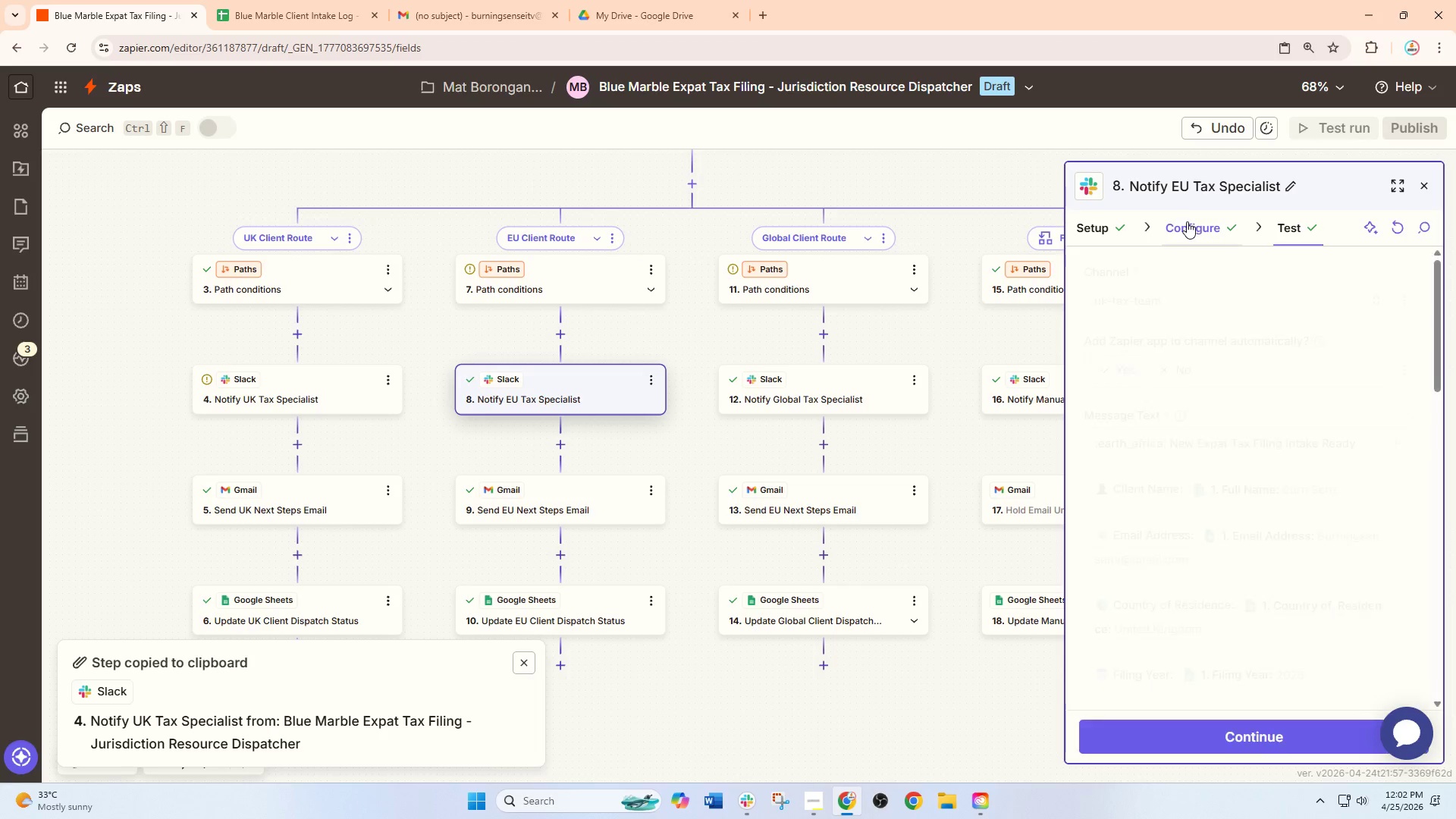 
left_click([1155, 293])
 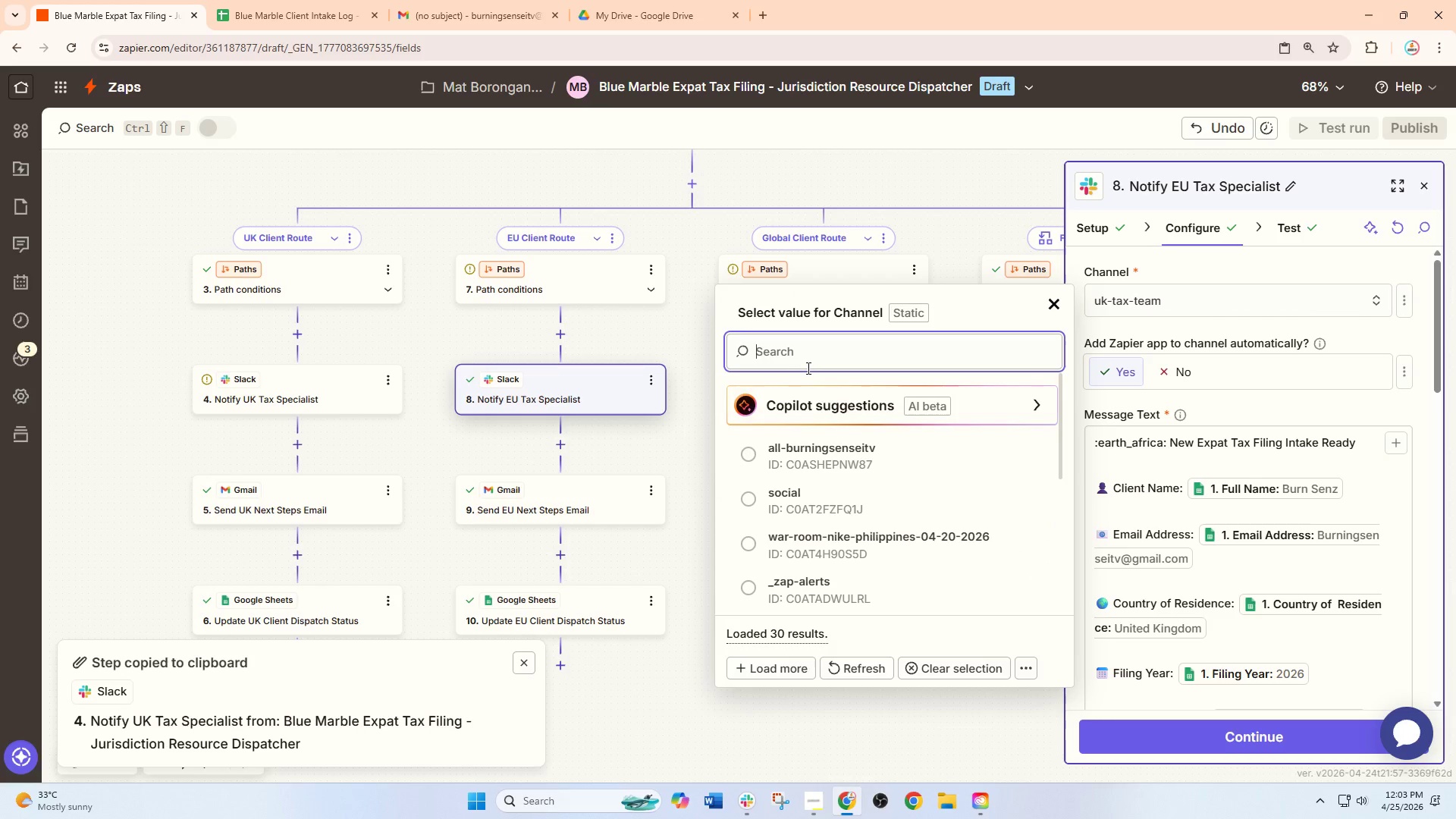 
type(eu)
 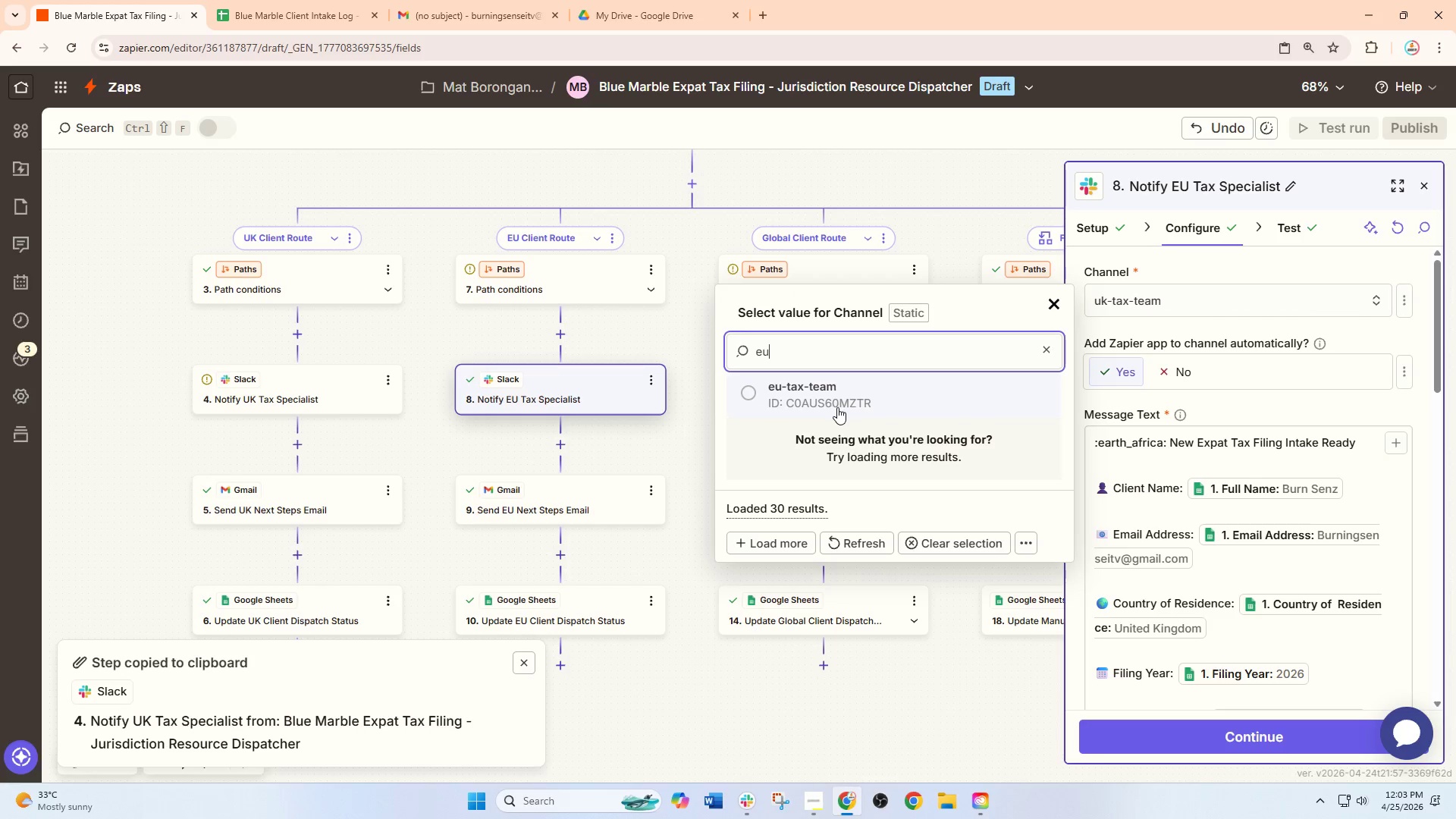 
left_click([842, 402])
 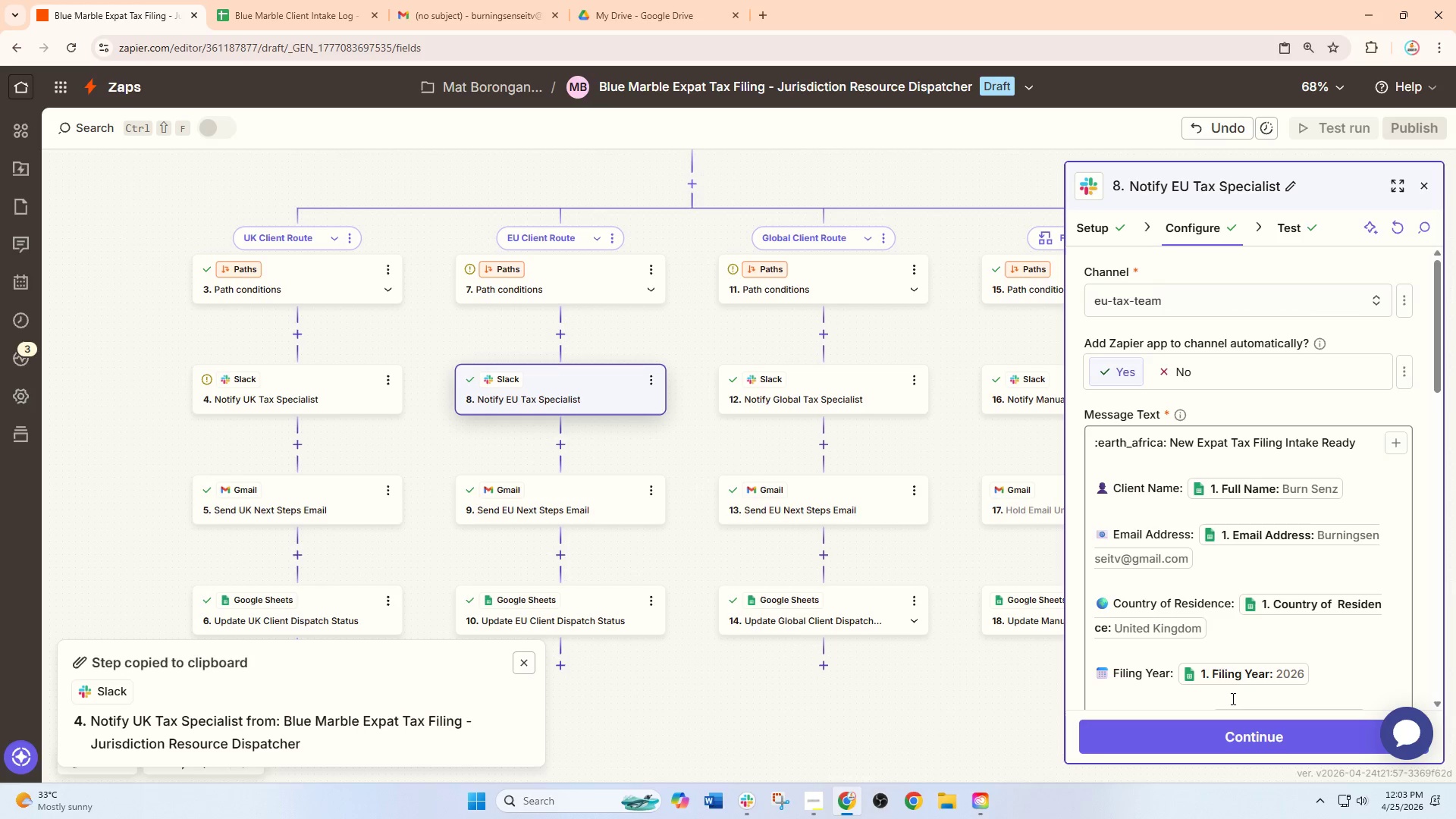 
left_click([1219, 735])
 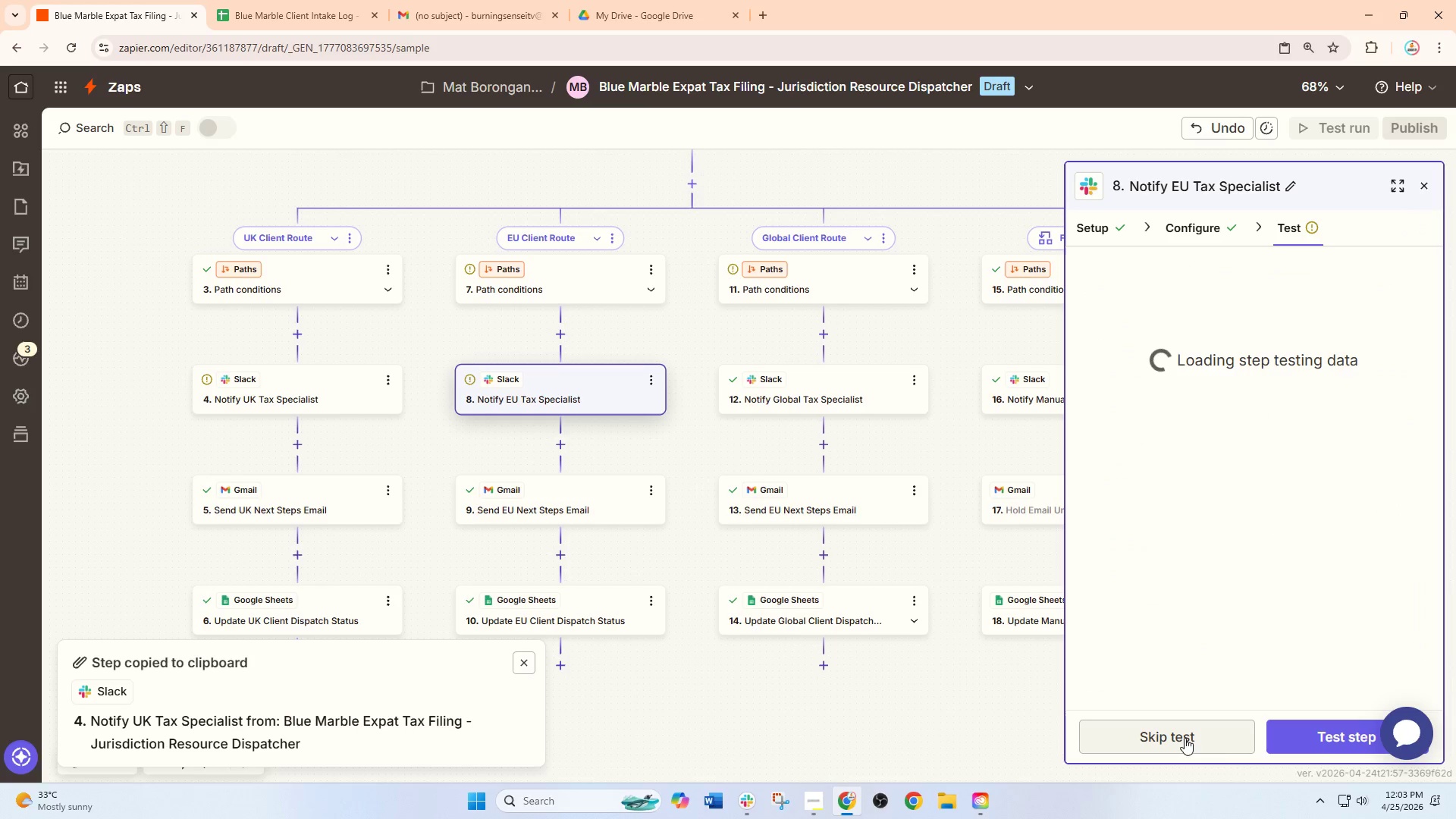 
left_click([1315, 737])
 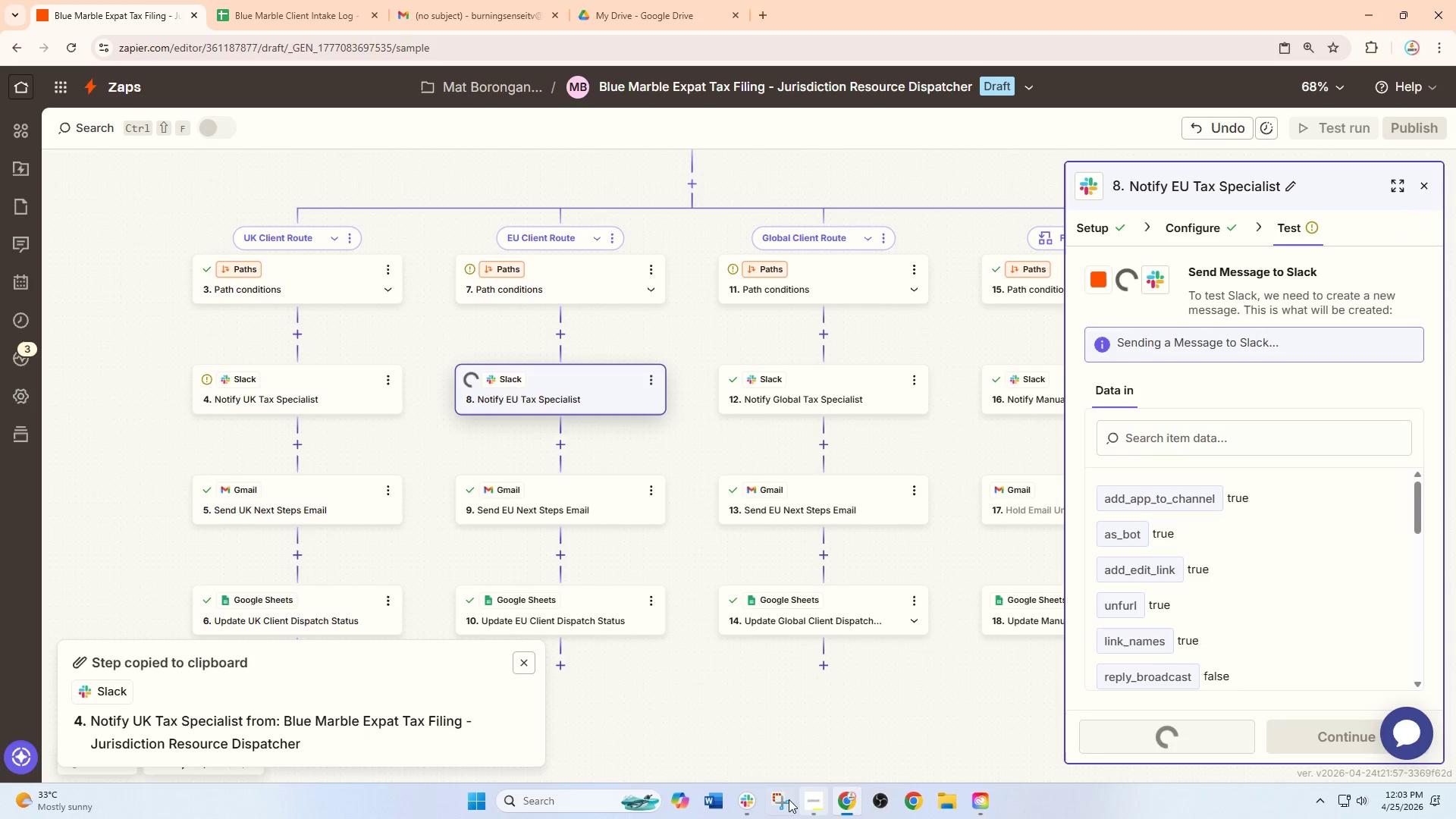 
left_click([748, 805])
 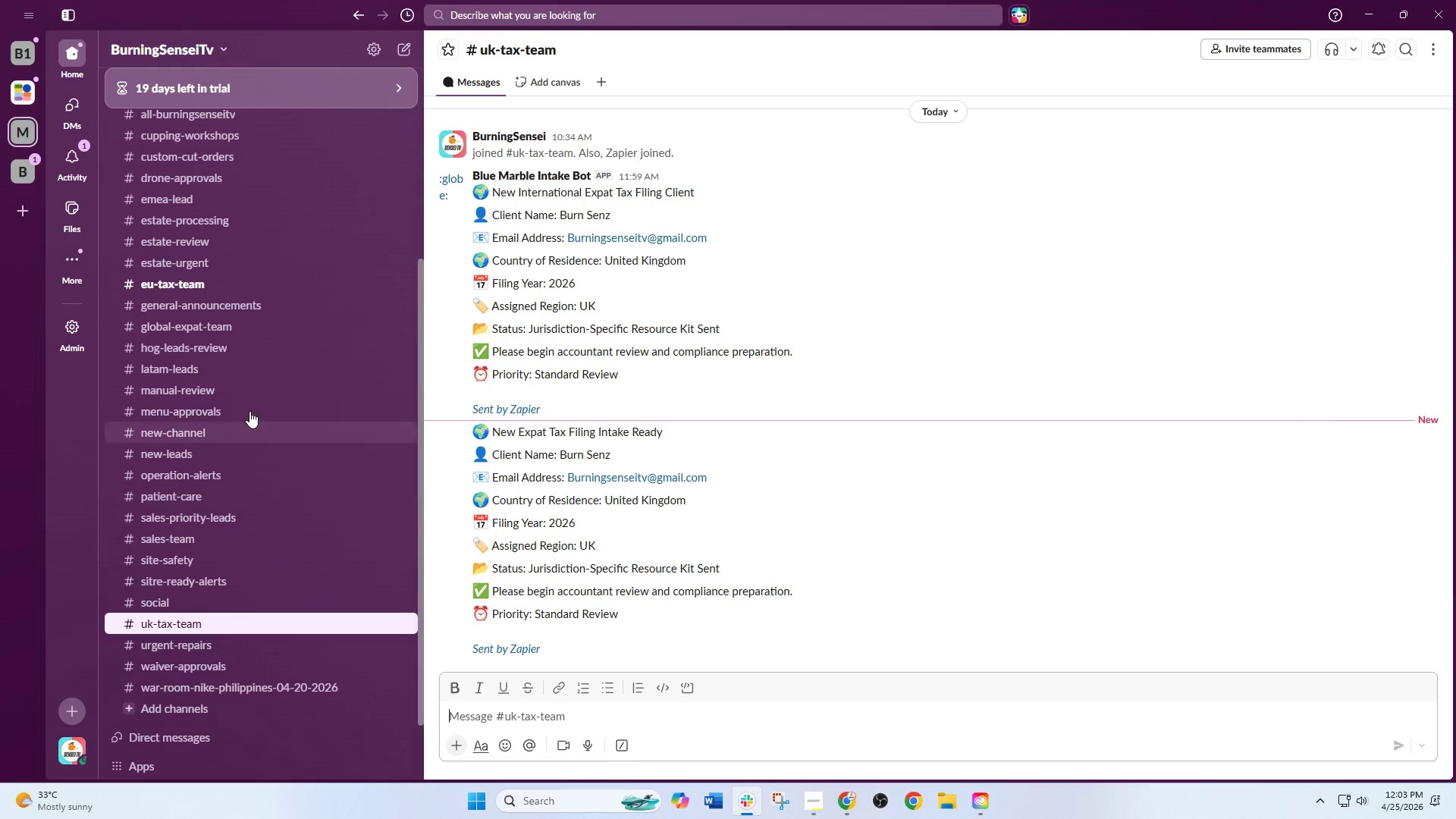 
left_click([203, 291])
 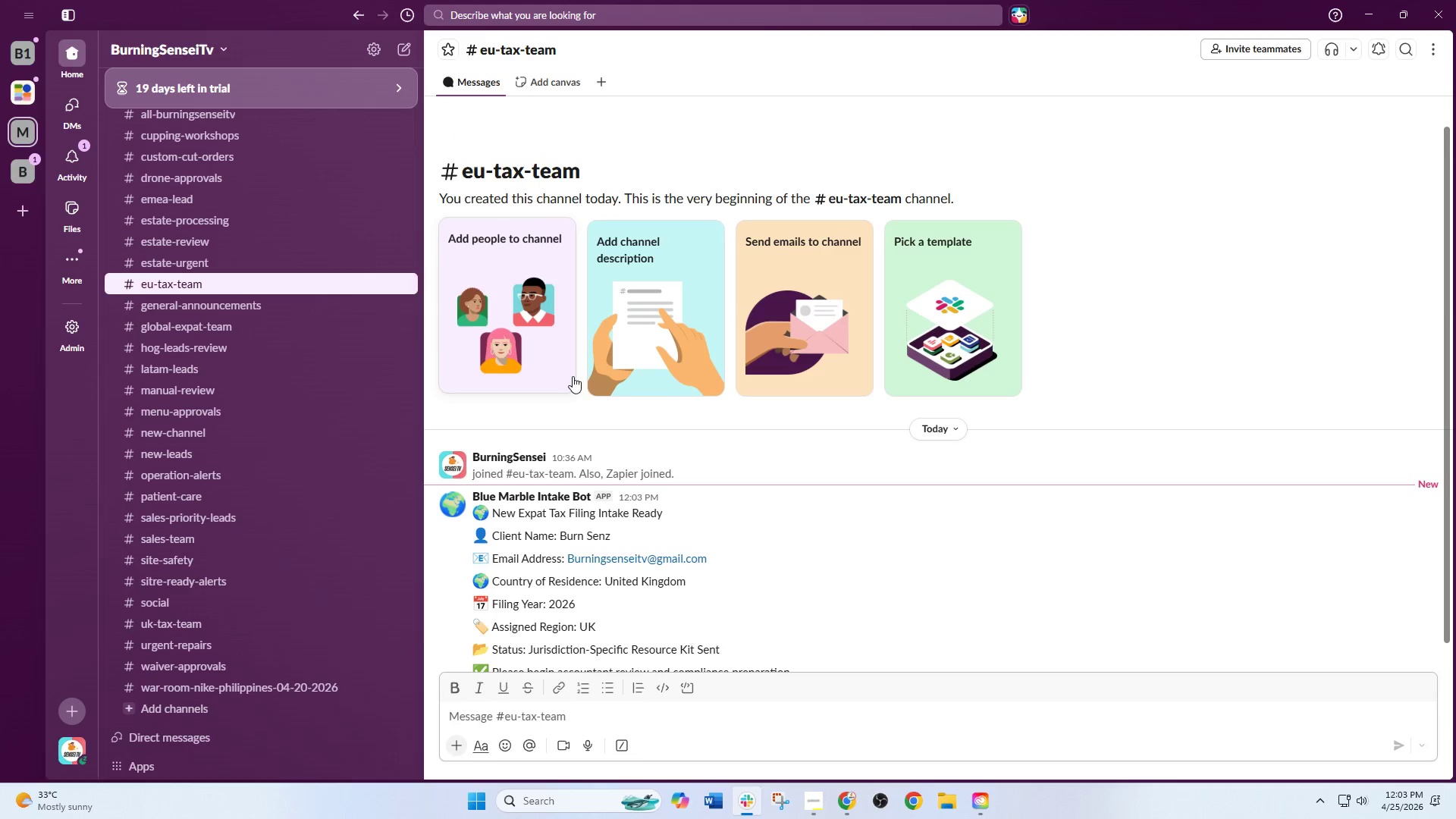 
scroll: coordinate [626, 444], scroll_direction: down, amount: 3.0
 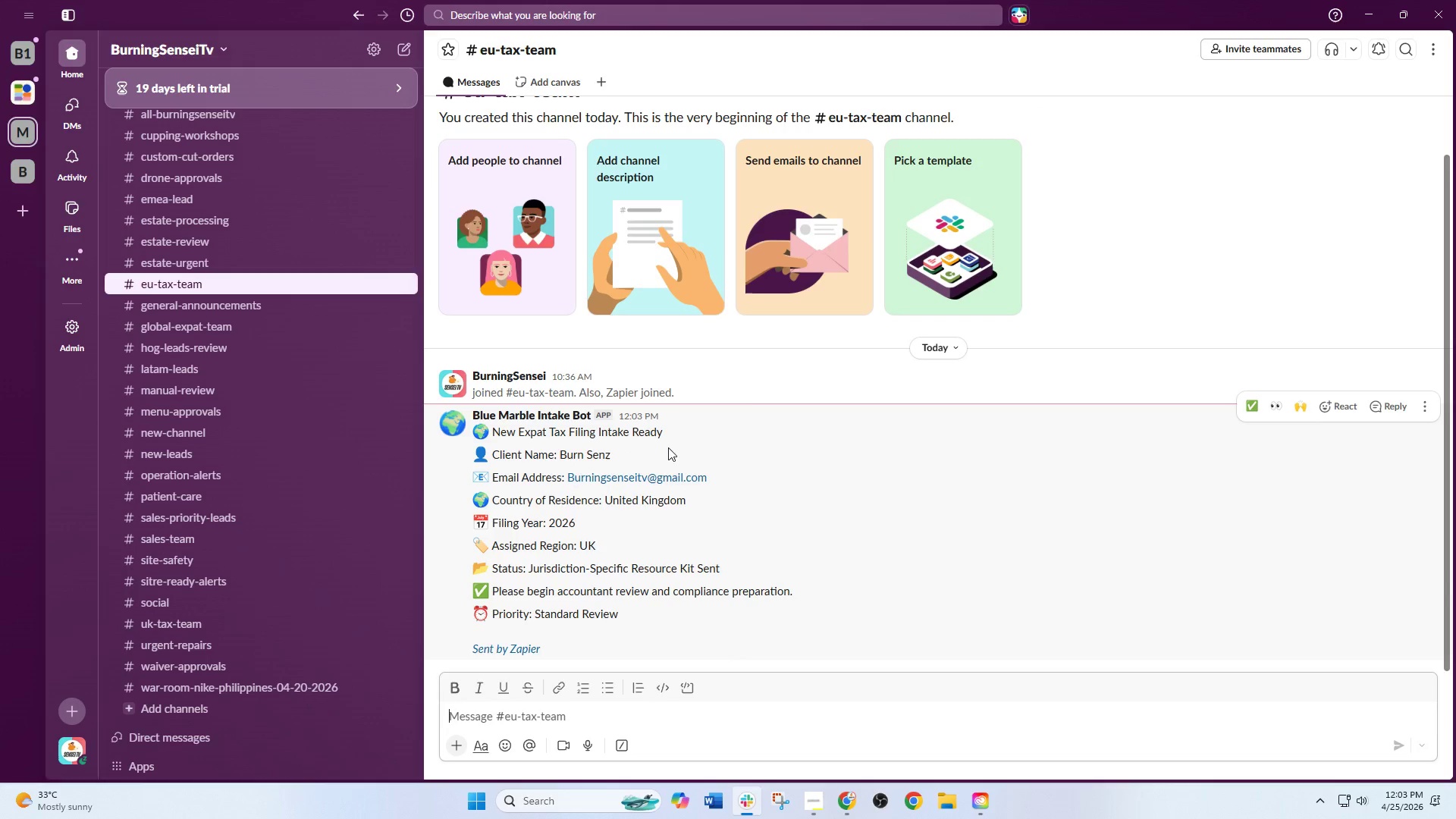 
scroll: coordinate [730, 487], scroll_direction: up, amount: 1.0
 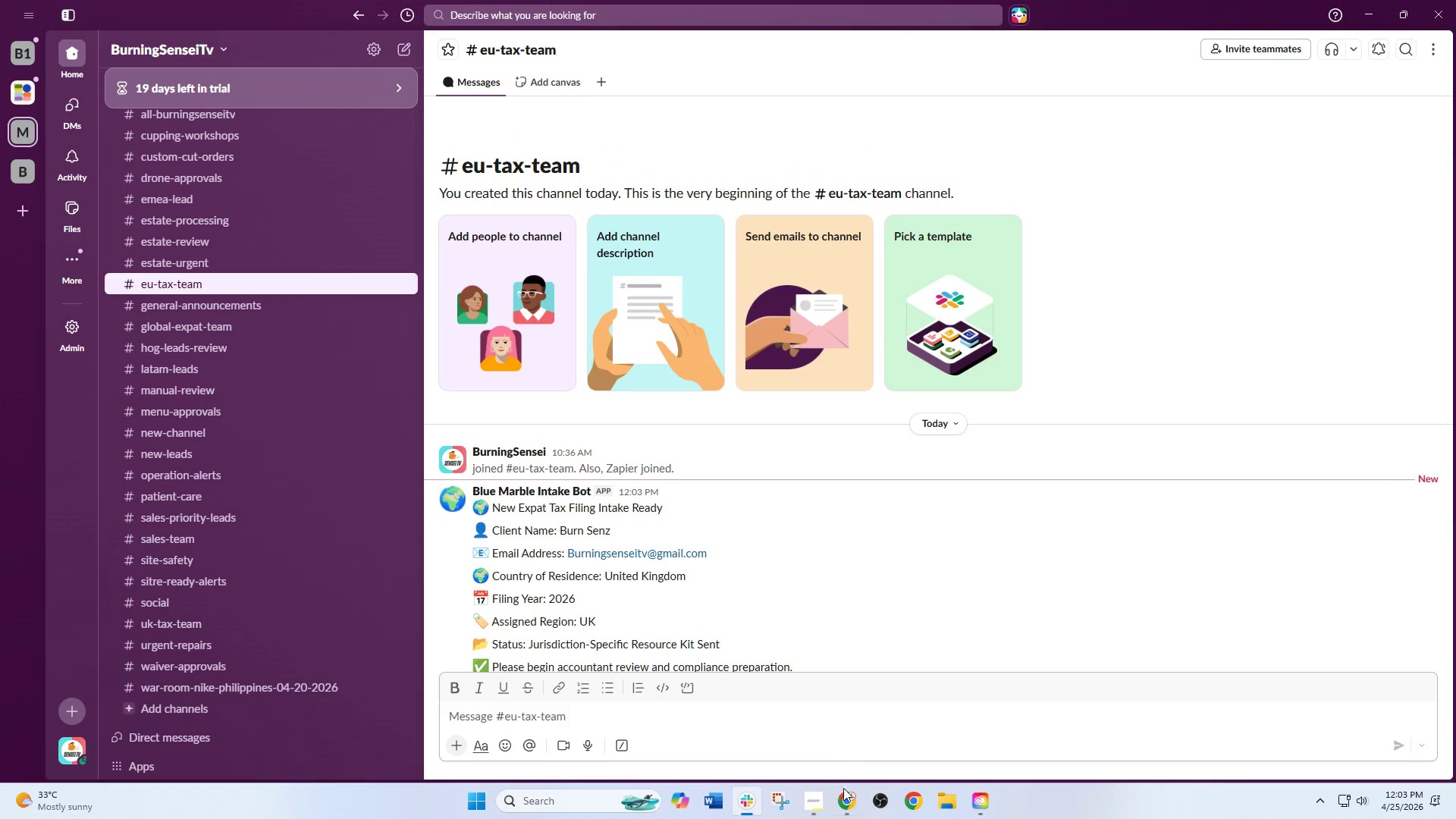 
left_click([843, 808])
 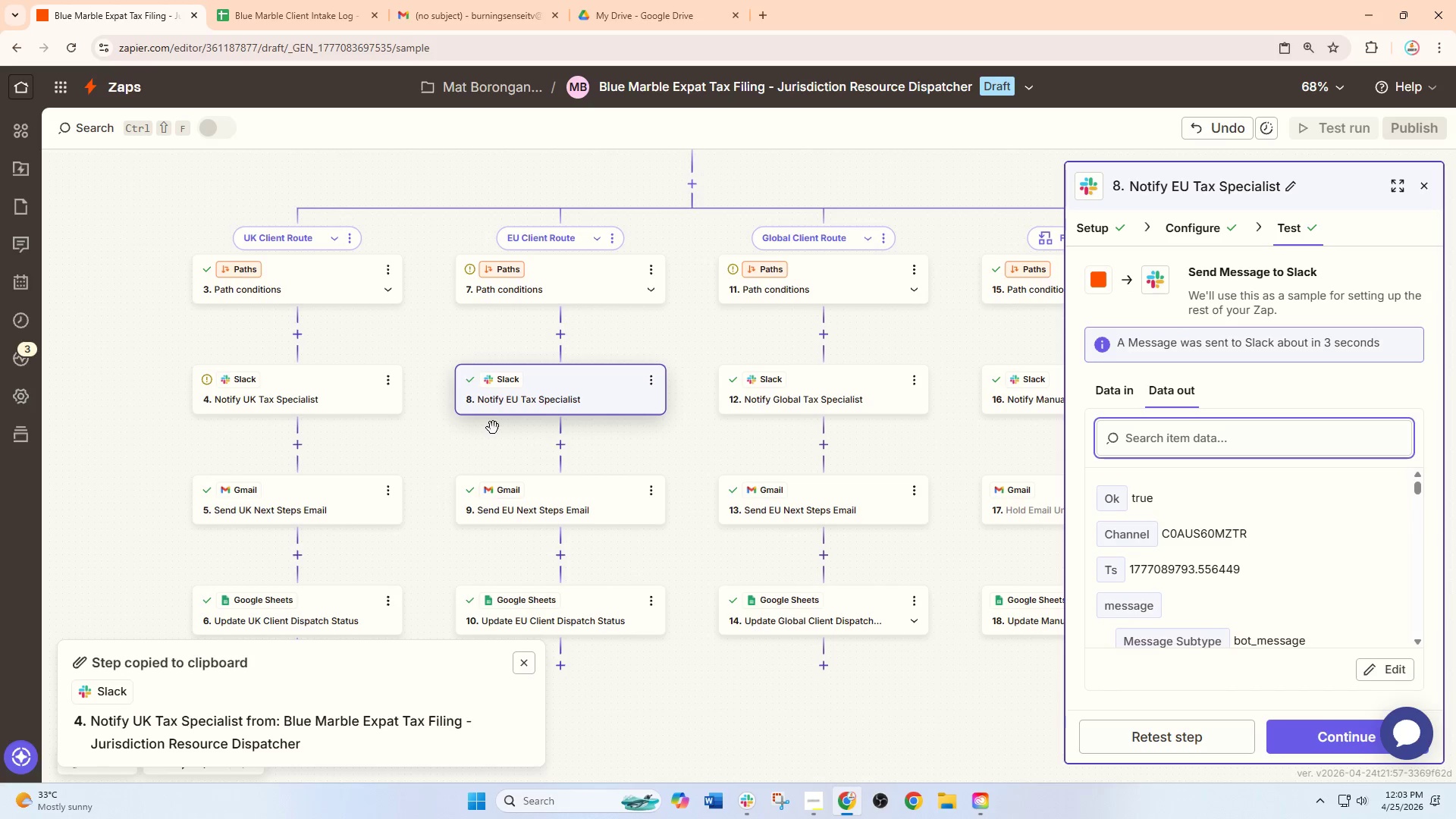 
left_click([347, 389])
 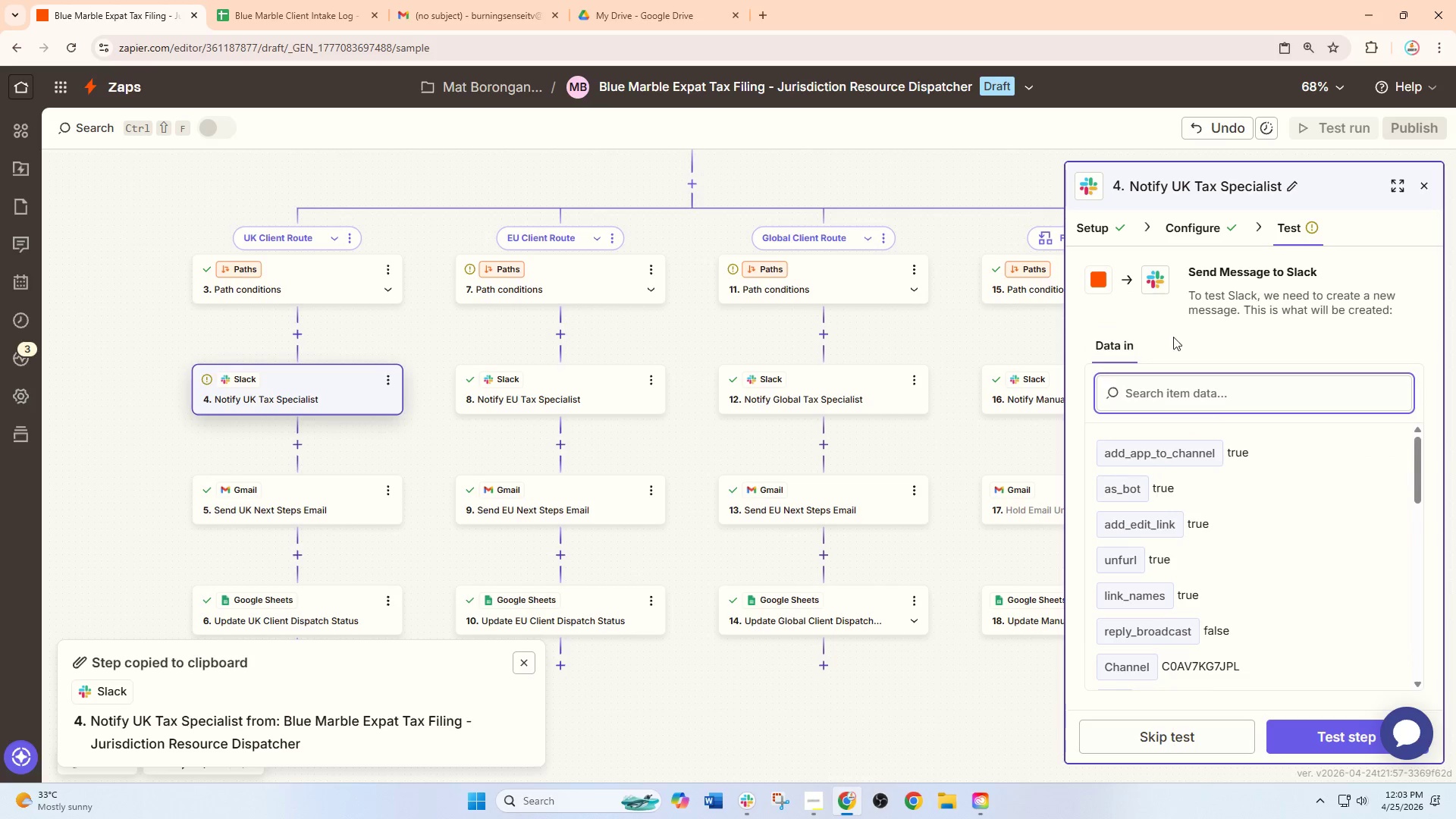 
left_click([1198, 230])
 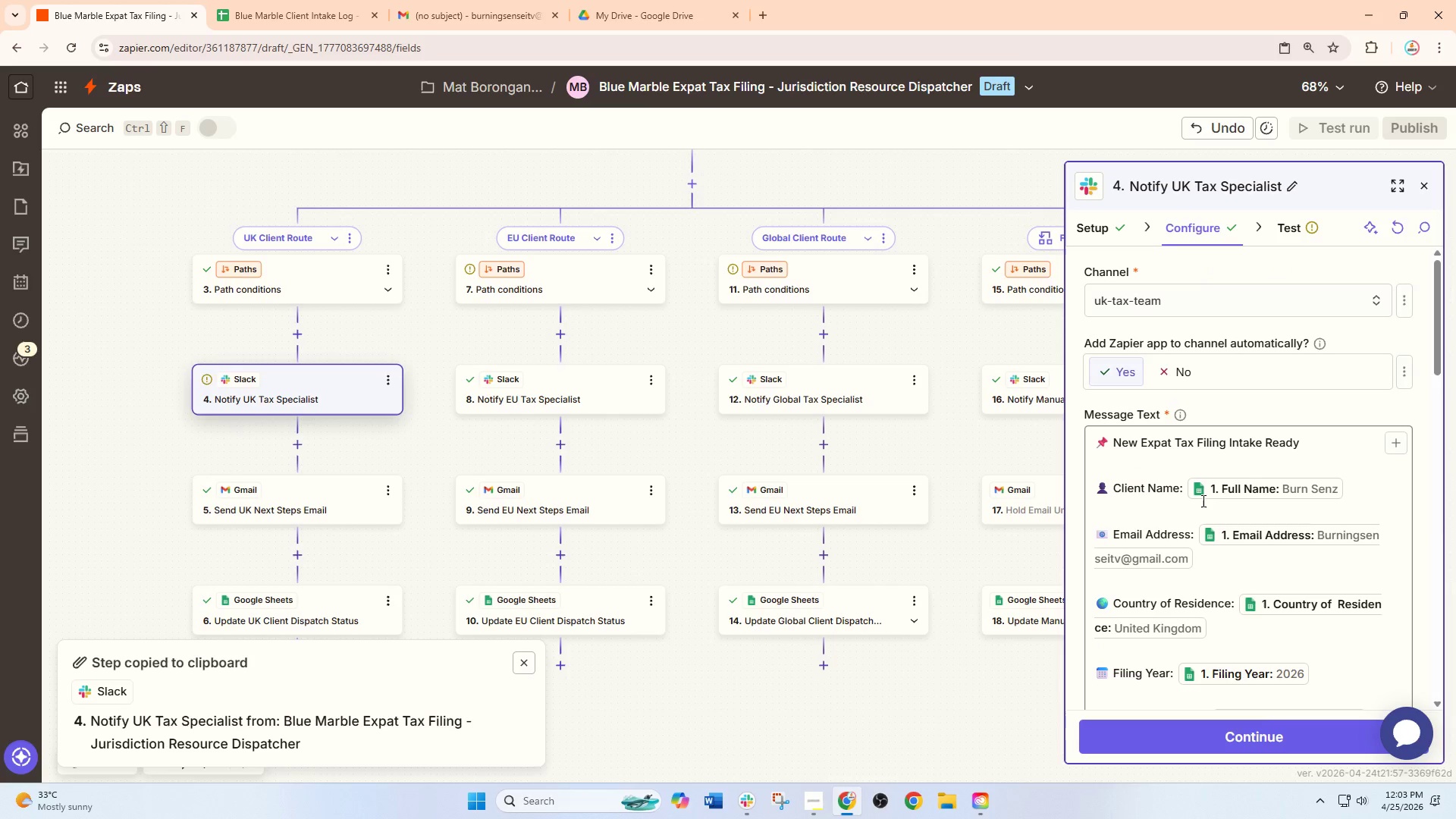 
scroll: coordinate [1178, 540], scroll_direction: down, amount: 6.0
 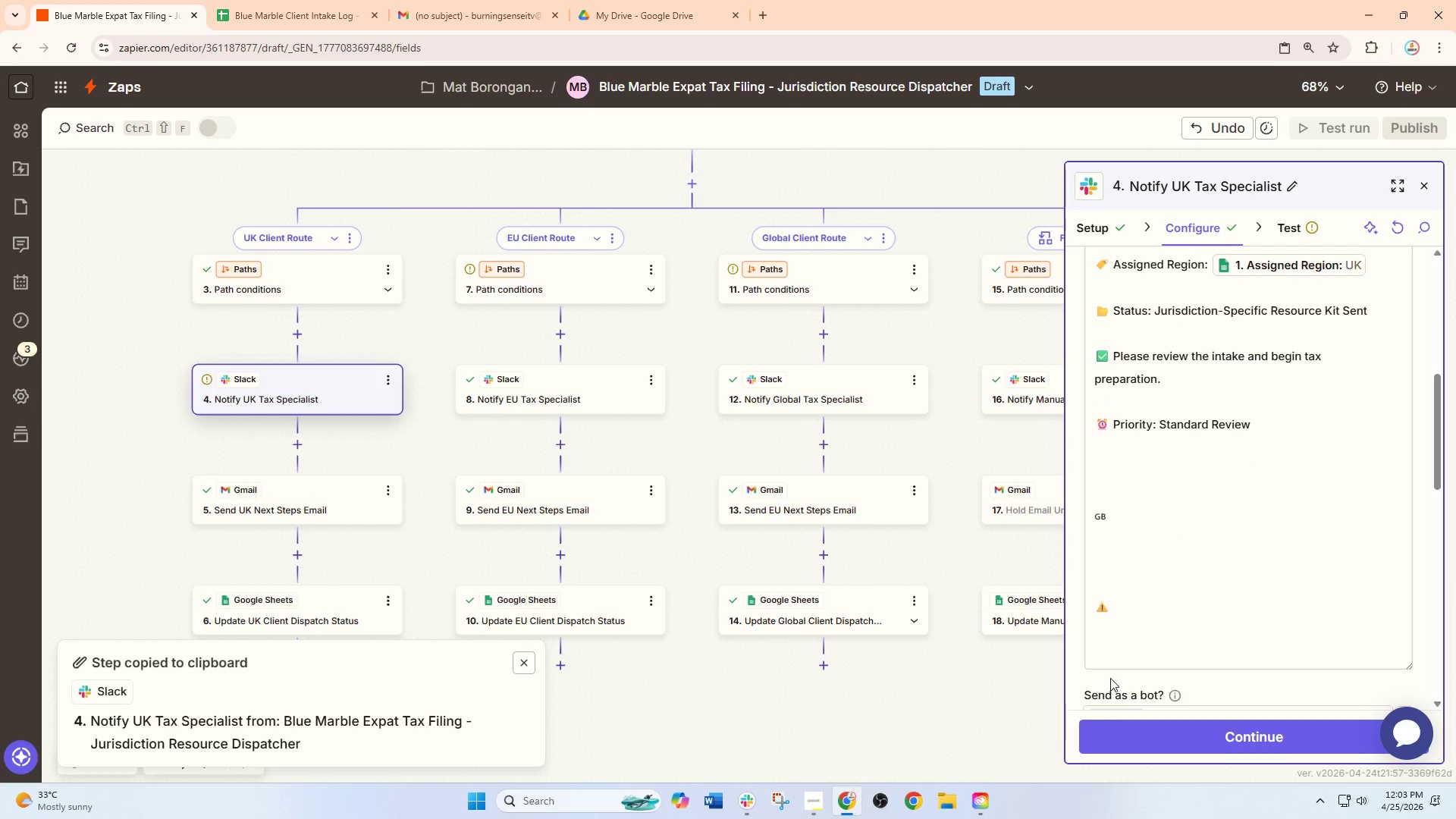 
left_click([1133, 645])
 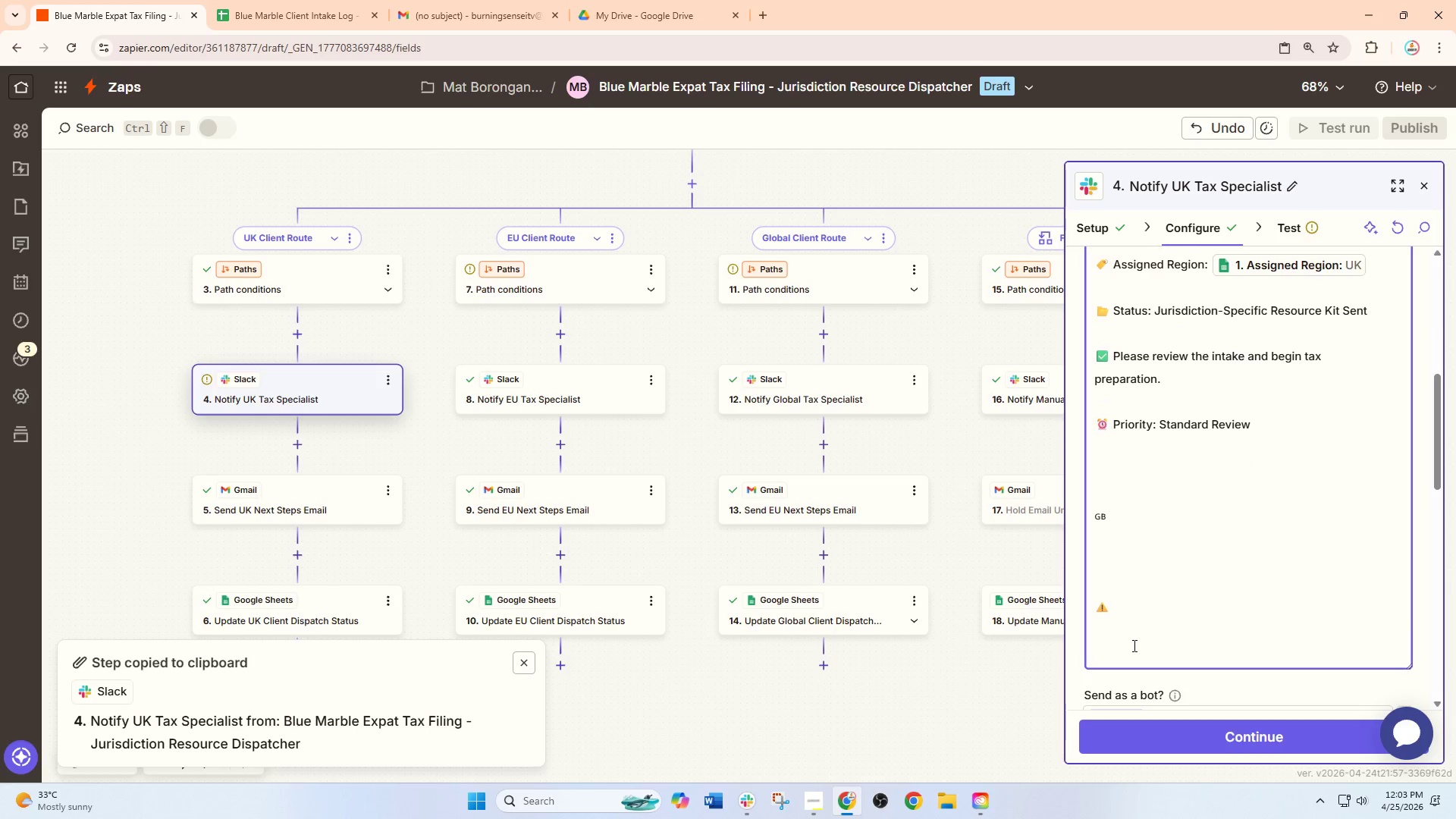 
hold_key(key=Backspace, duration=0.75)
 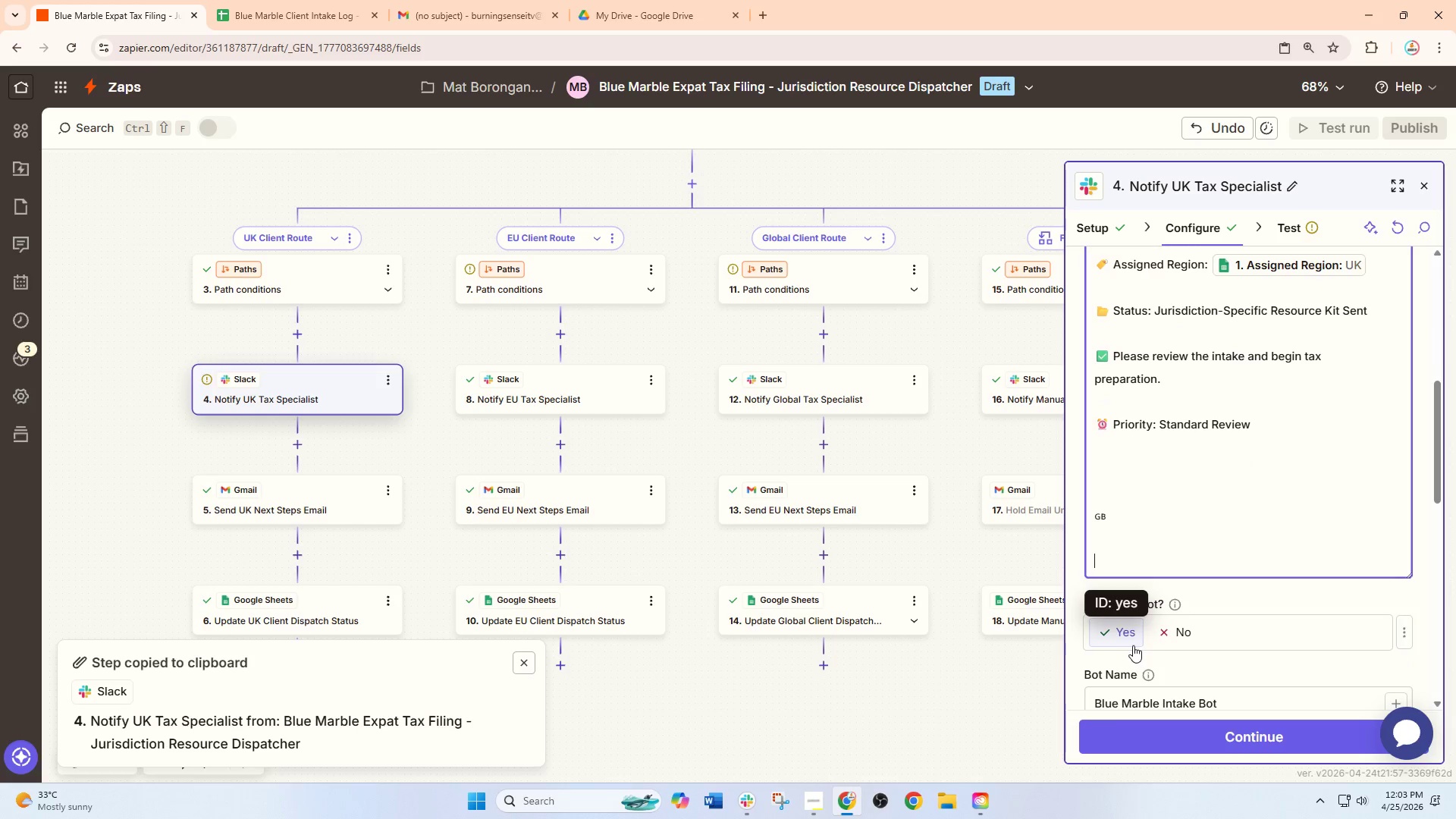 
key(Backspace)
 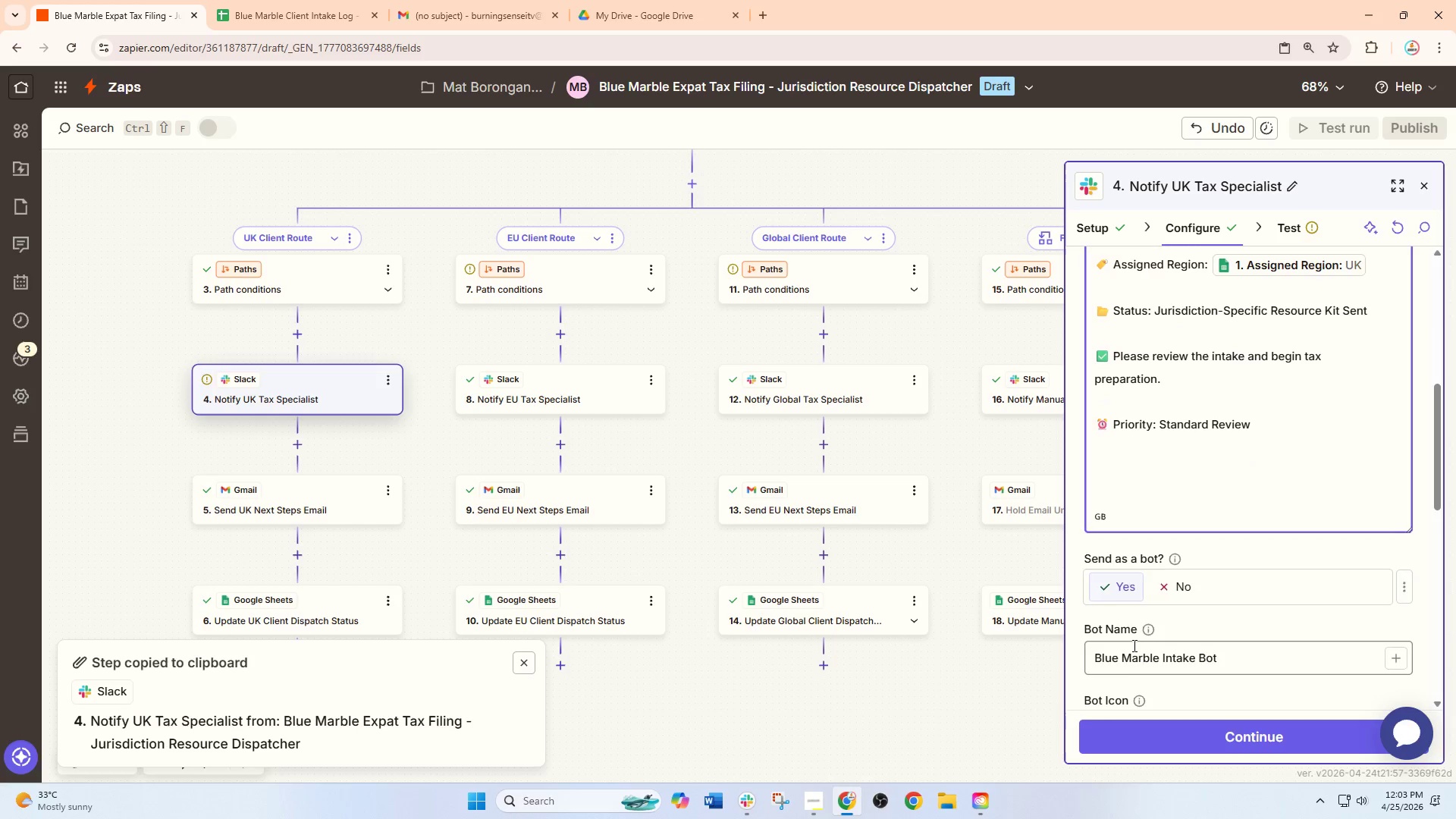 
key(Backspace)
 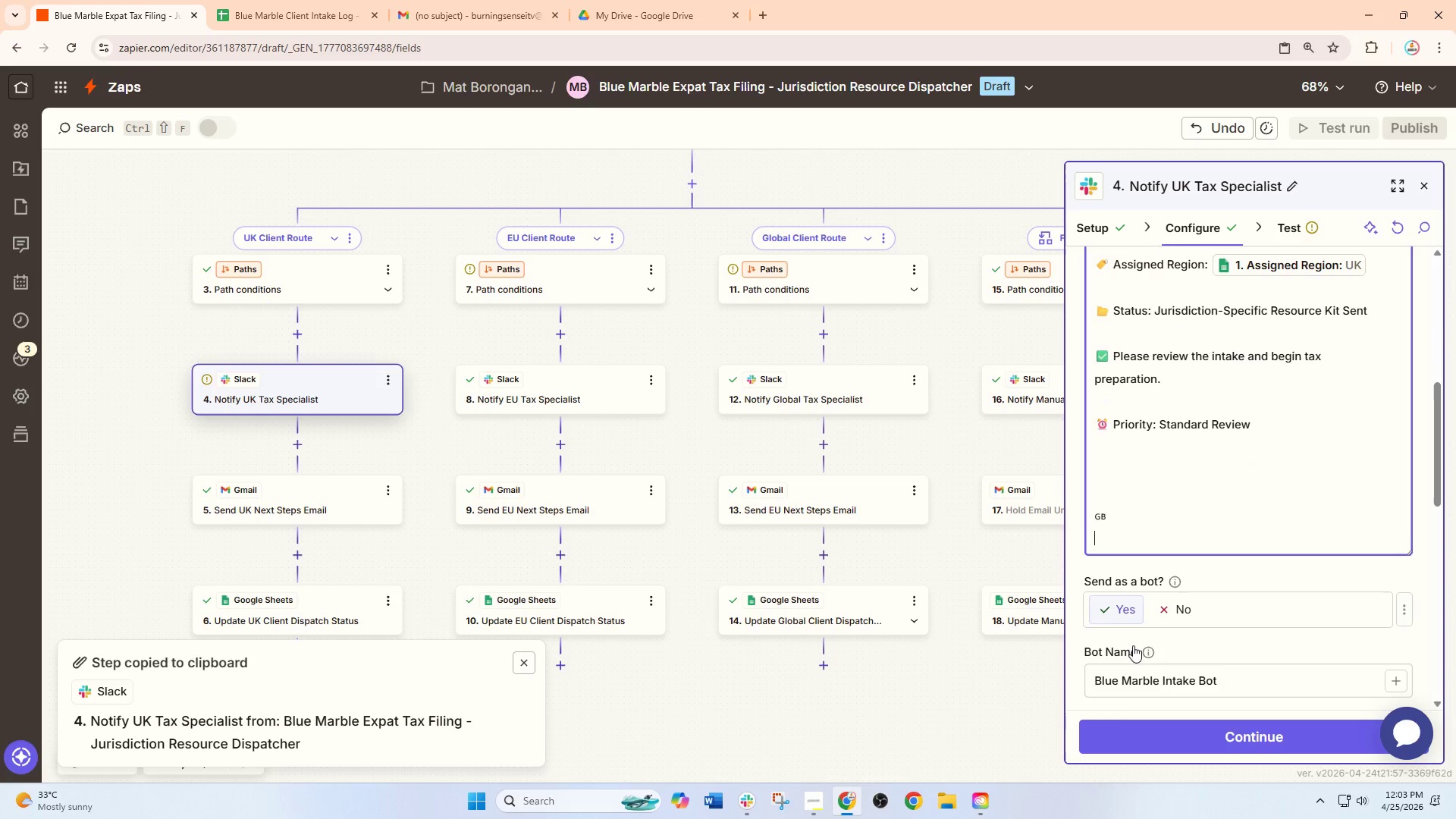 
hold_key(key=Backspace, duration=0.55)
 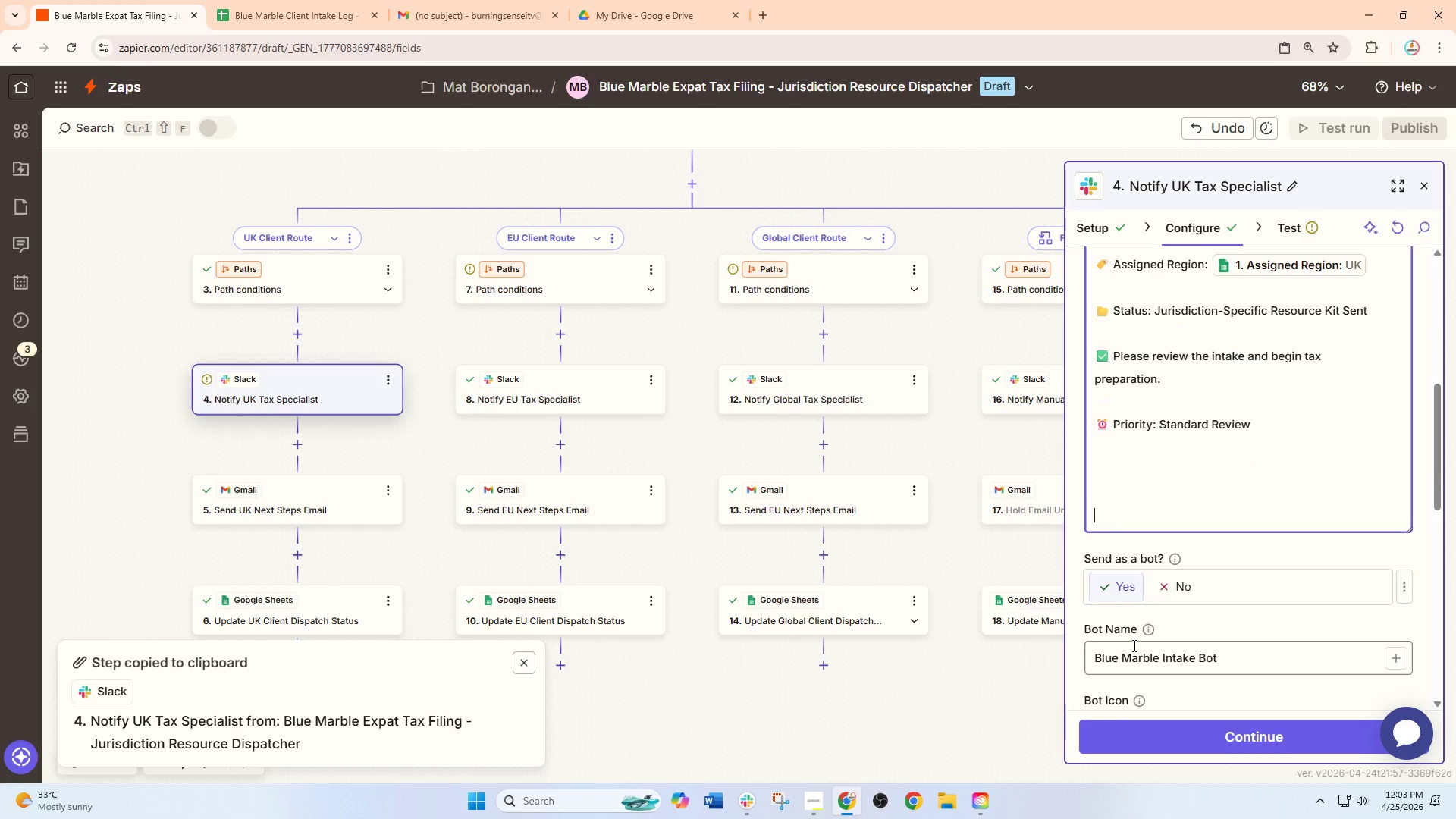 
key(Backspace)
 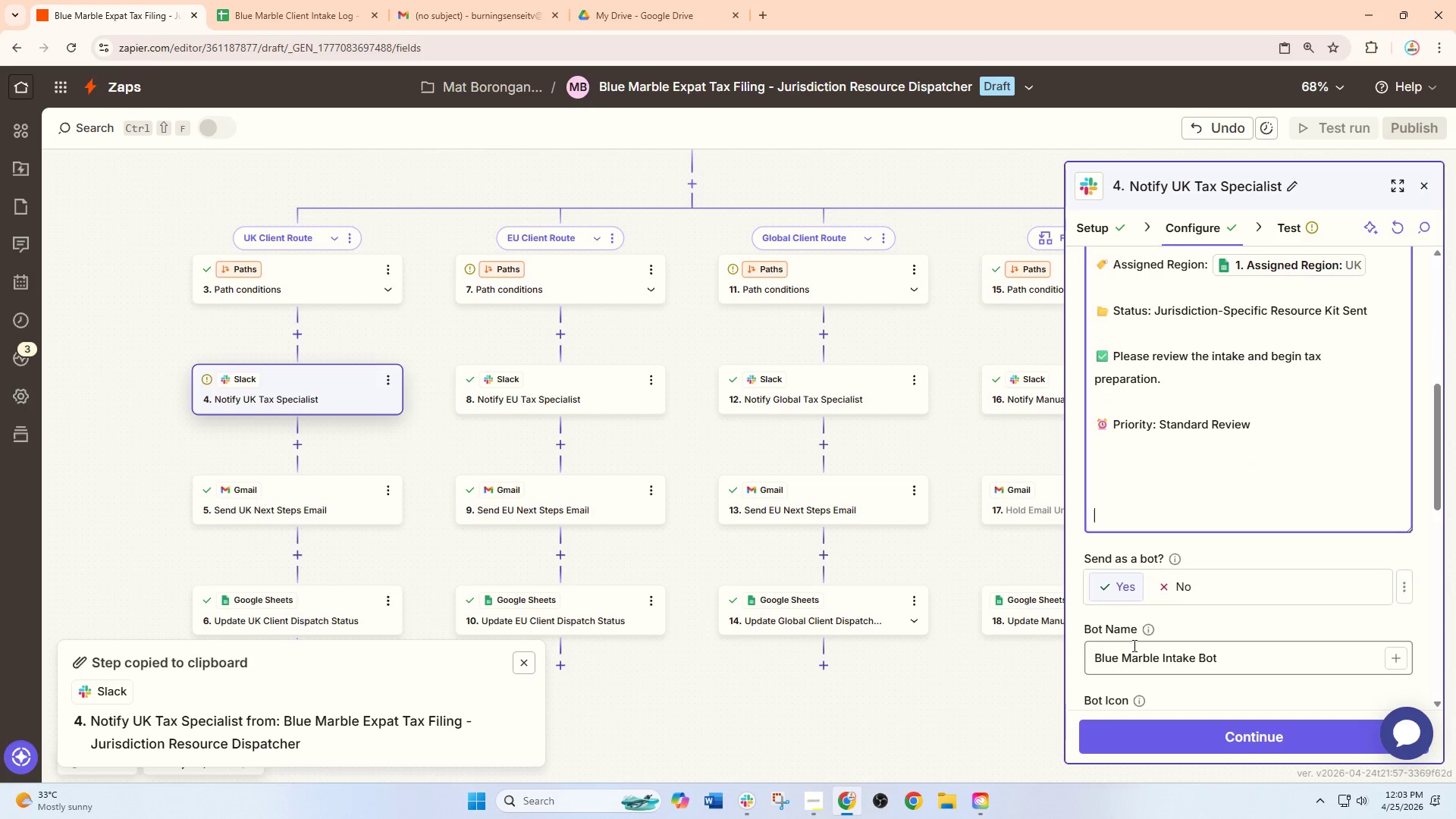 
key(Backspace)
 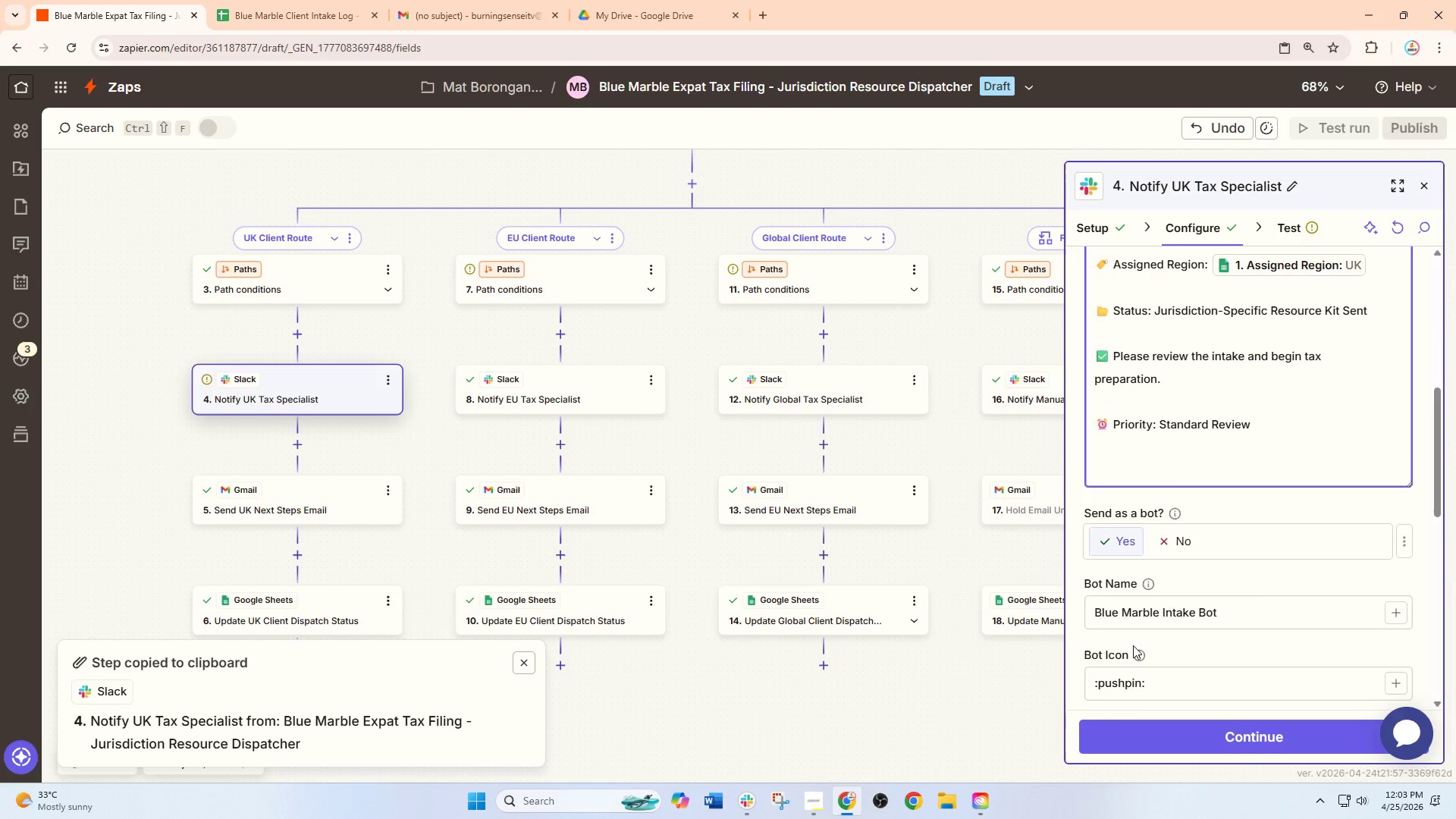 
key(Backspace)
 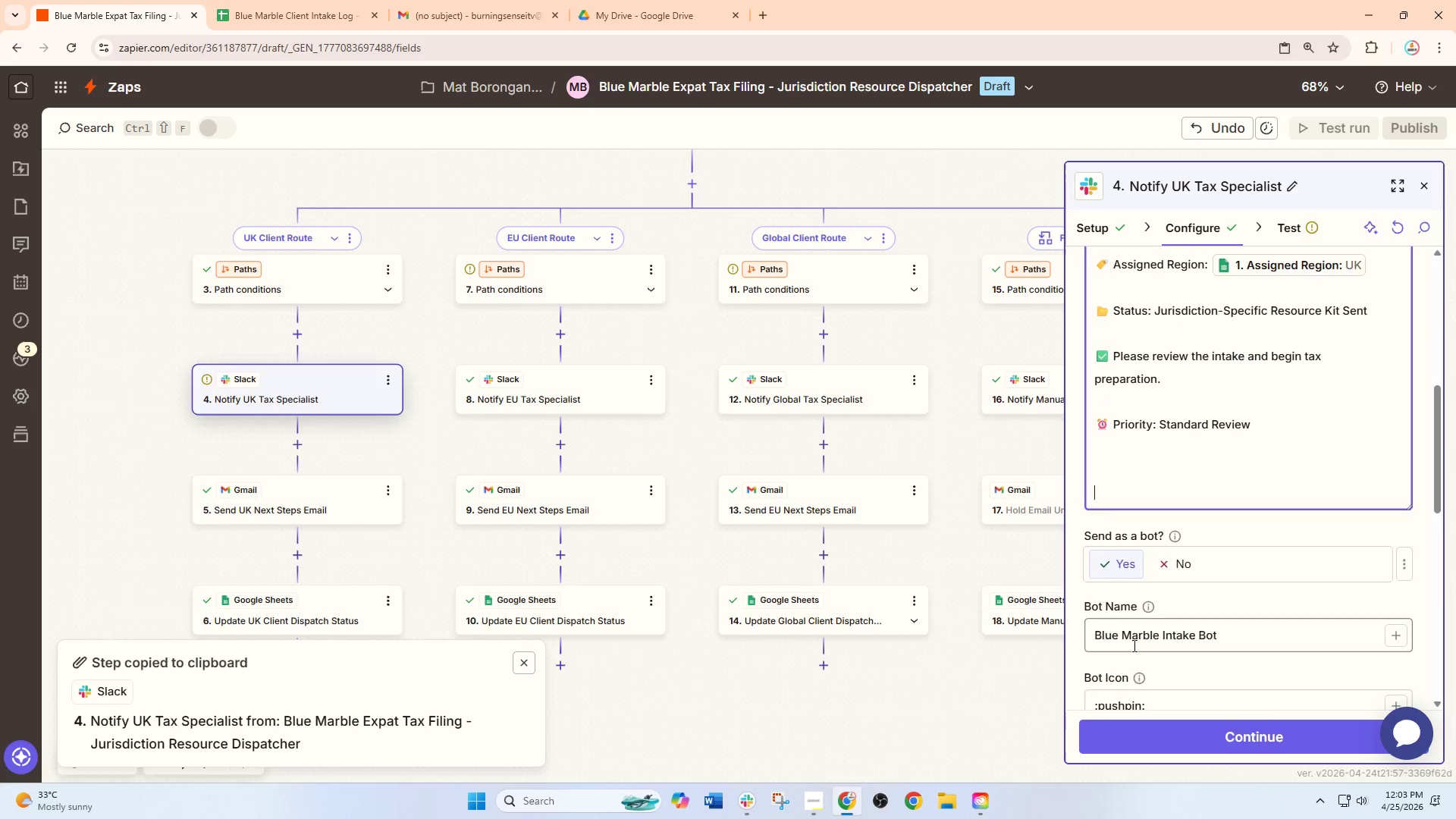 
key(Backspace)
 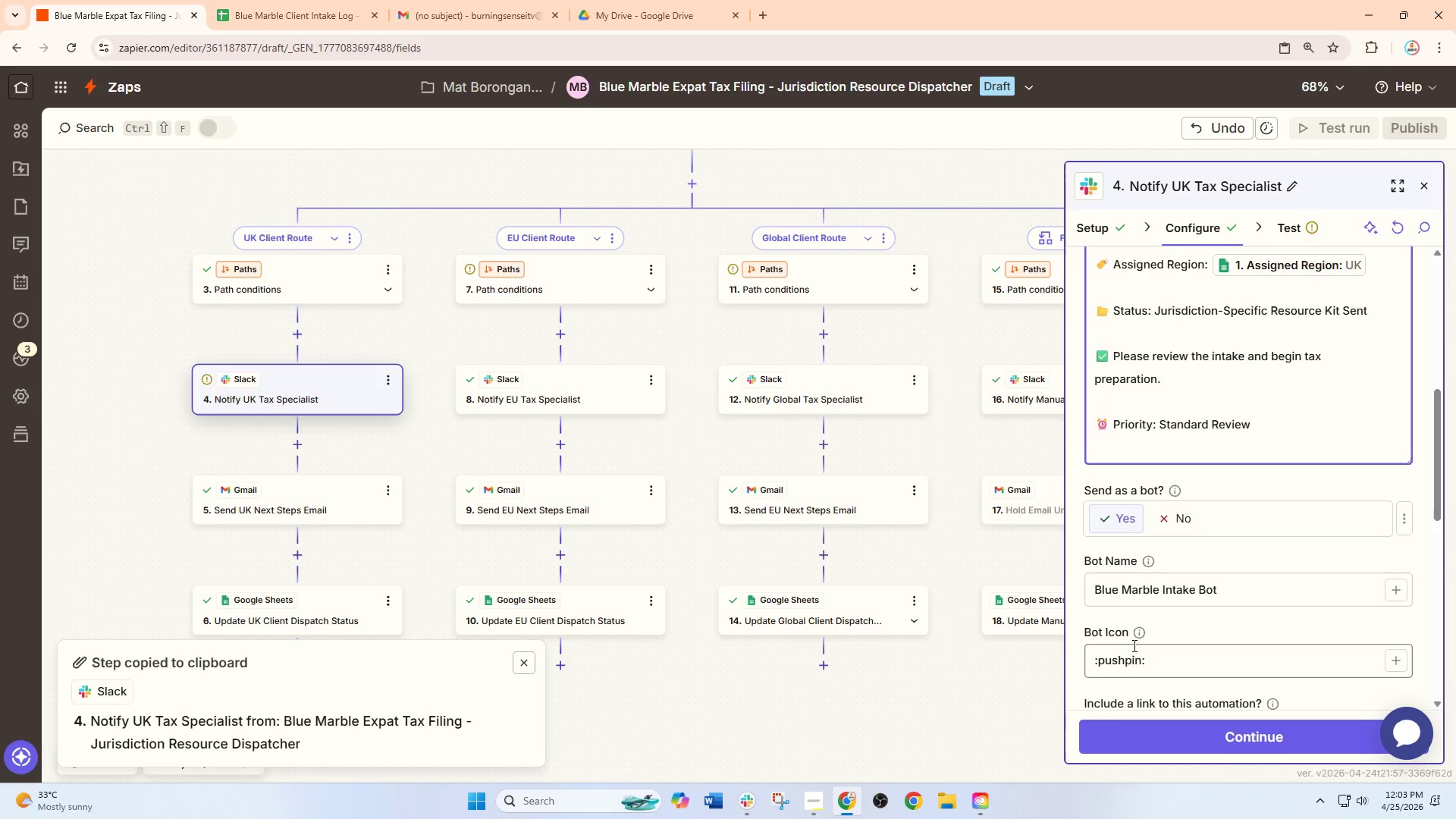 
key(Backspace)
 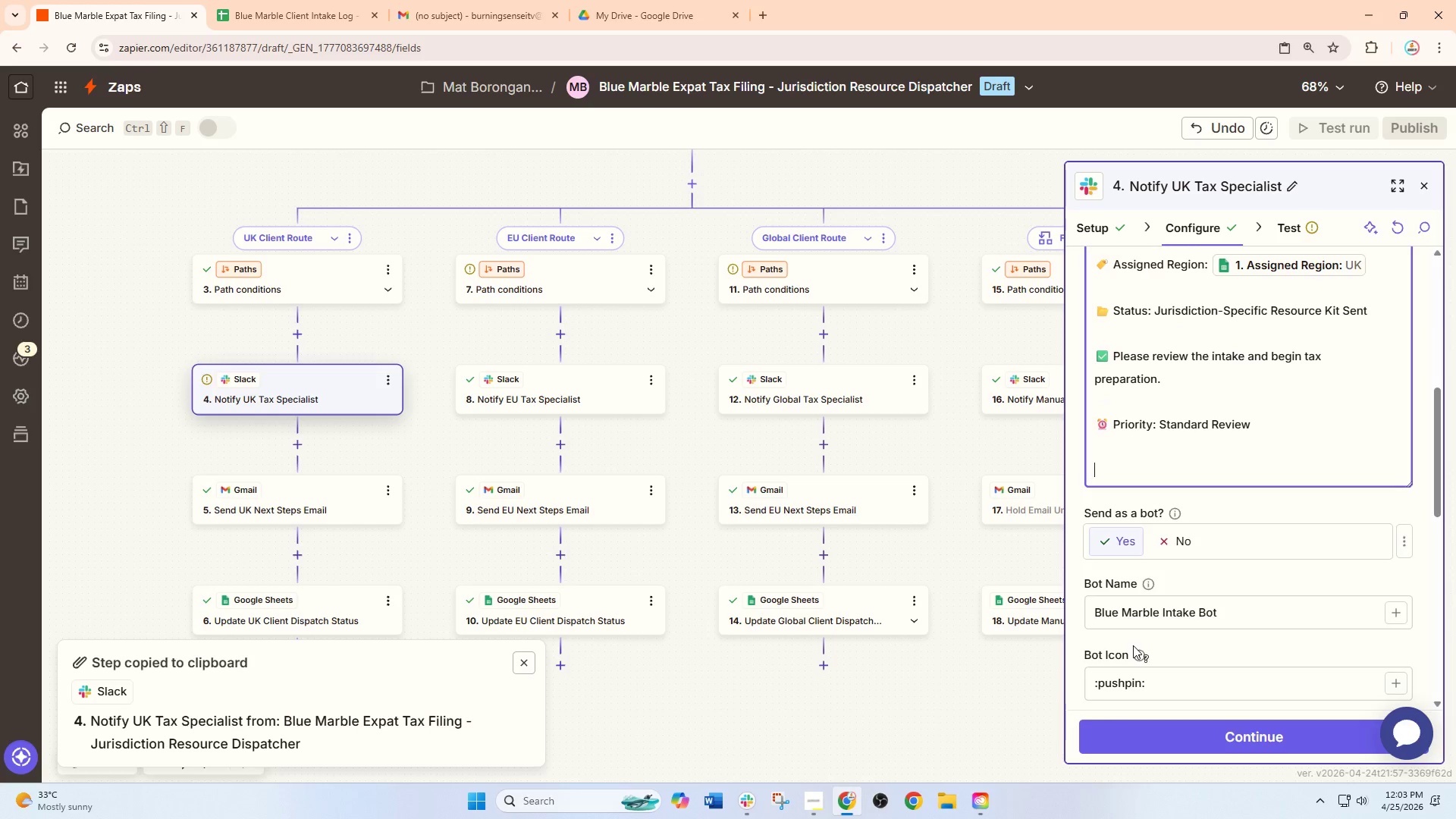 
key(Backspace)
 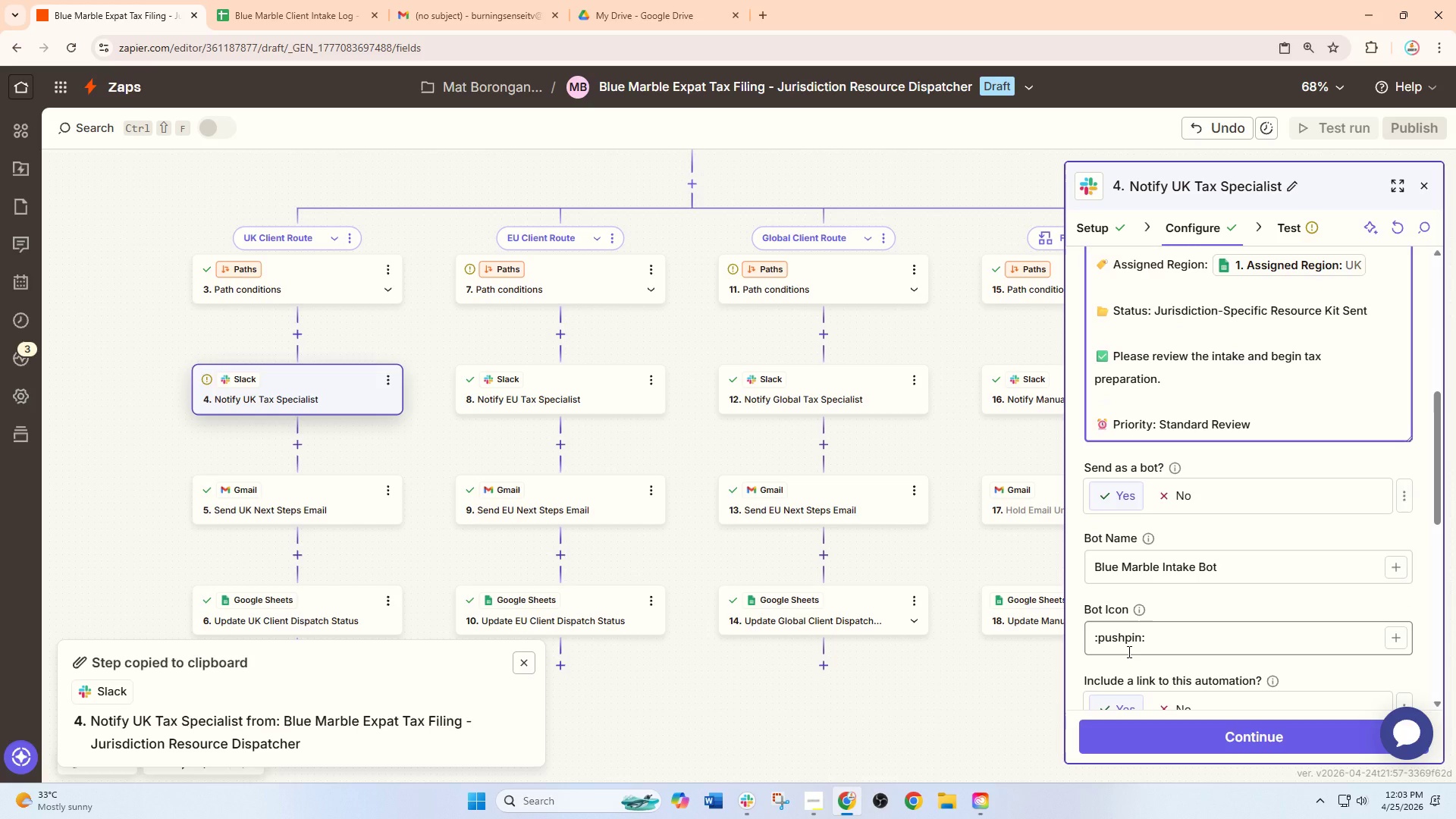 
wait(15.11)
 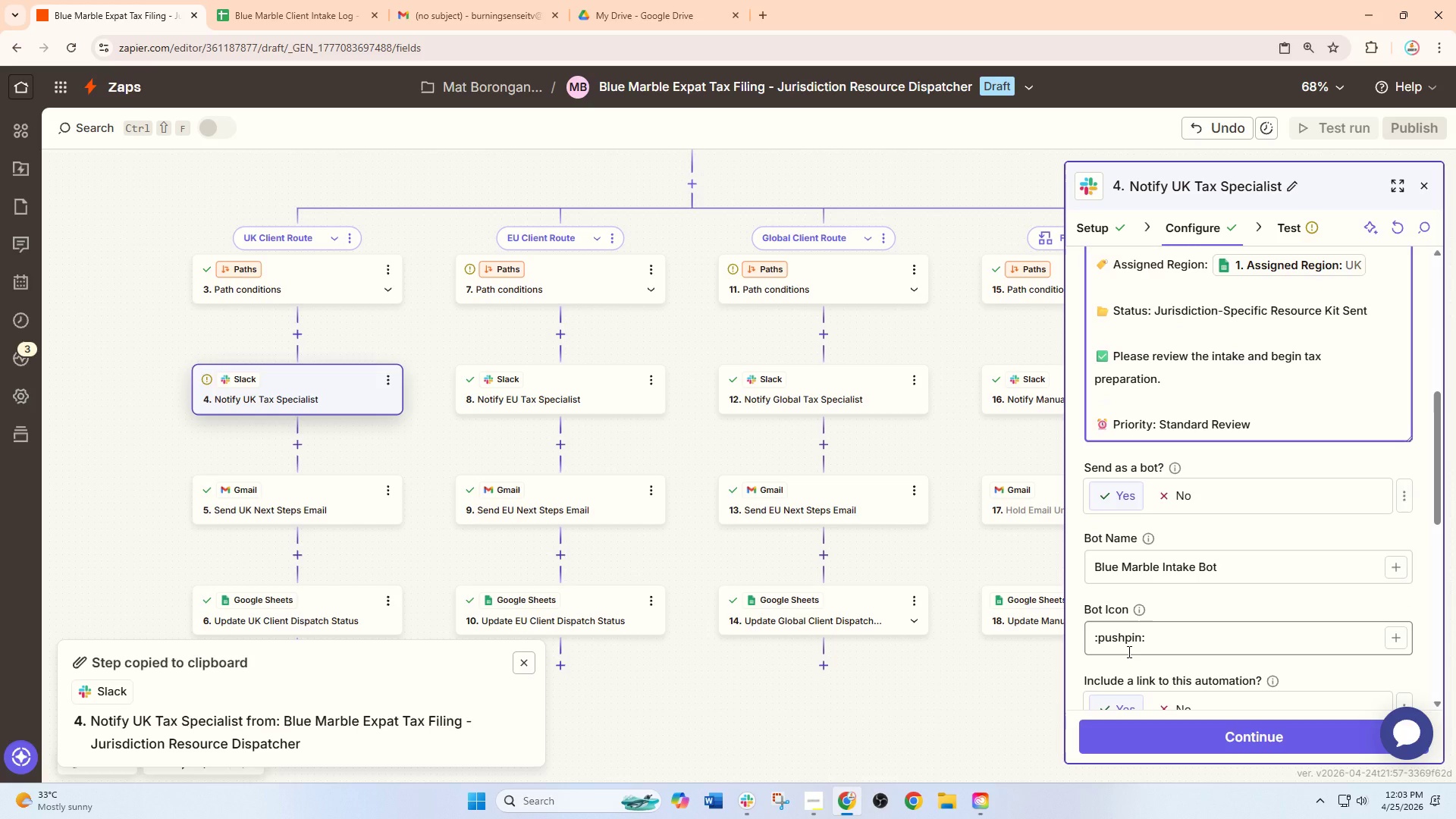 
scroll: coordinate [1173, 426], scroll_direction: up, amount: 5.0
 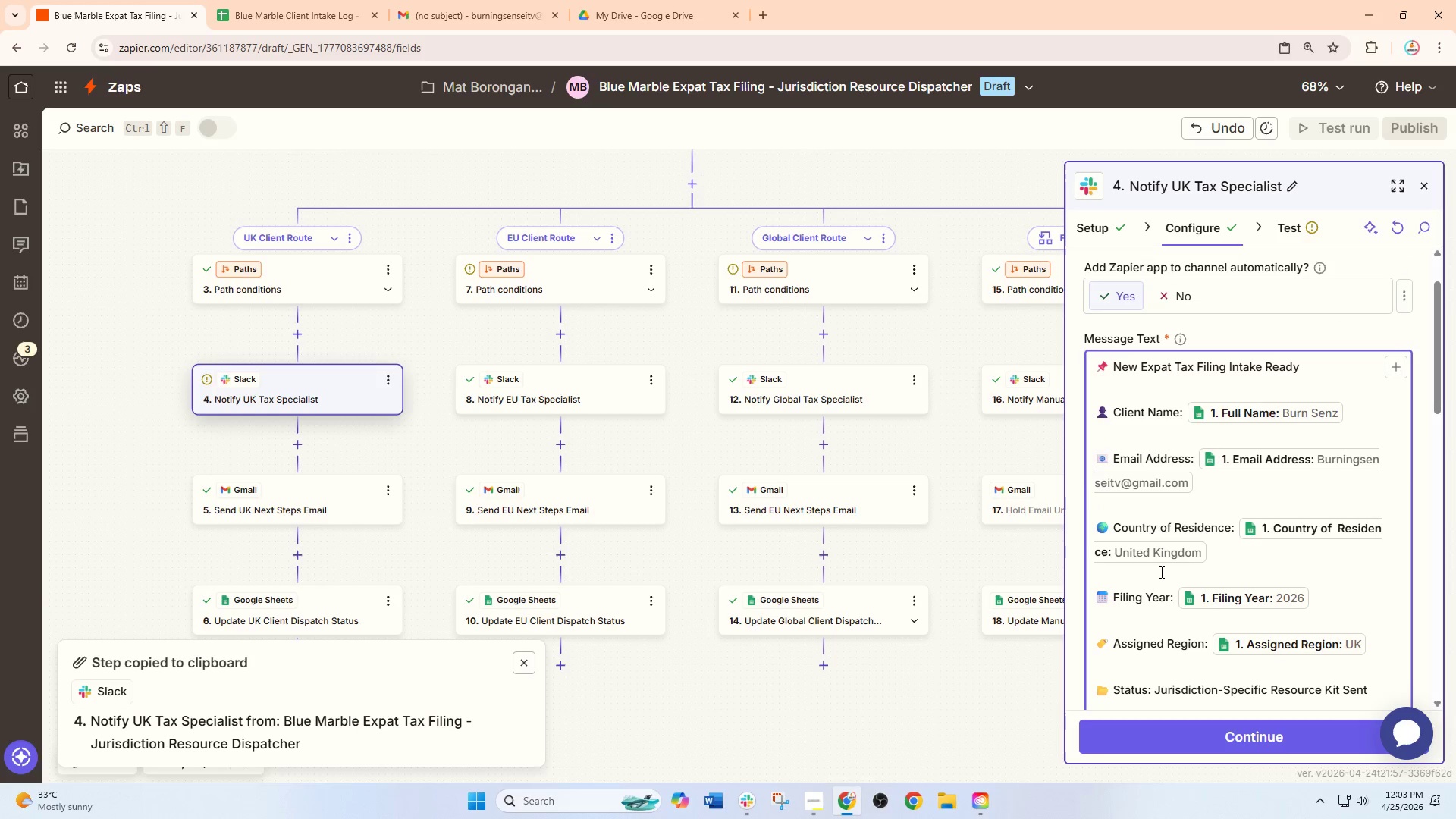 
mouse_move([1166, 517])
 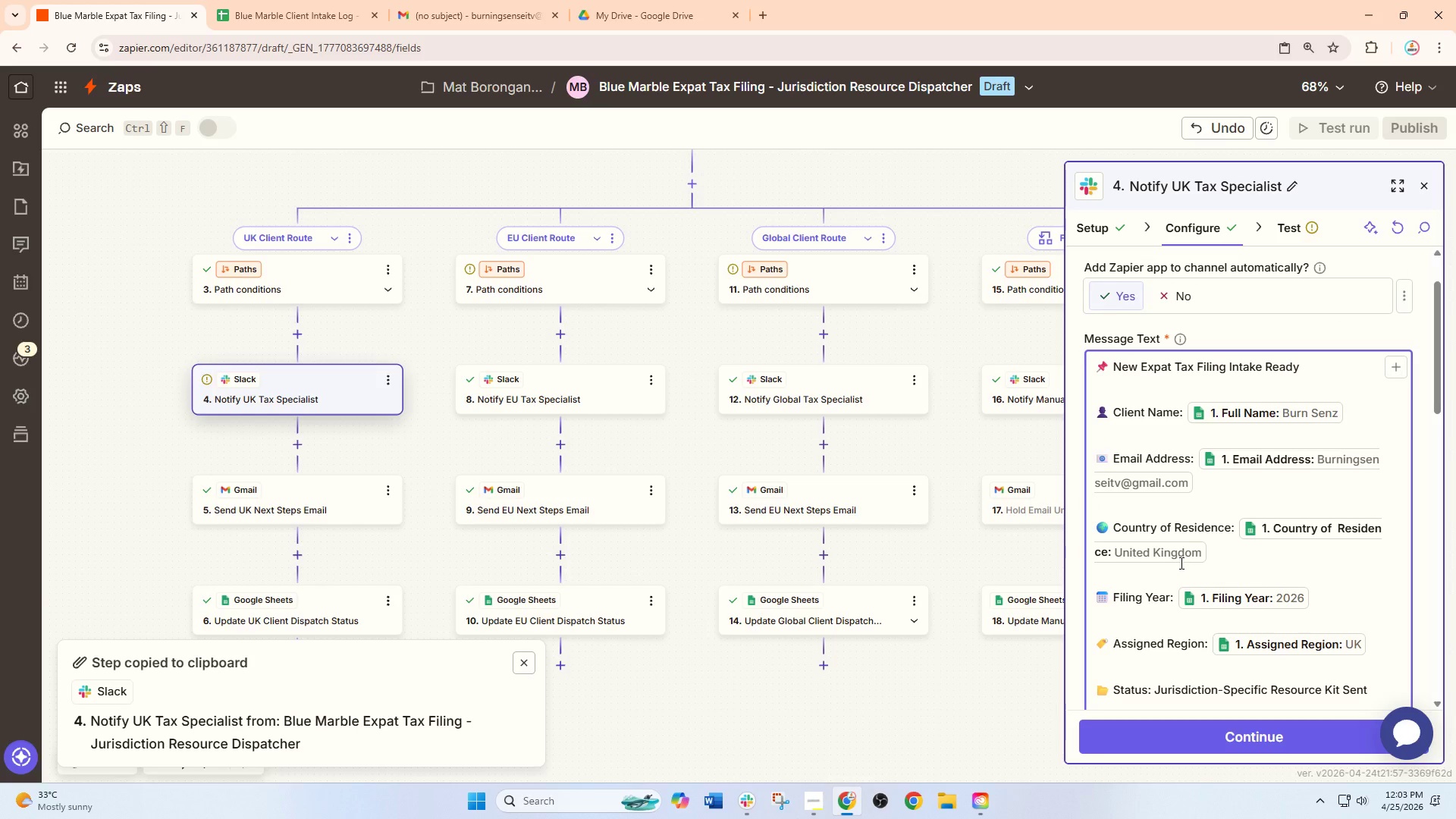 
scroll: coordinate [1196, 517], scroll_direction: down, amount: 7.0
 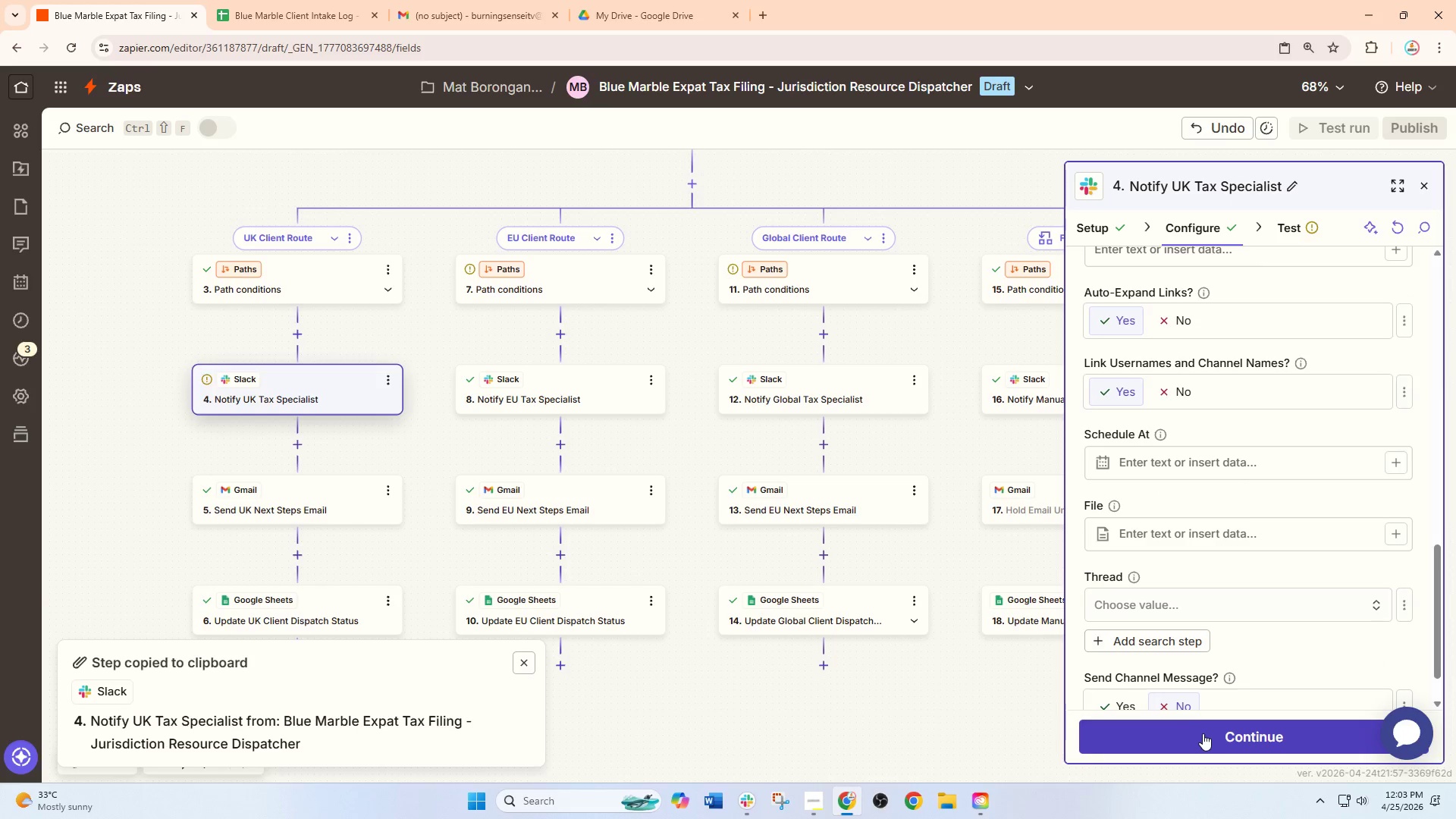 
left_click([1203, 733])
 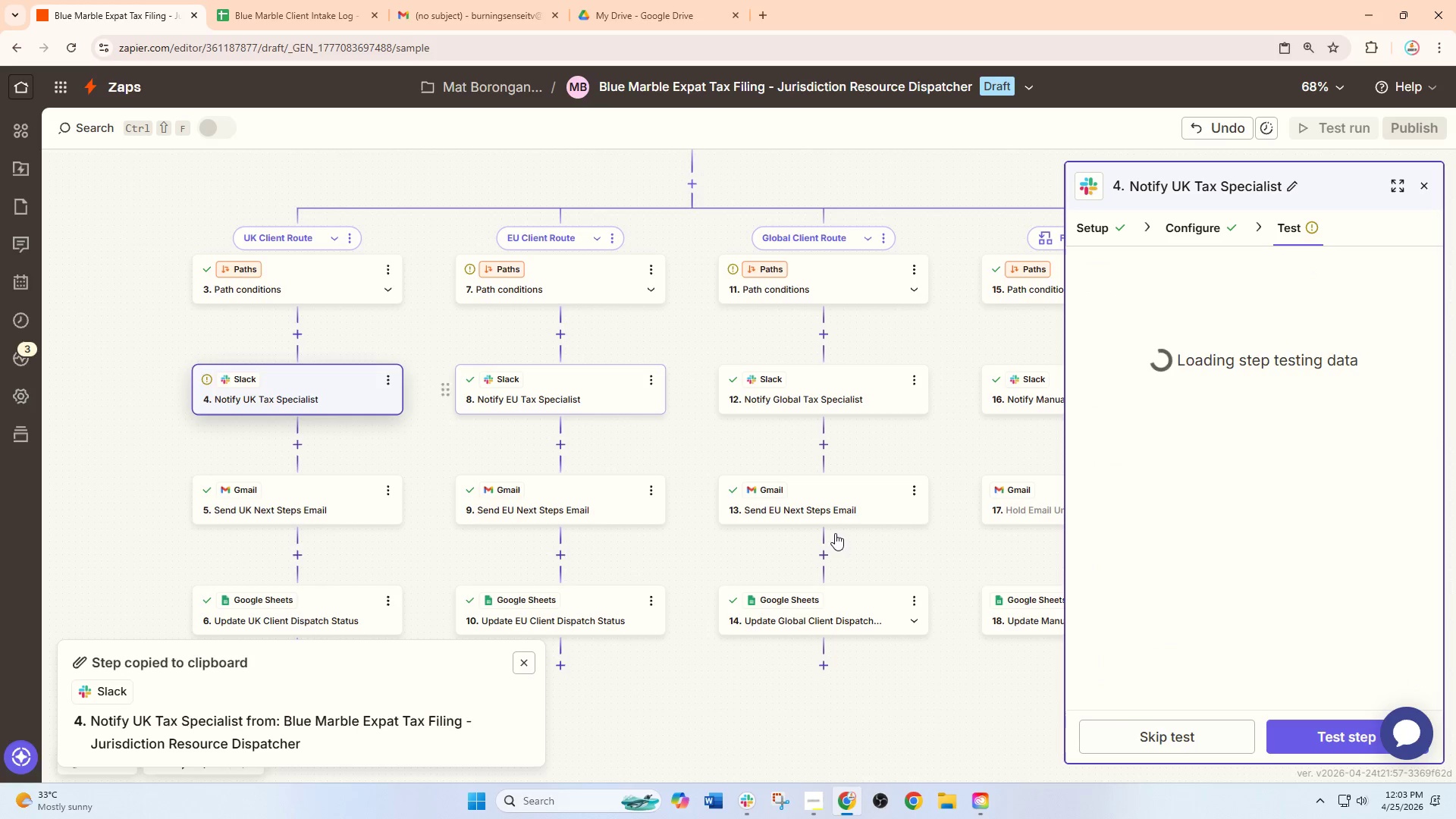 
left_click([1329, 742])
 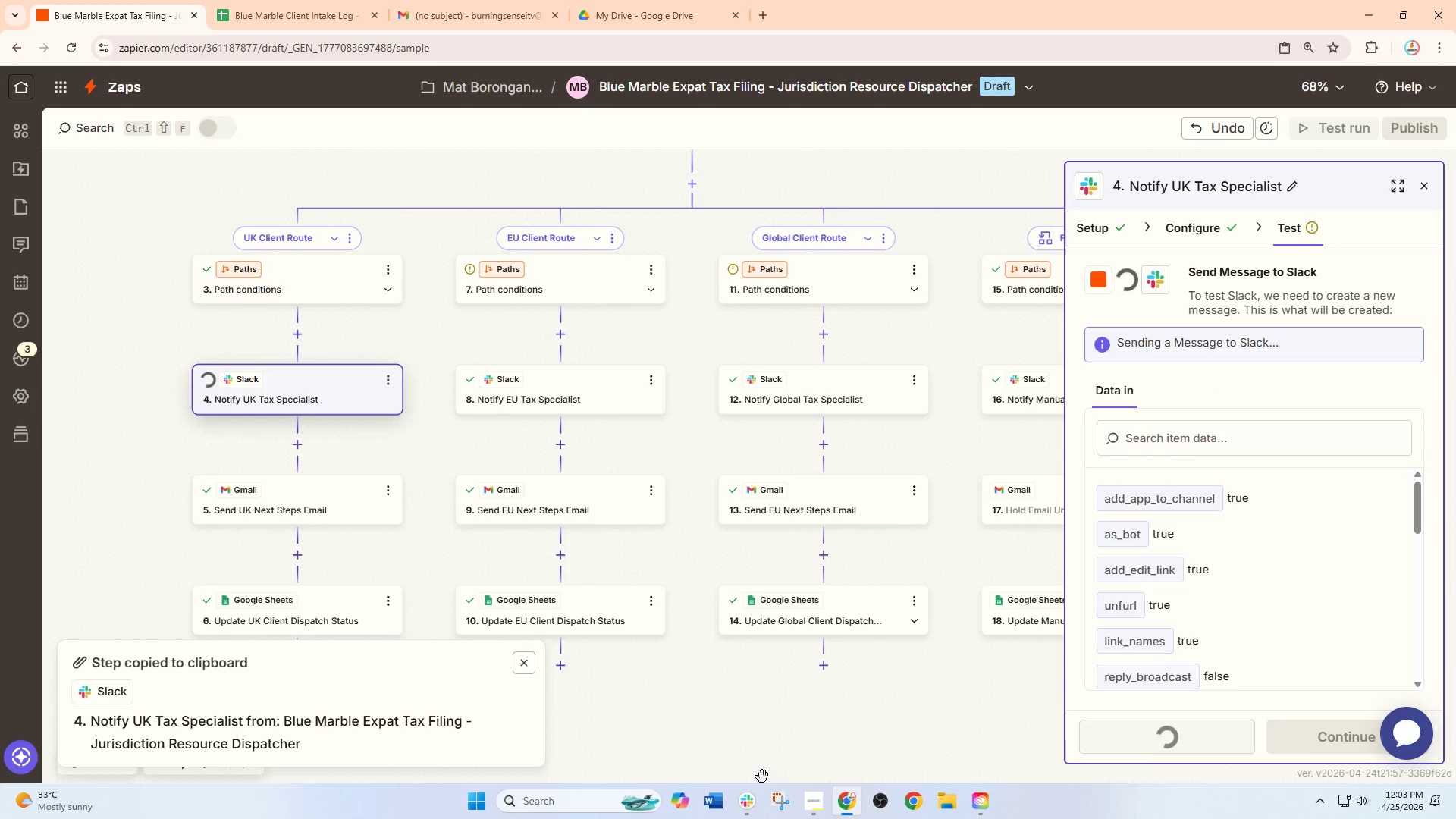 
left_click([750, 811])
 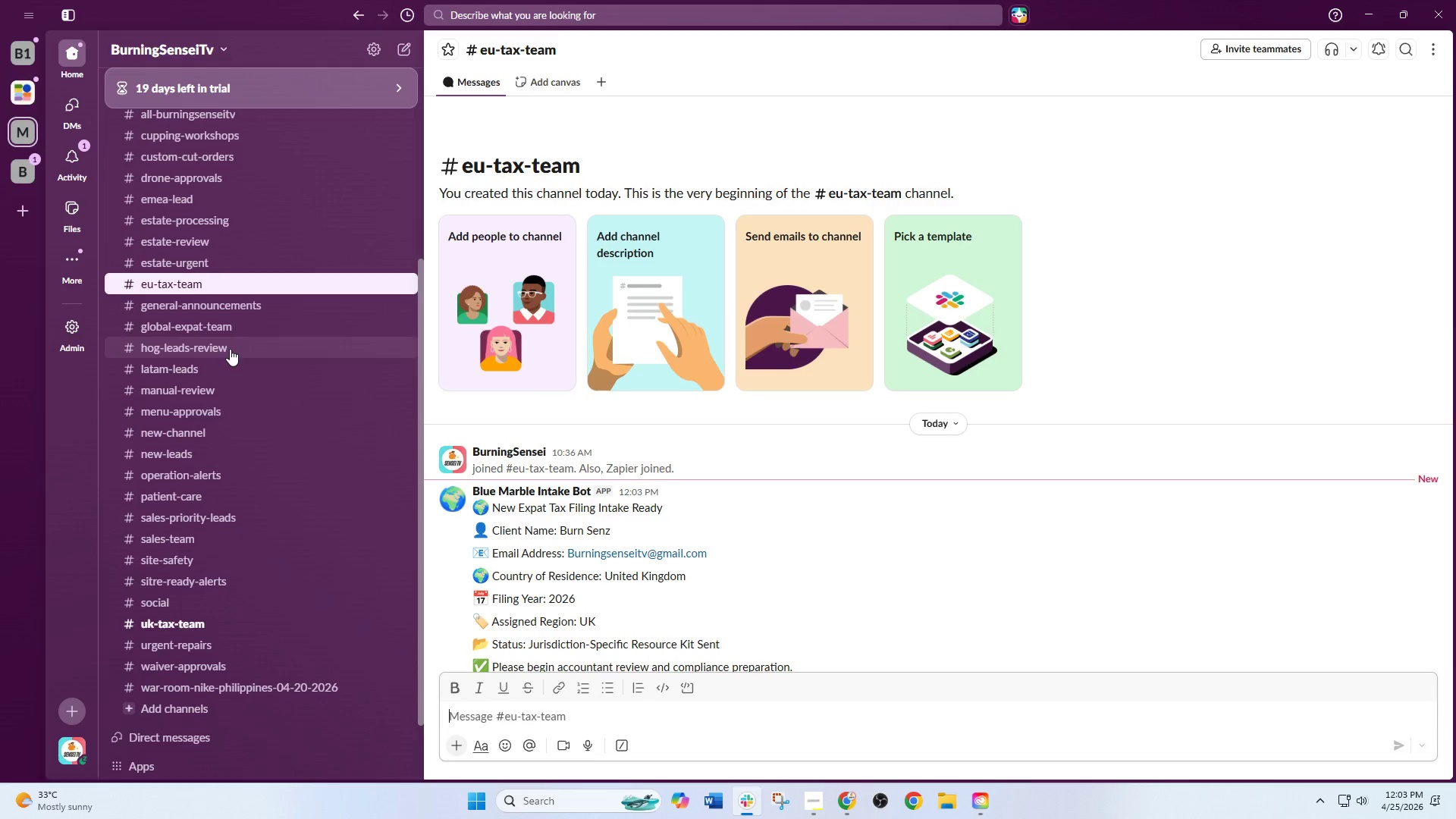 
scroll: coordinate [224, 469], scroll_direction: down, amount: 2.0
 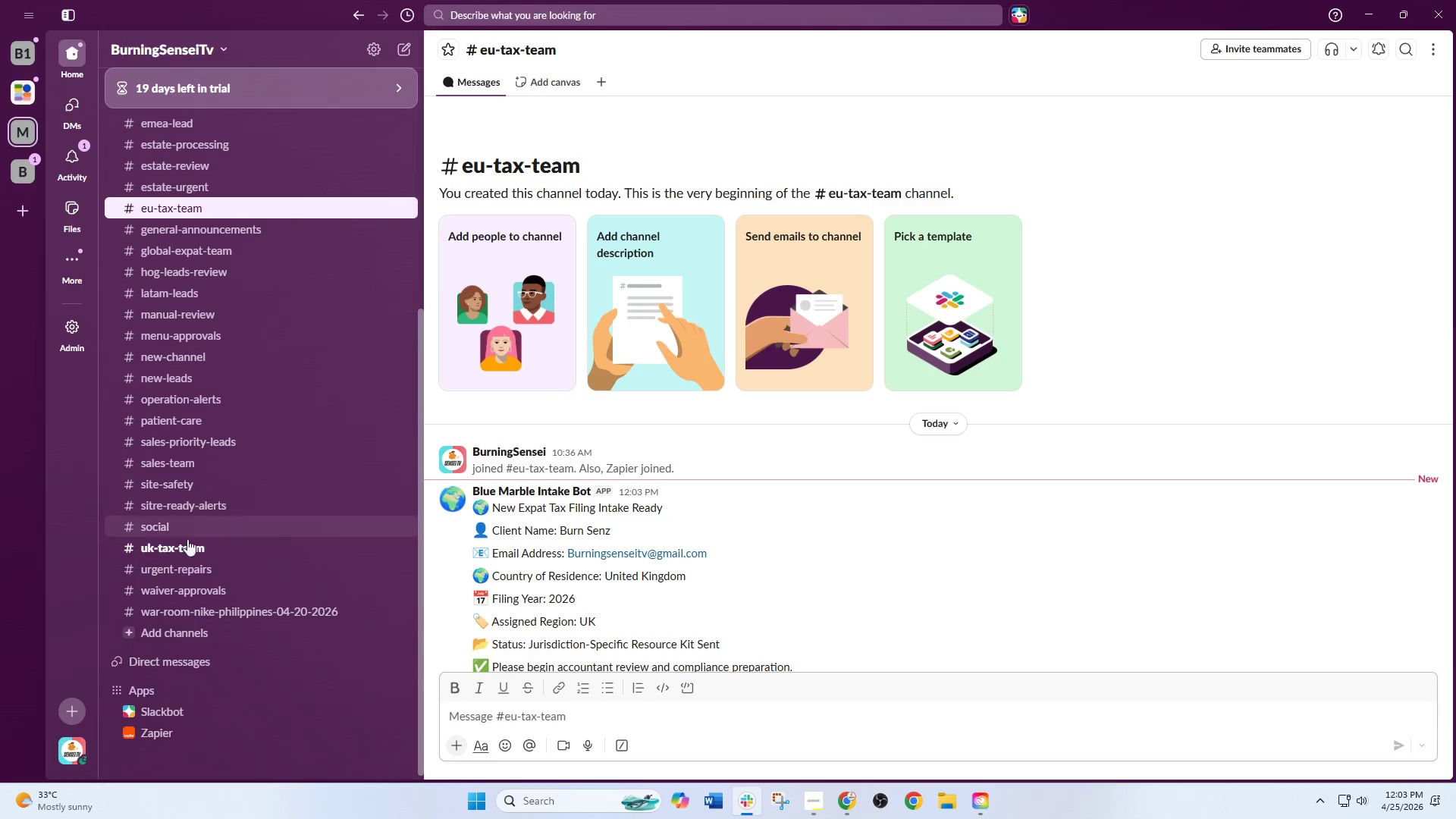 
left_click([183, 544])
 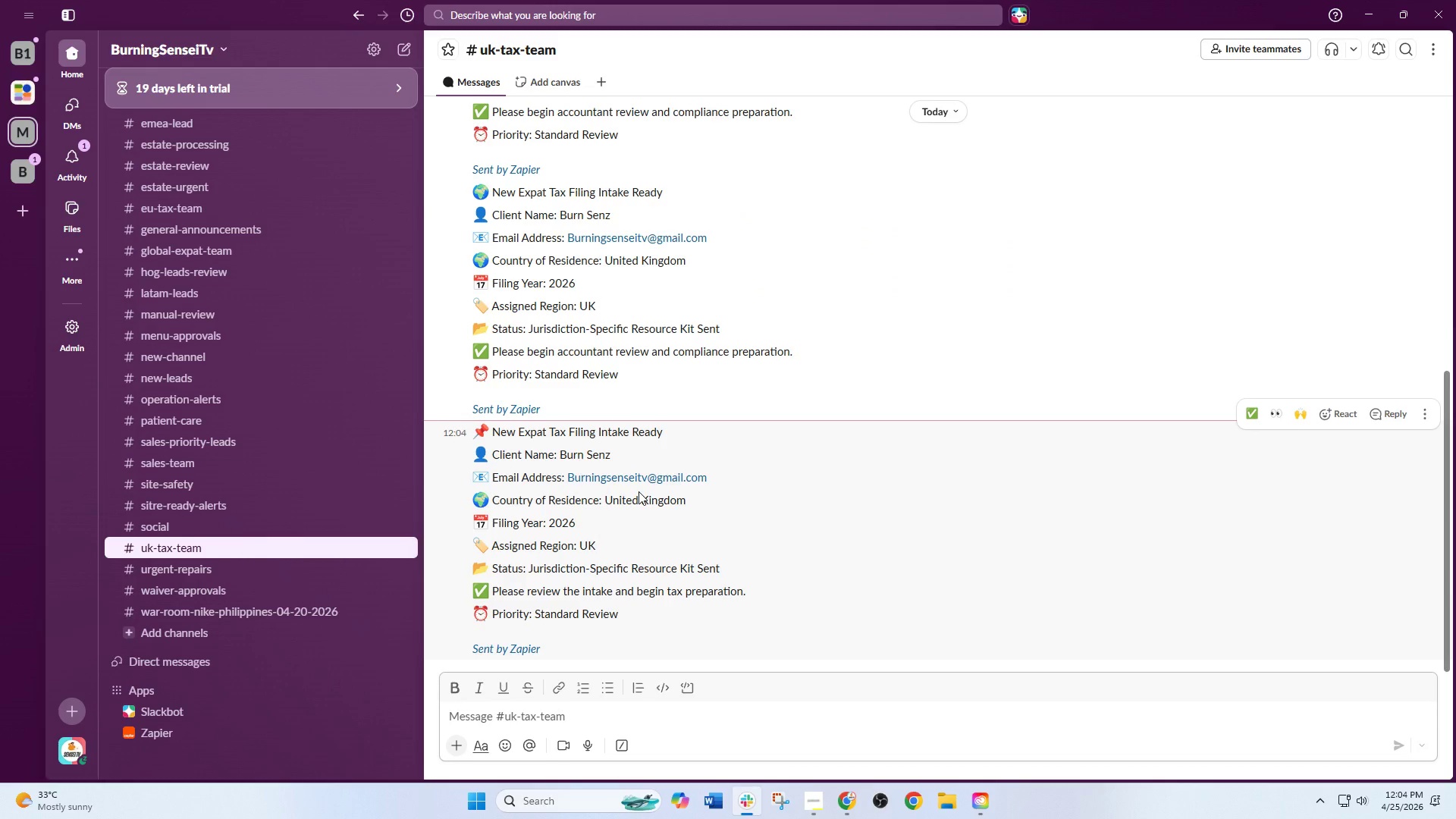 
scroll: coordinate [643, 488], scroll_direction: up, amount: 3.0
 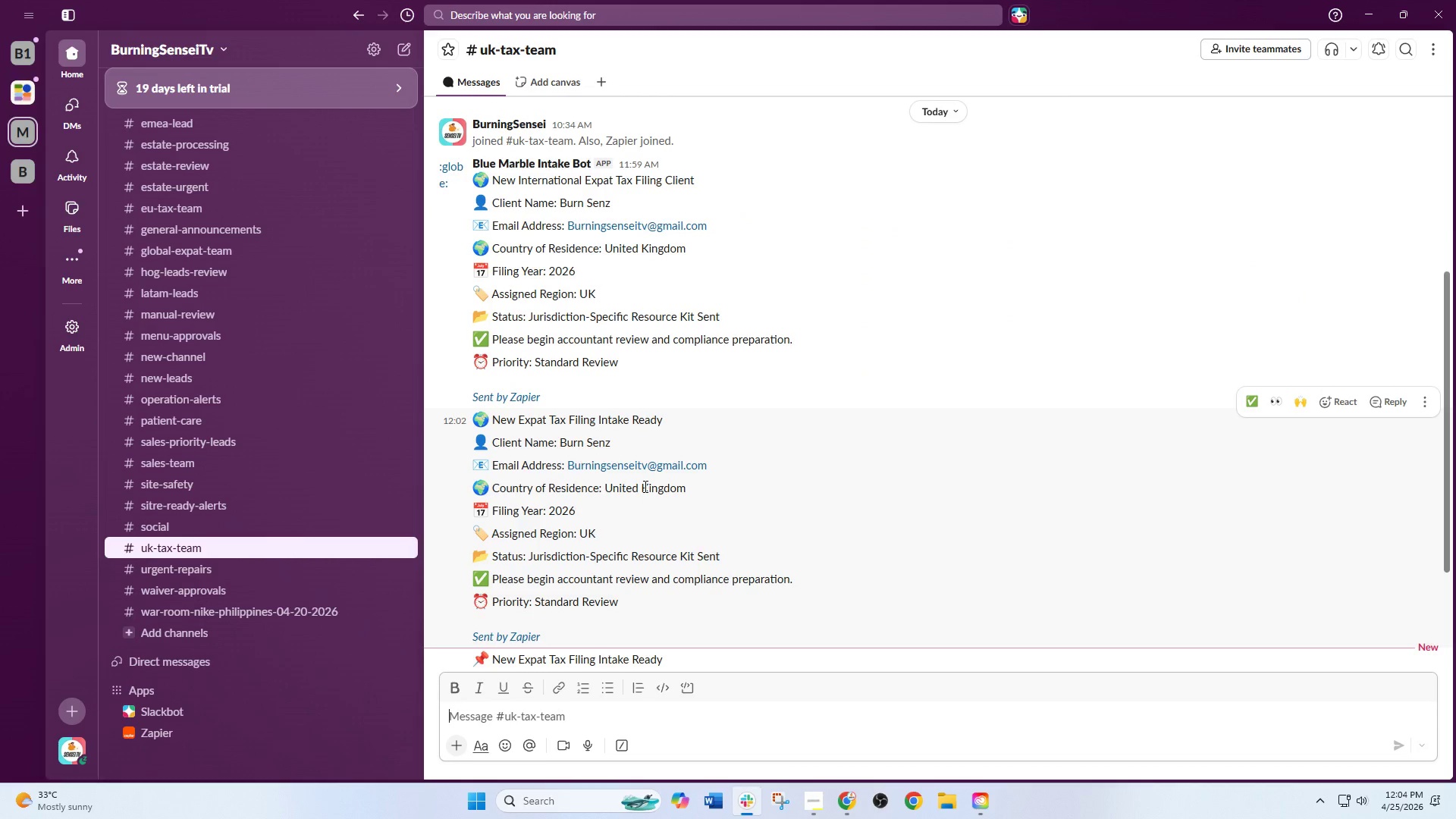 
scroll: coordinate [644, 486], scroll_direction: down, amount: 2.0
 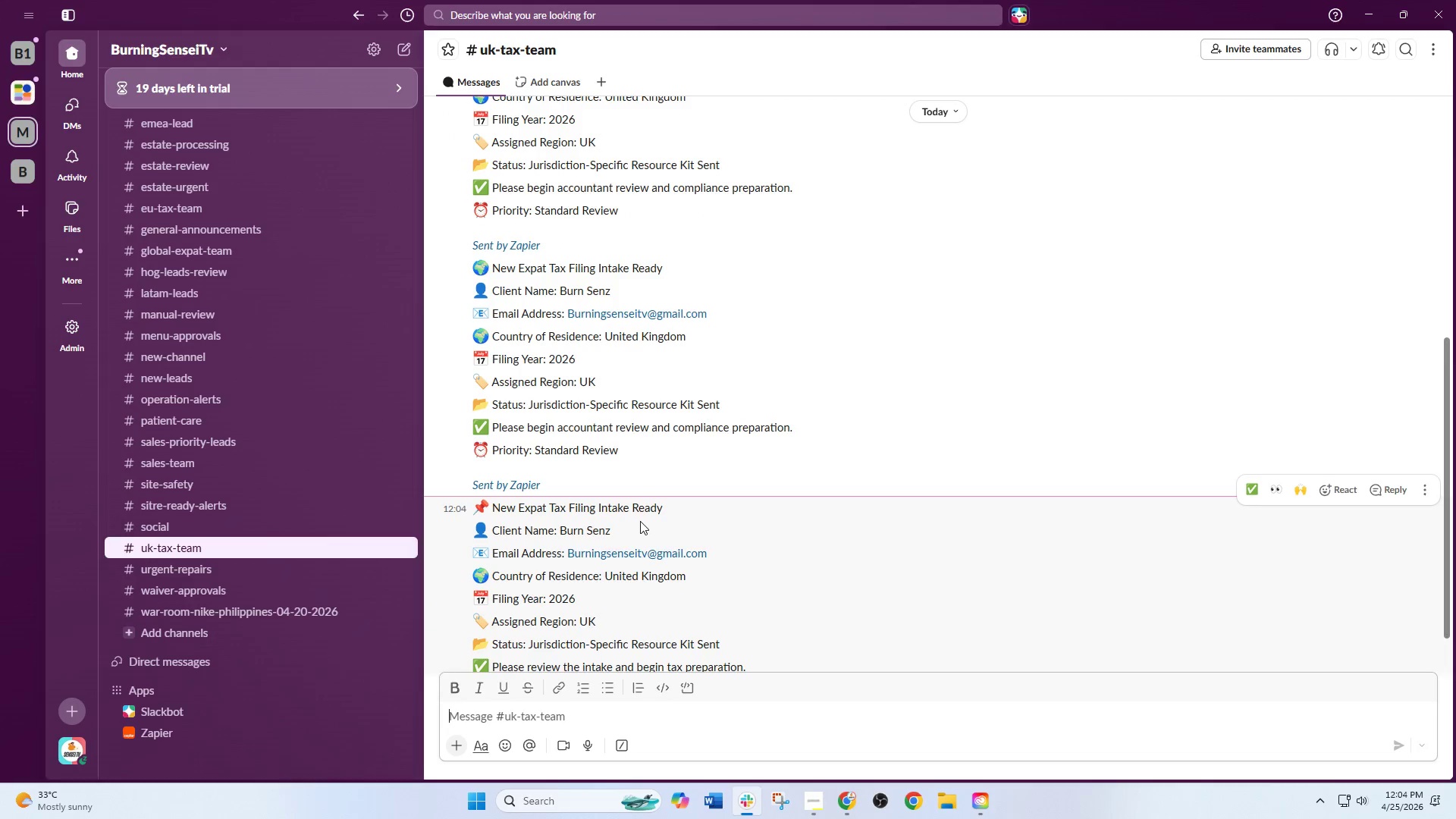 
scroll: coordinate [639, 519], scroll_direction: up, amount: 6.0
 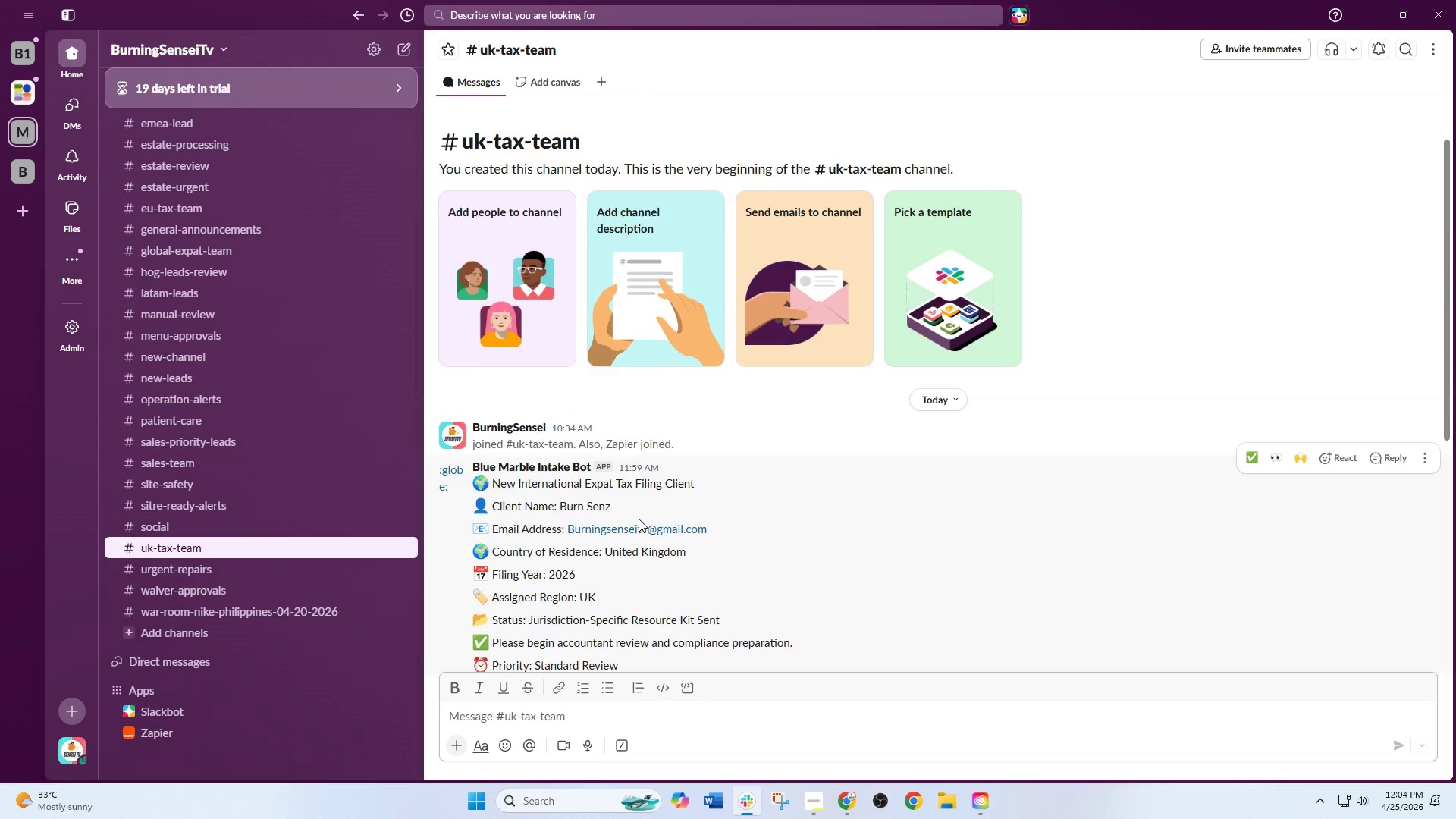 
scroll: coordinate [673, 546], scroll_direction: down, amount: 1.0
 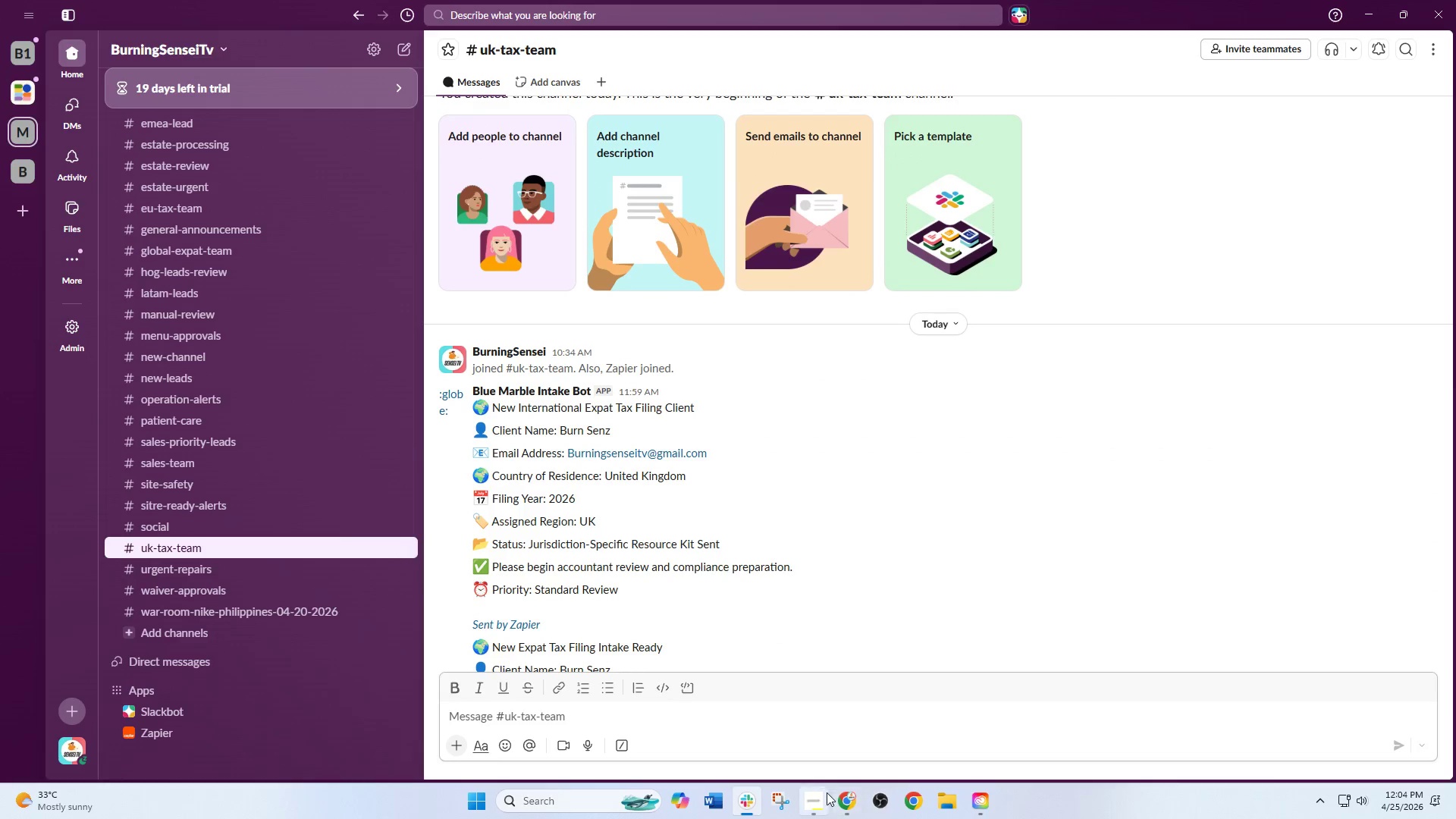 
left_click([842, 796])
 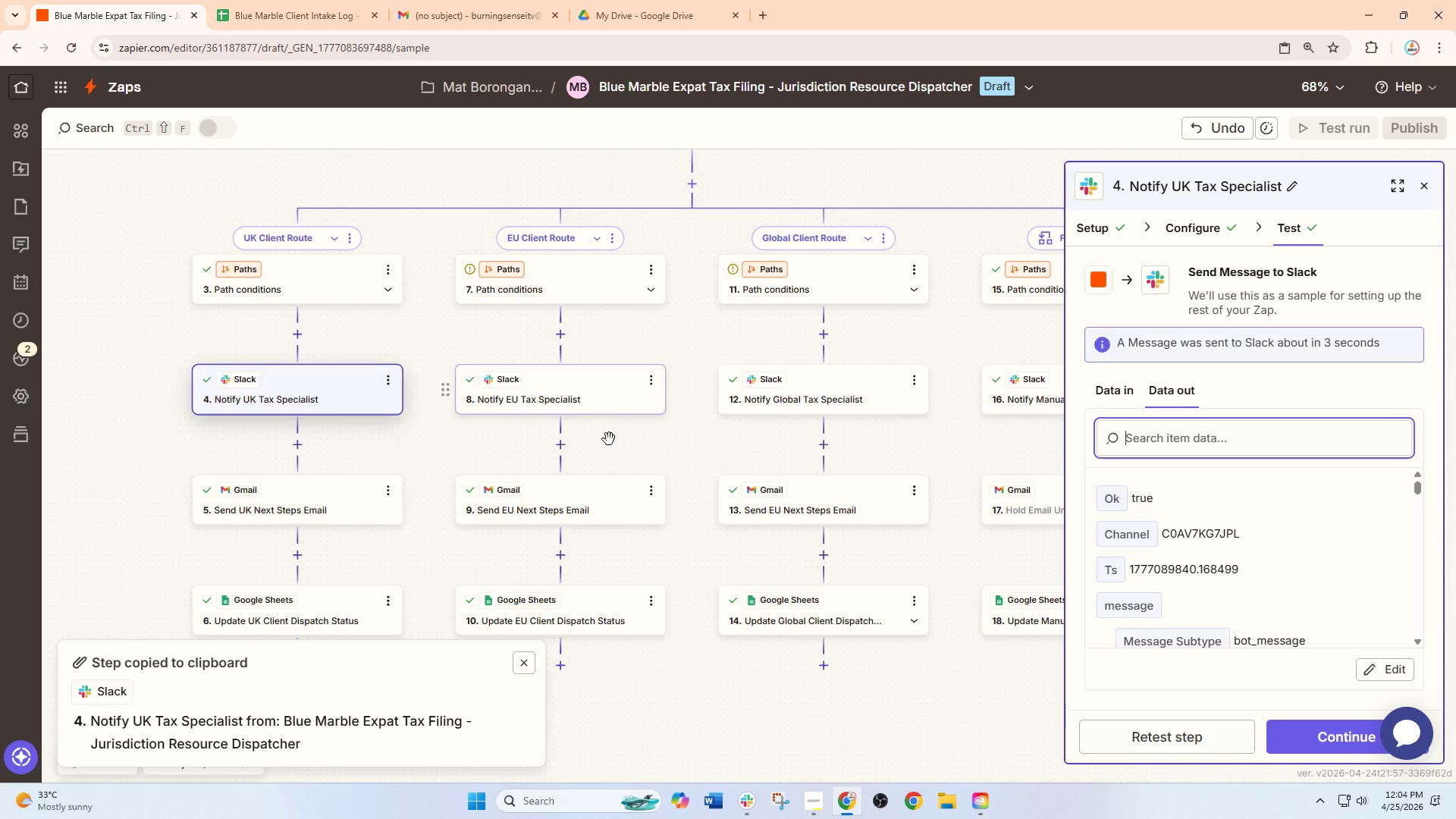 
left_click([1426, 189])
 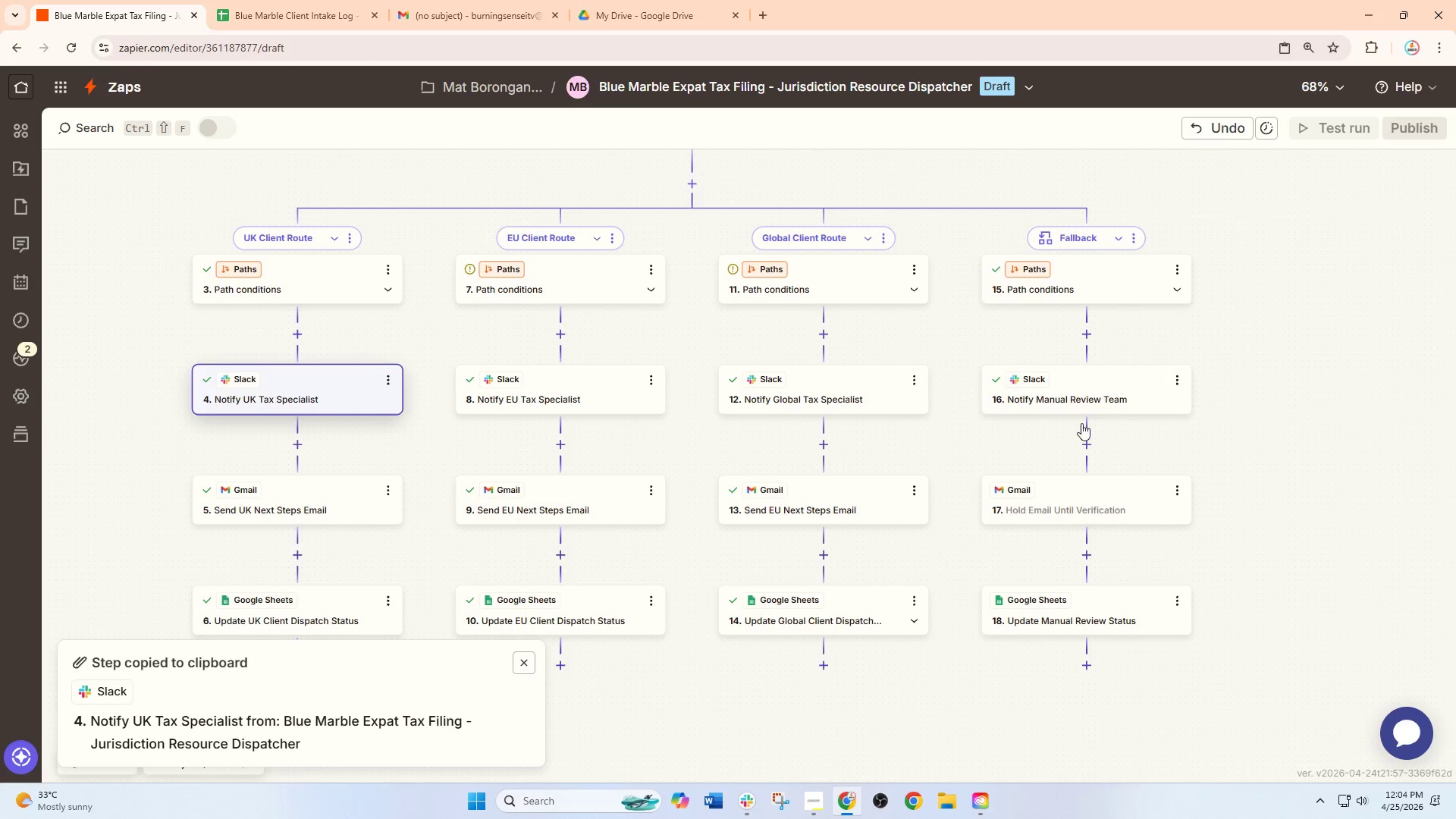 
hold_key(key=ControlLeft, duration=1.5)
 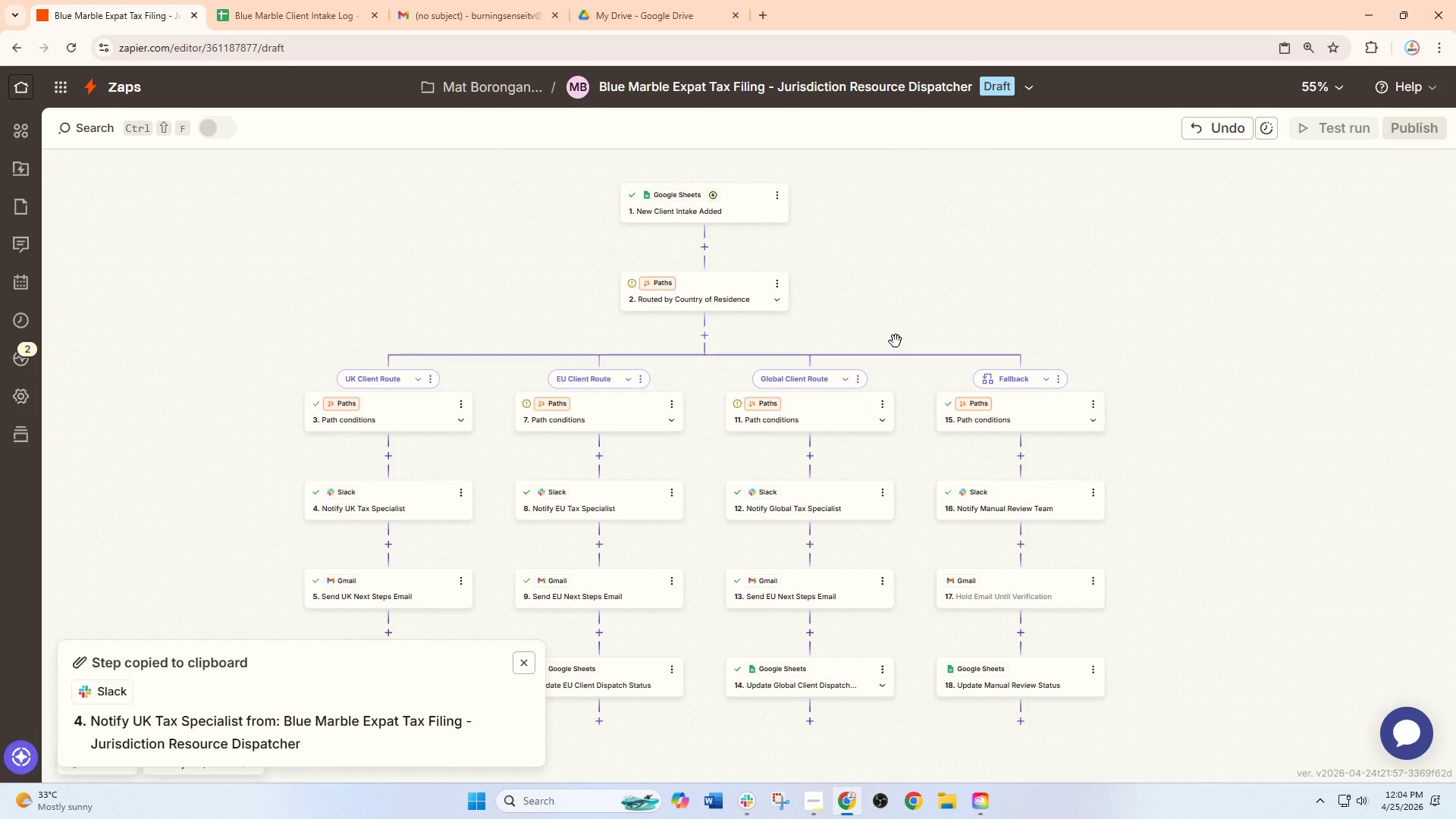 
hold_key(key=ControlLeft, duration=0.7)
 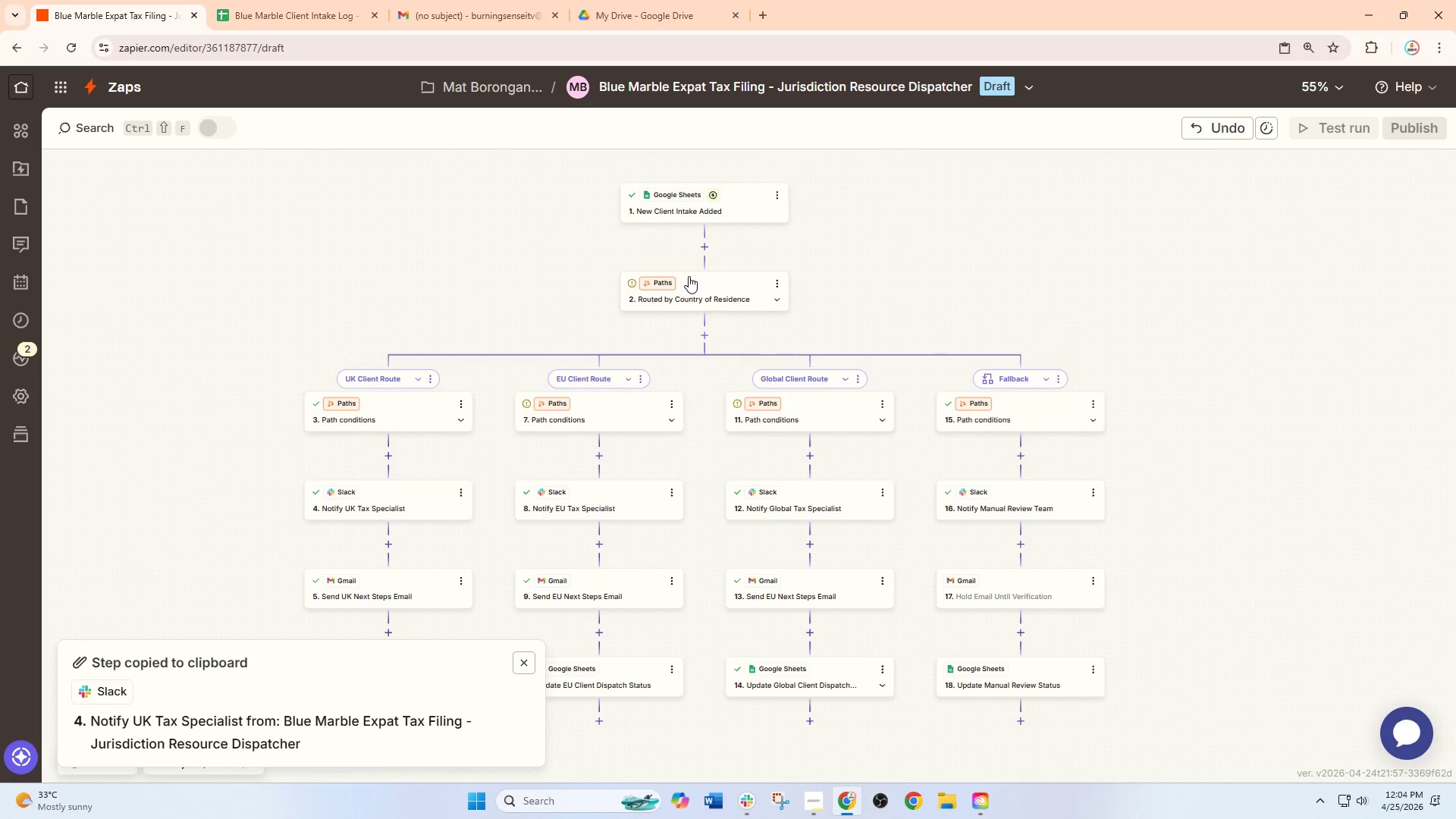 
scroll: coordinate [1178, 325], scroll_direction: down, amount: 3.0
 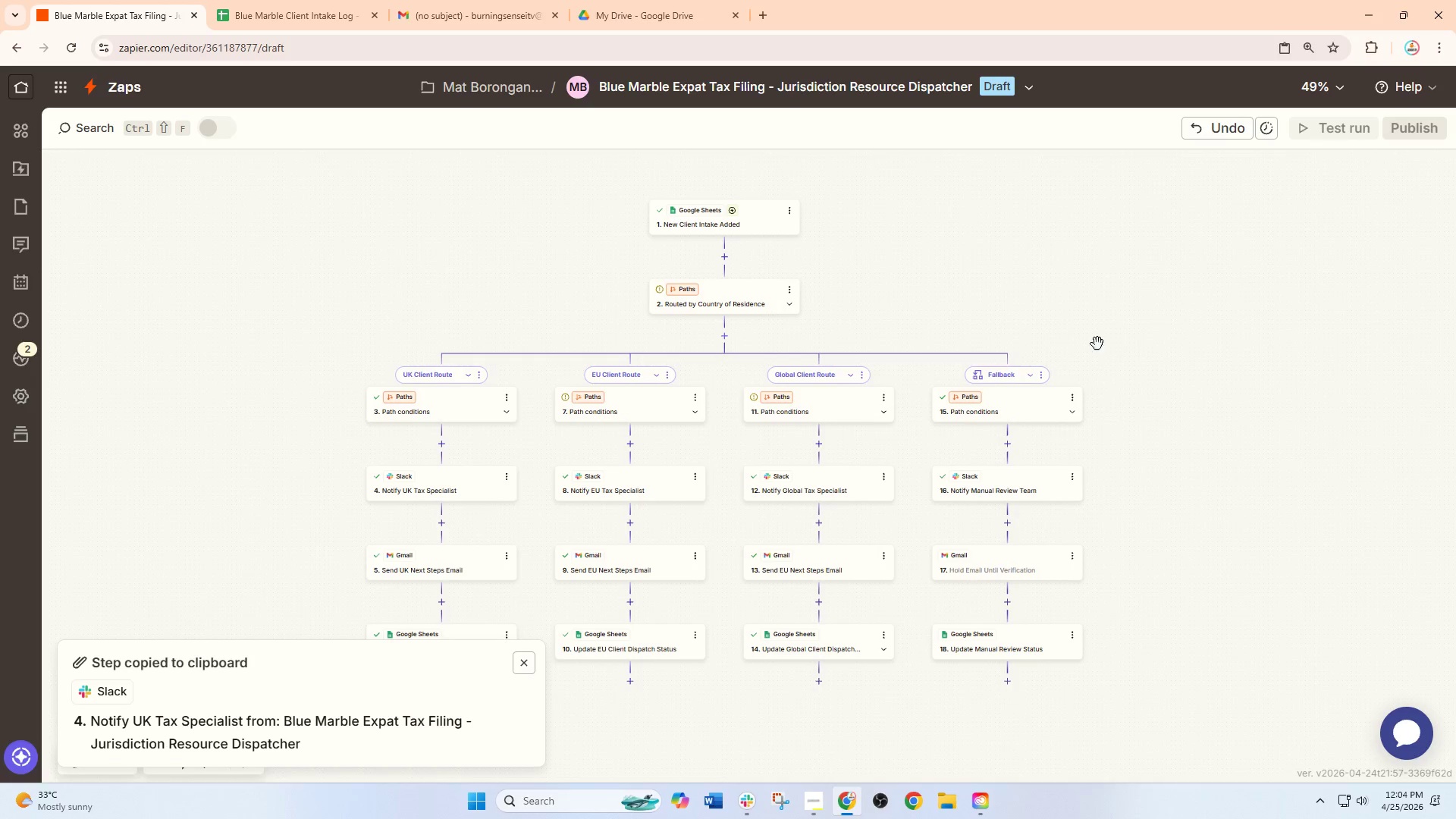 
scroll: coordinate [896, 341], scroll_direction: up, amount: 1.0
 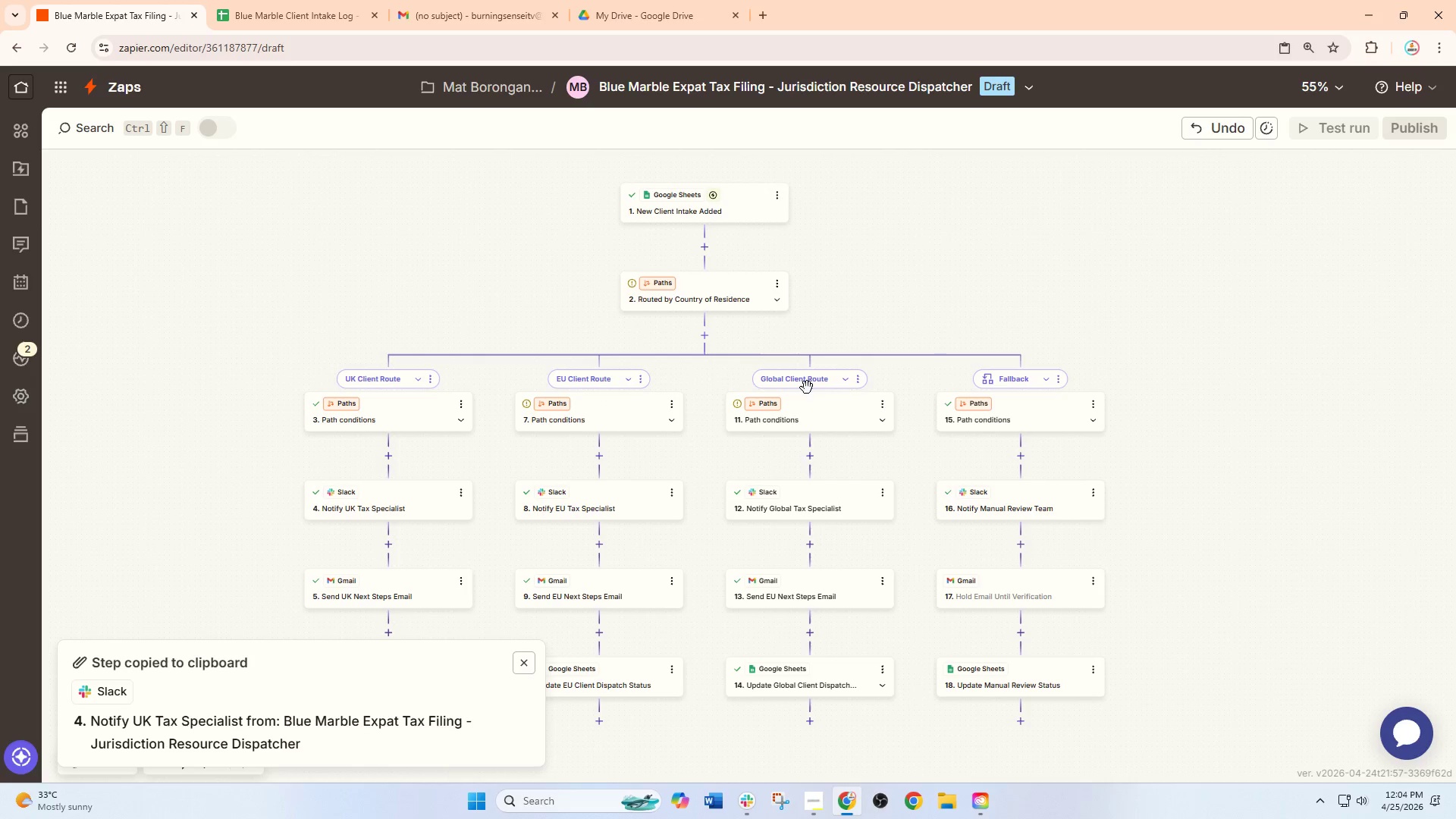 
scroll: coordinate [833, 530], scroll_direction: down, amount: 1.0
 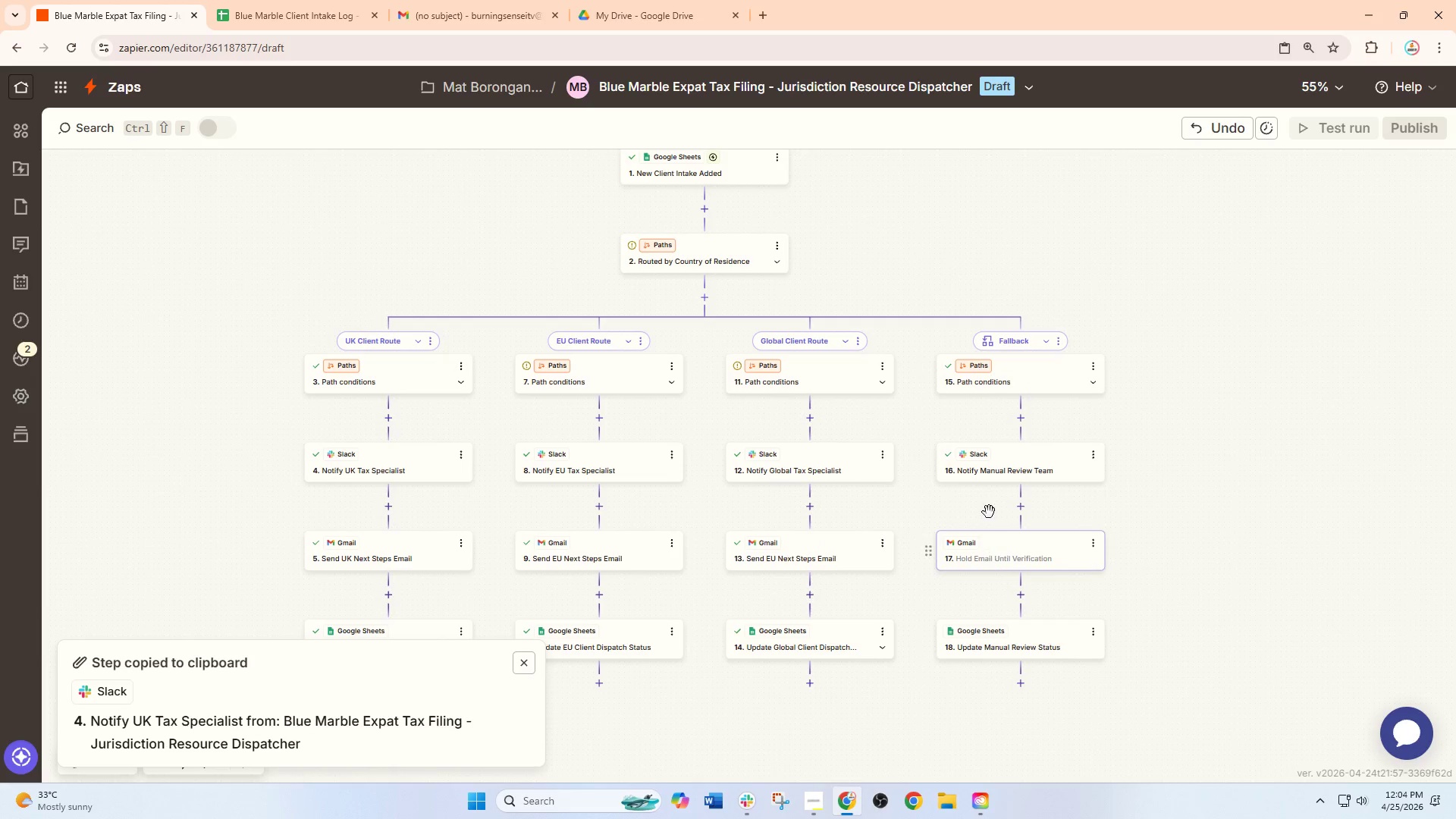 
left_click([996, 470])
 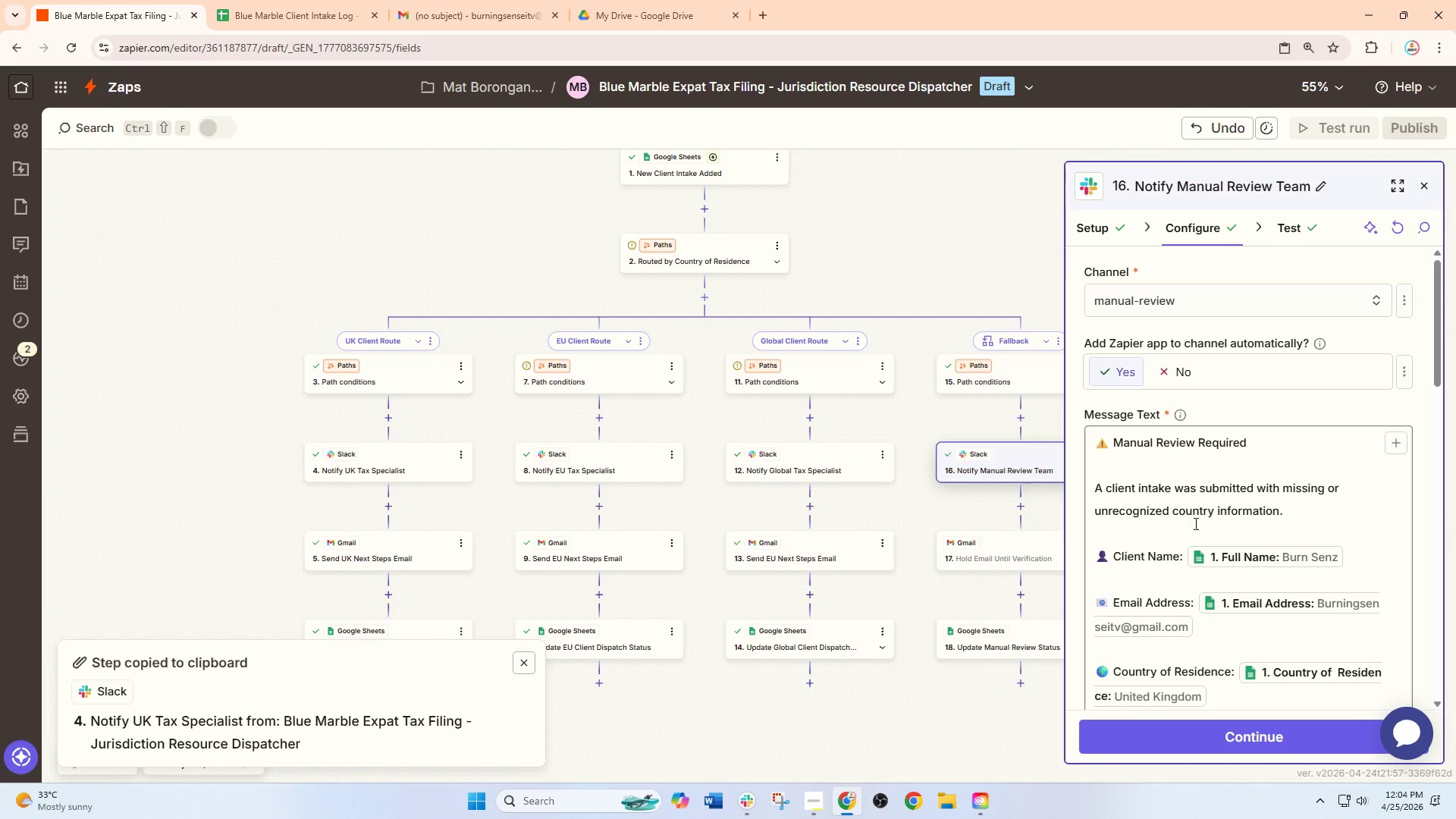 
scroll: coordinate [1254, 668], scroll_direction: down, amount: 4.0
 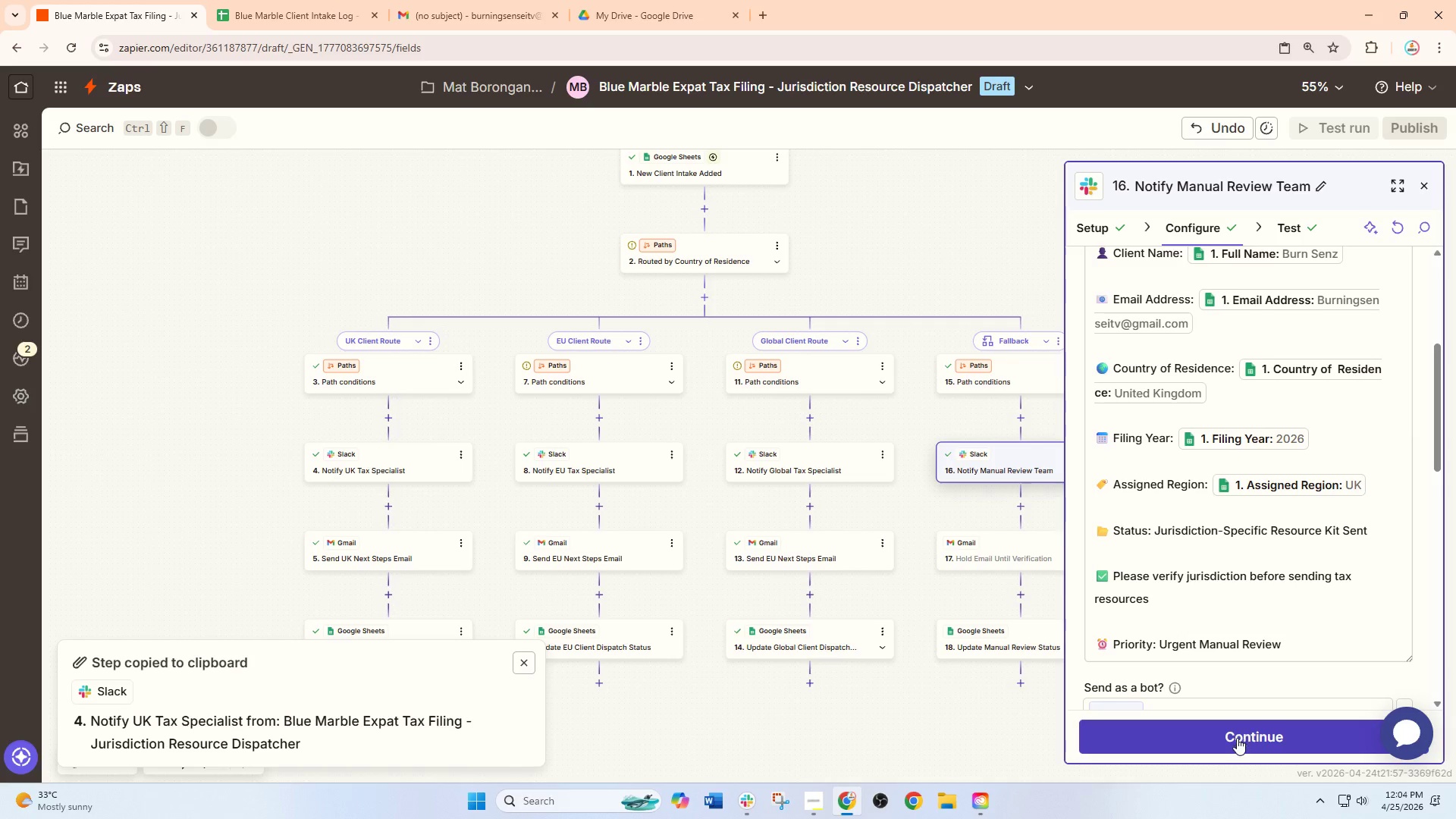 
left_click([1237, 740])
 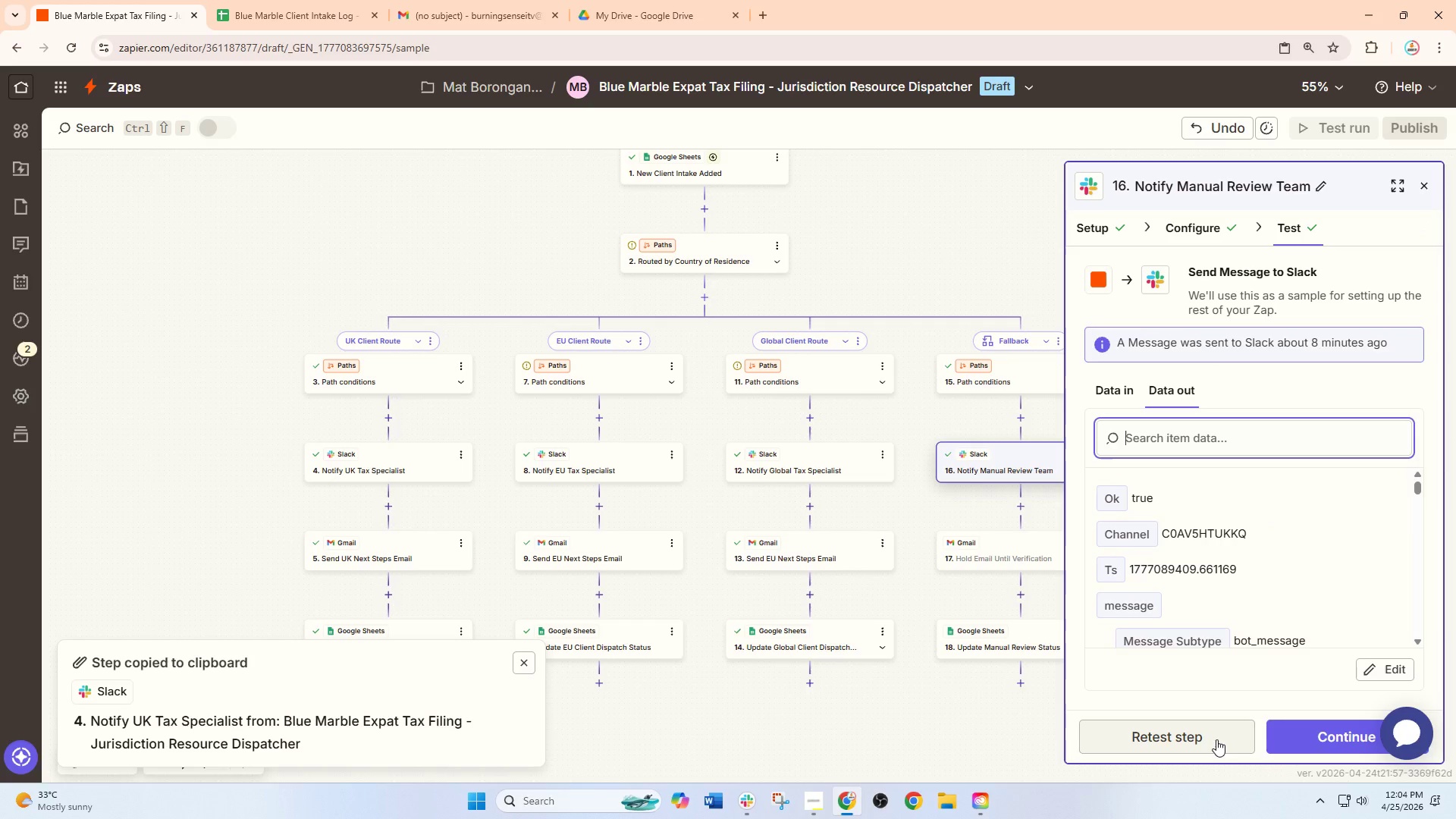 
left_click([998, 566])
 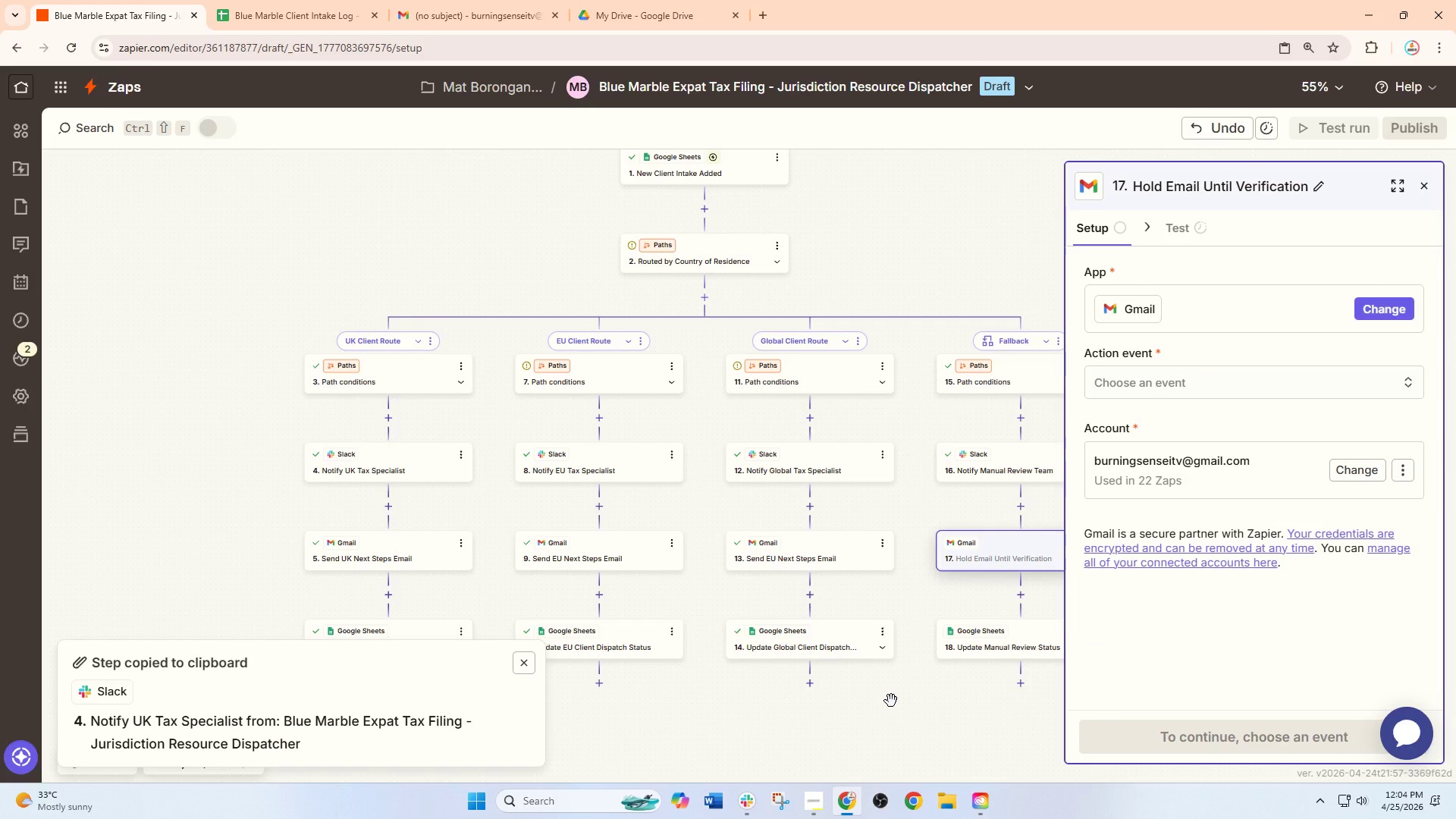 
scroll: coordinate [720, 719], scroll_direction: down, amount: 2.0
 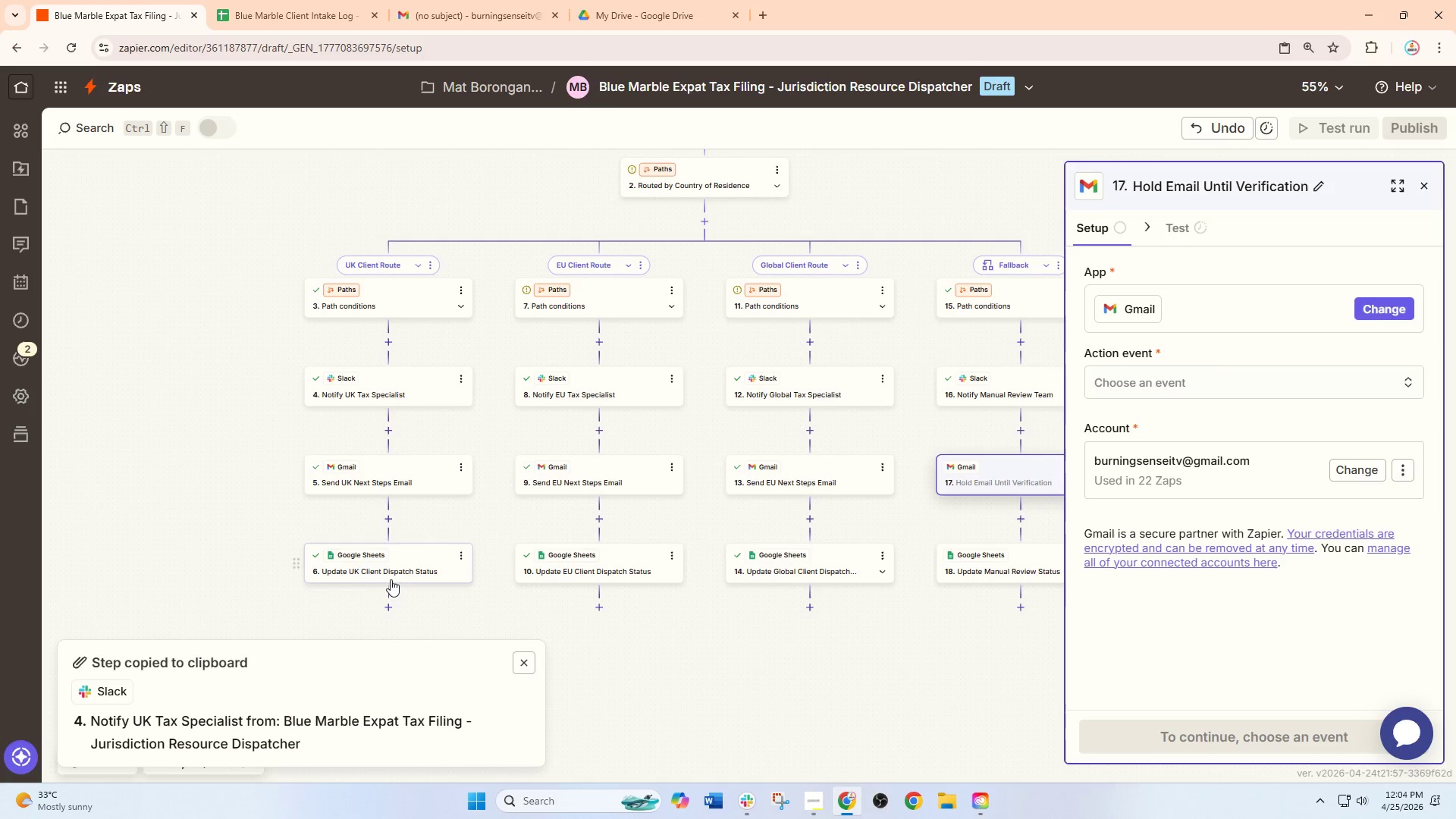 
left_click([372, 575])
 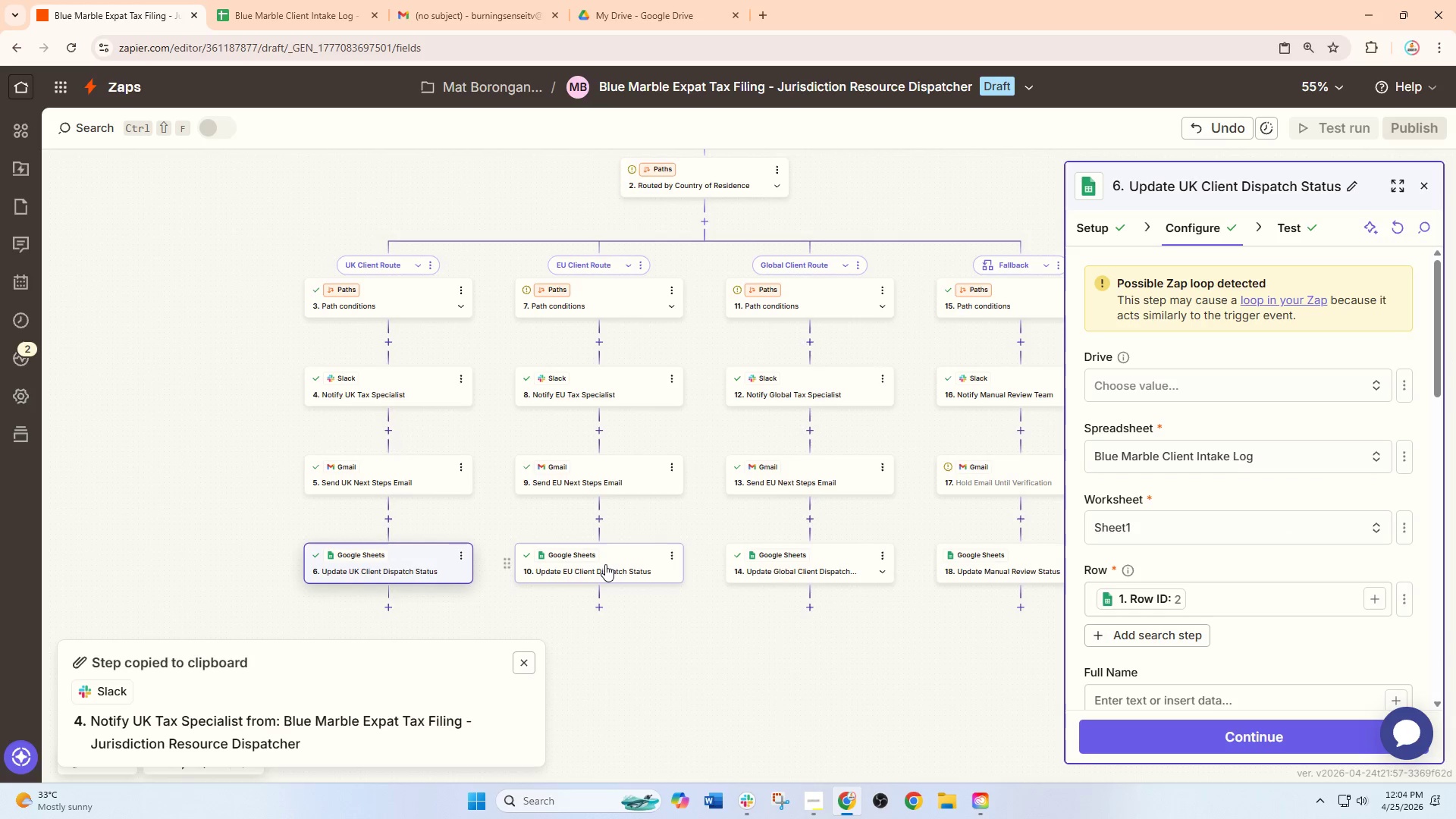 
scroll: coordinate [1188, 523], scroll_direction: down, amount: 4.0
 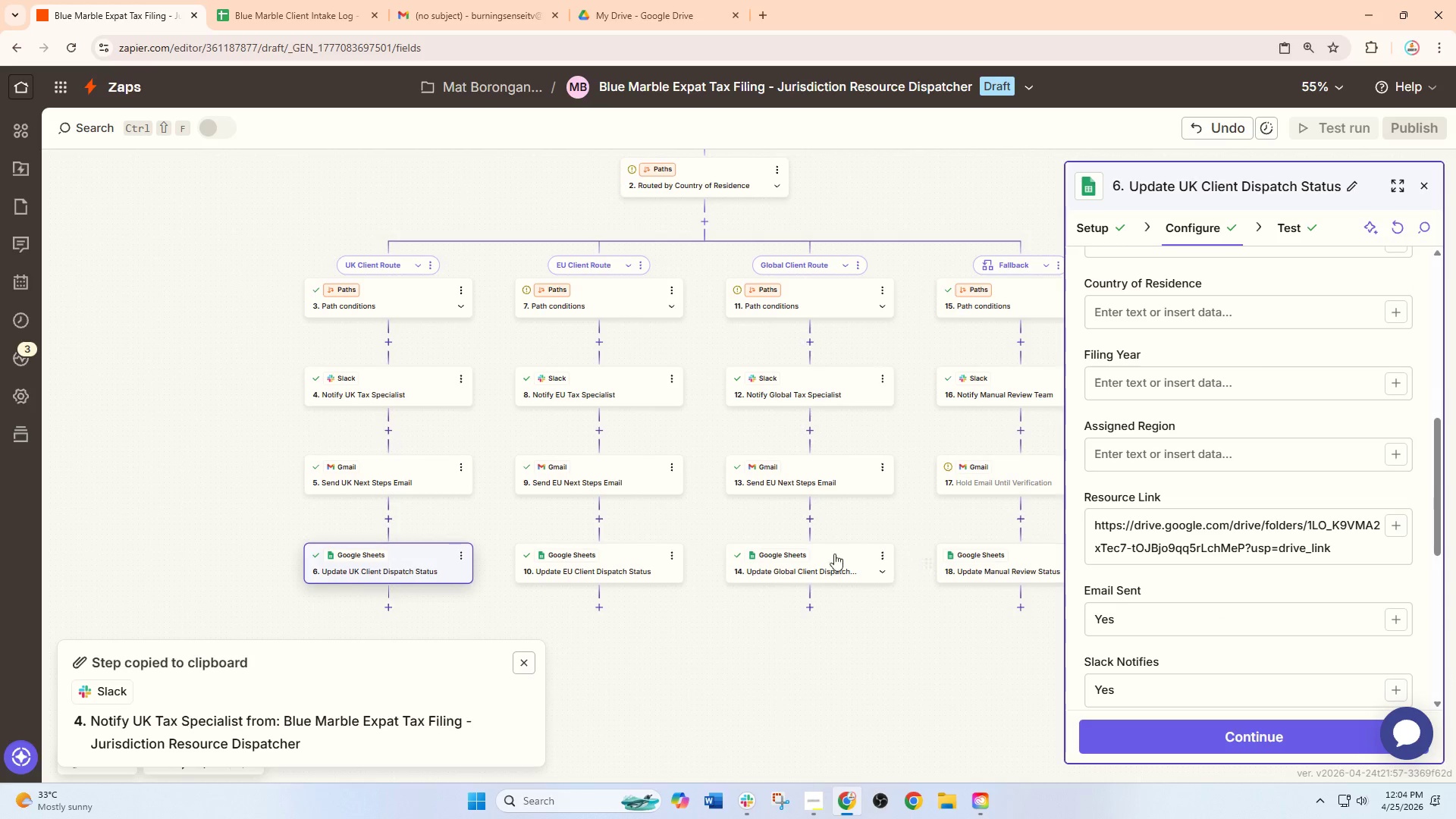 
left_click([607, 566])
 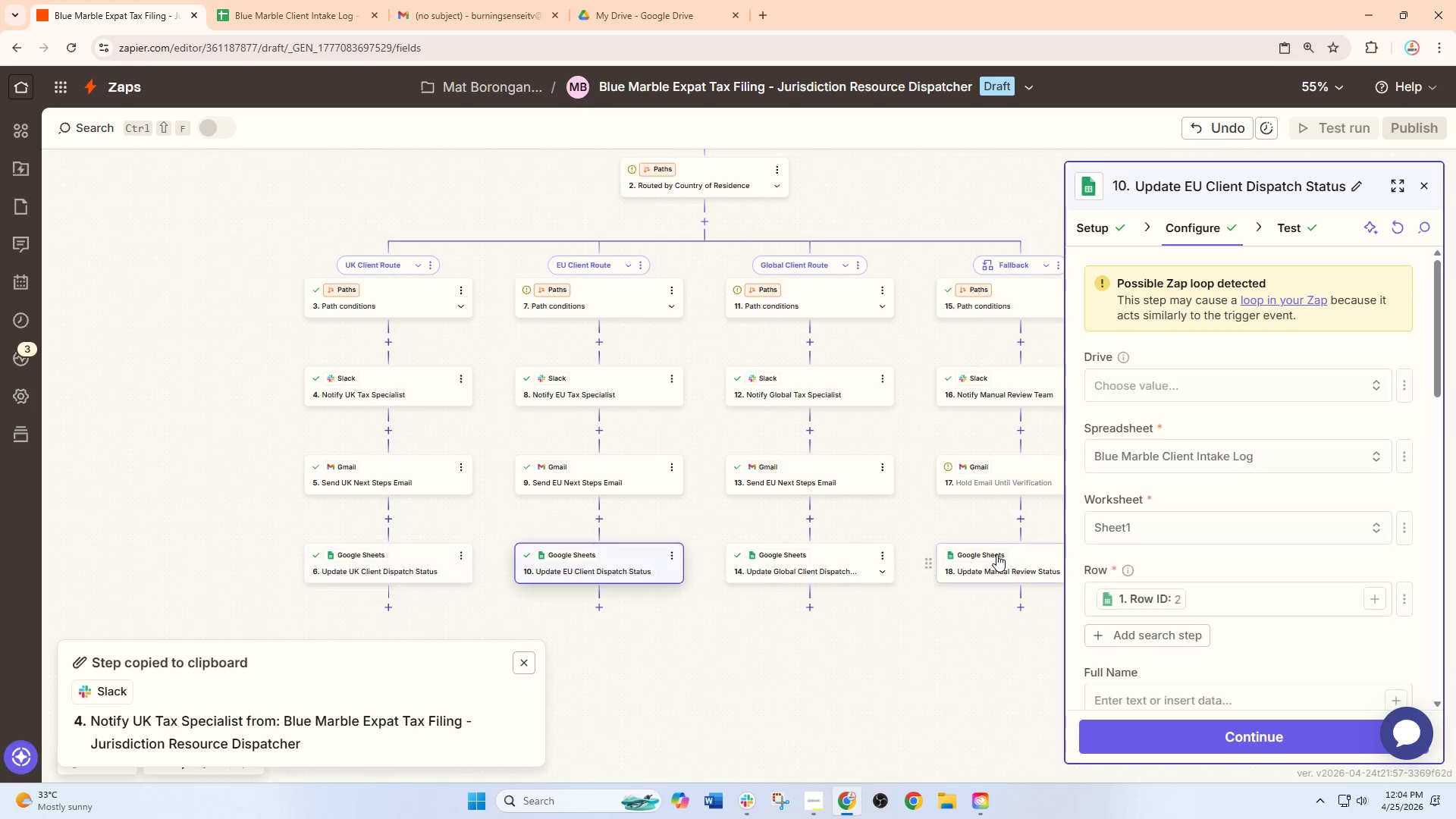 
scroll: coordinate [1142, 529], scroll_direction: down, amount: 7.0
 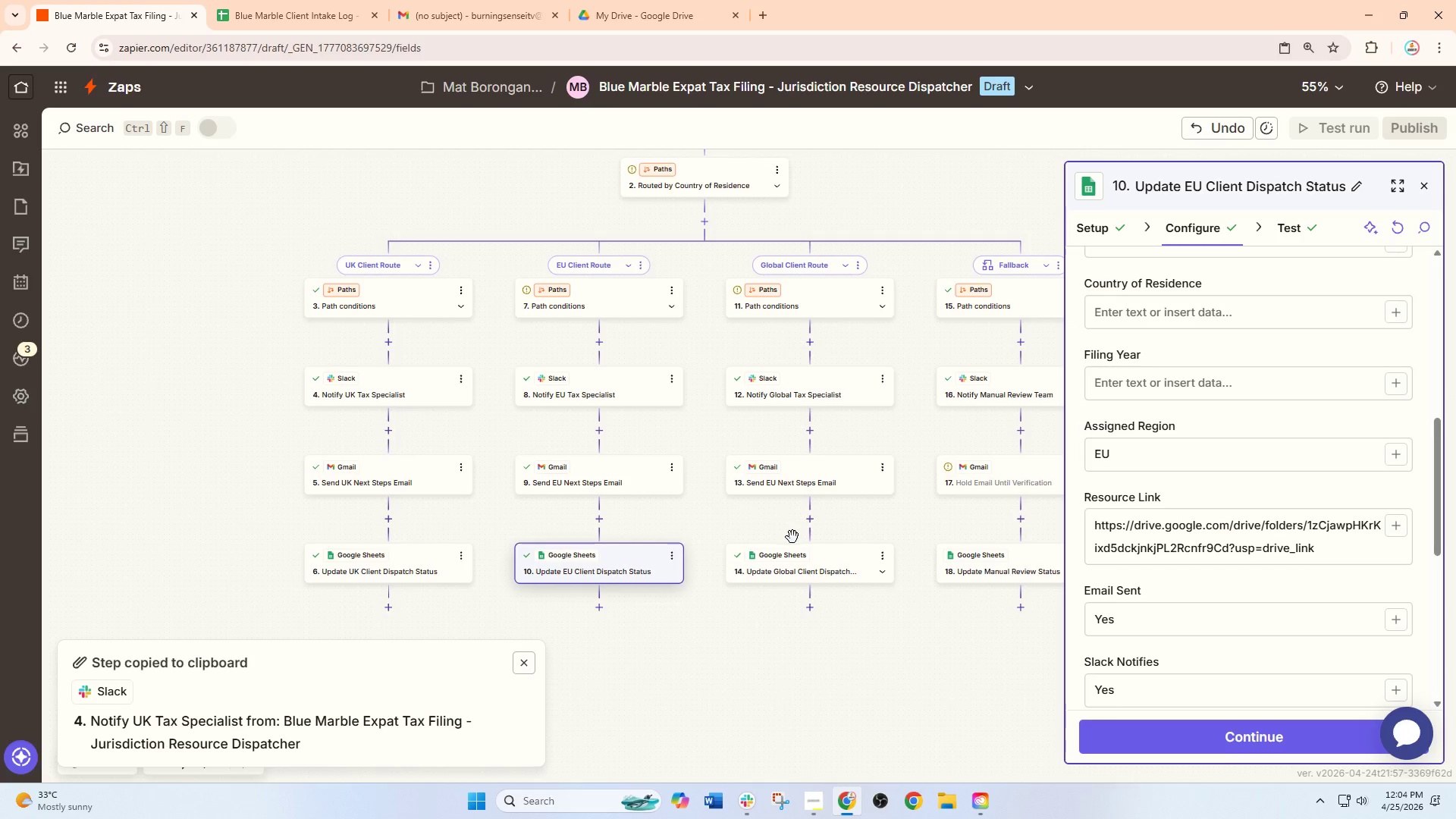 
left_click([792, 556])
 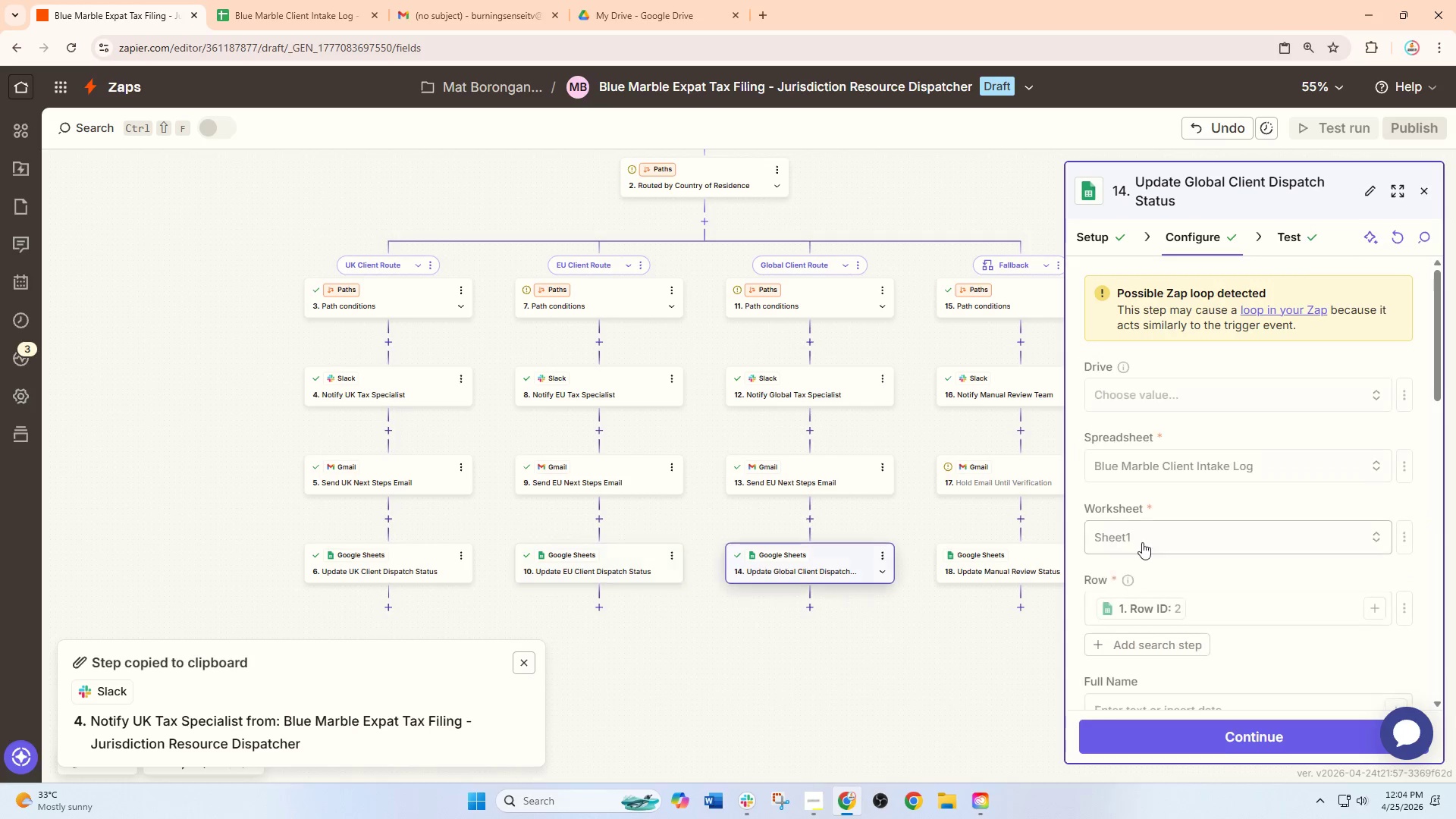 
scroll: coordinate [1169, 546], scroll_direction: down, amount: 3.0
 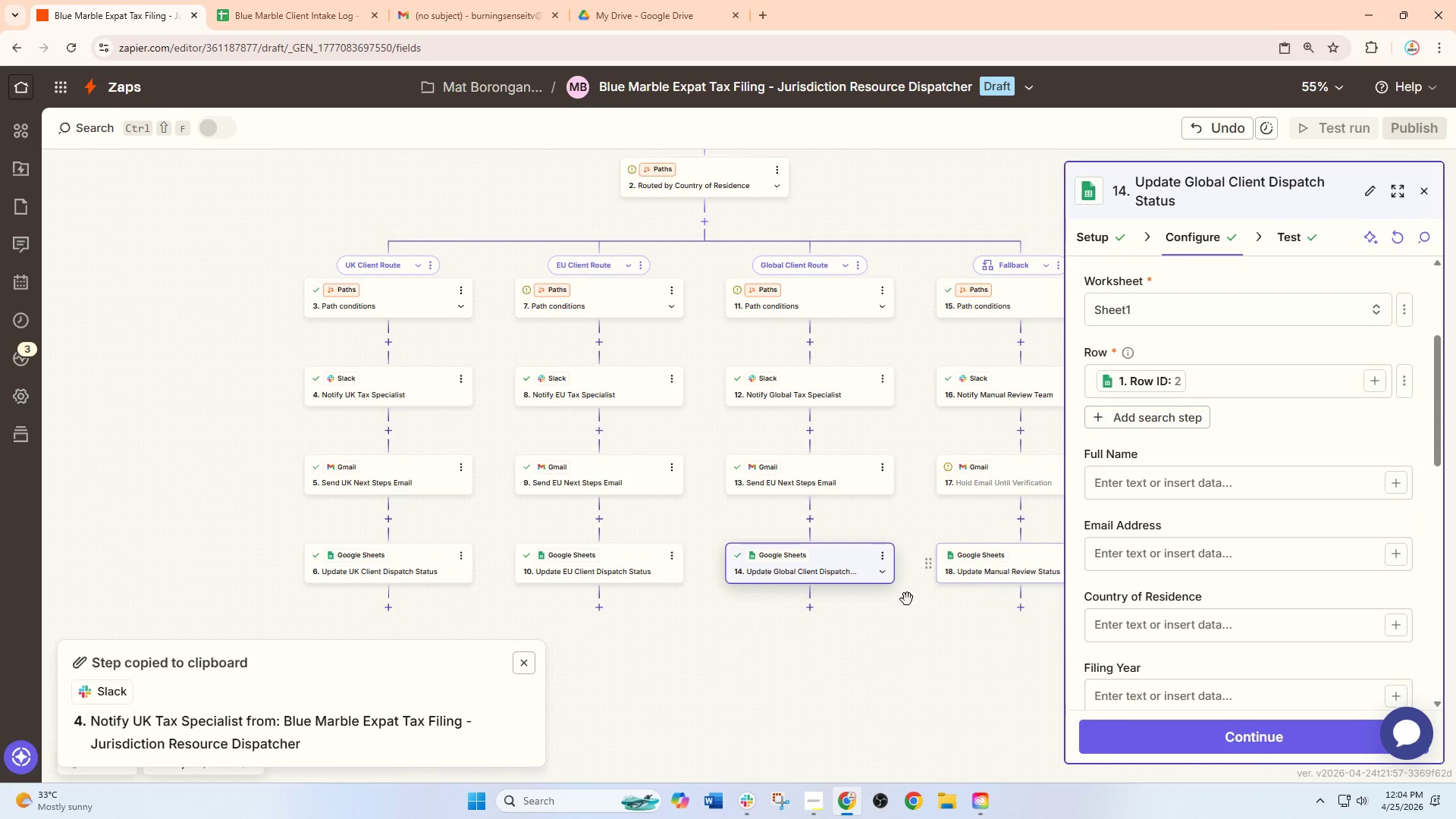 
left_click_drag(start_coordinate=[920, 651], to_coordinate=[822, 653])
 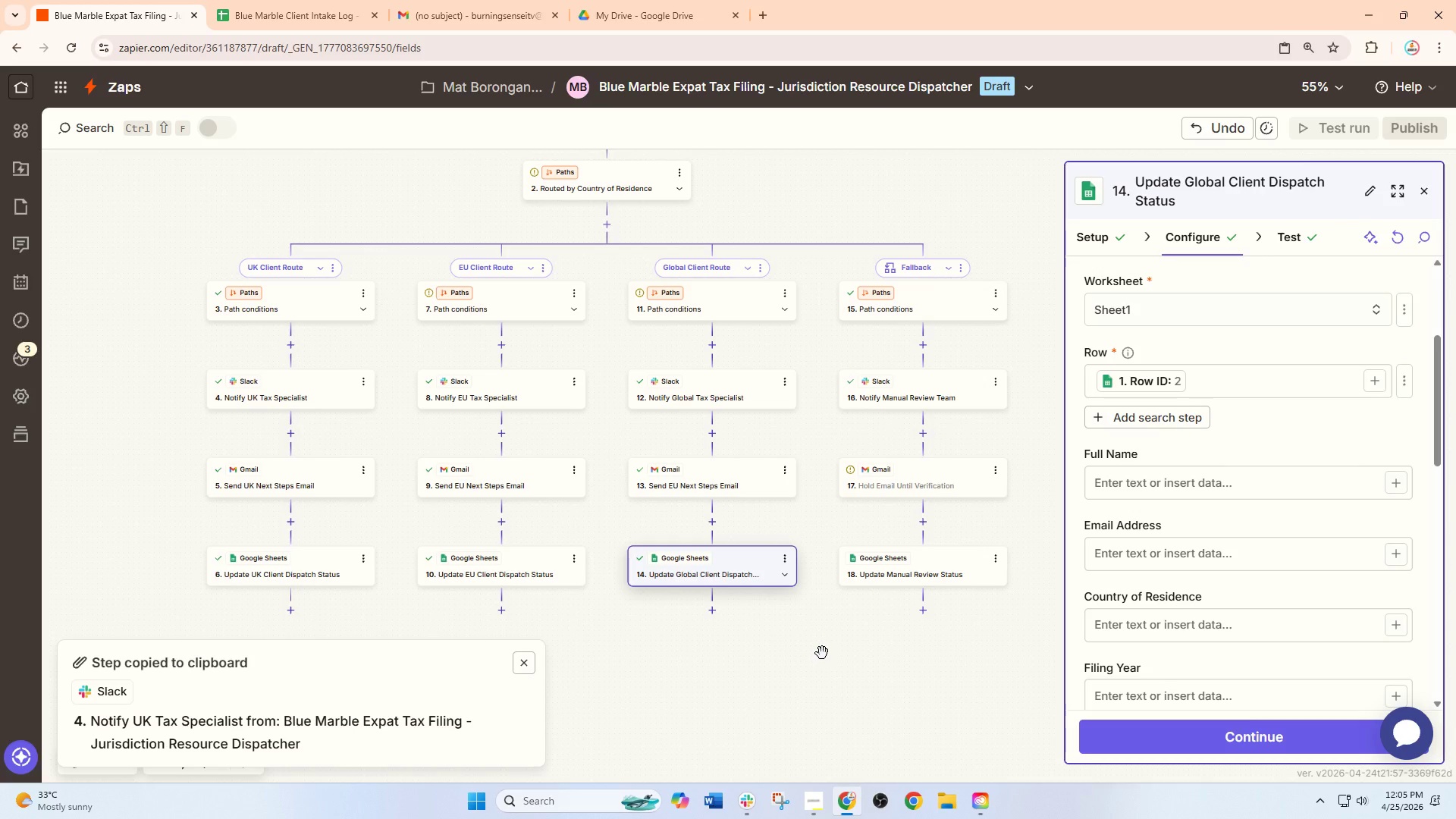 
wait(29.77)
 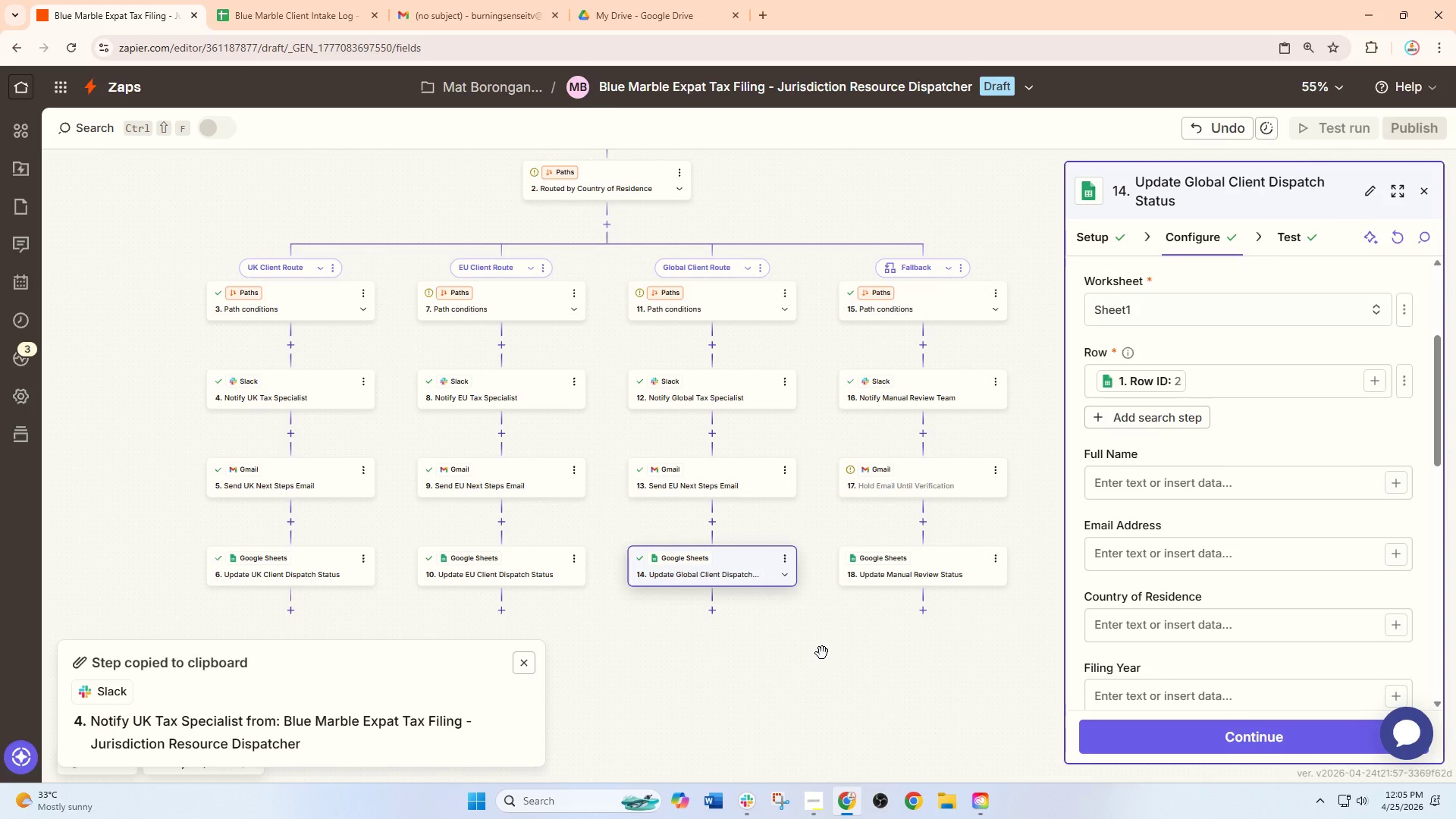 
double_click([909, 478])
 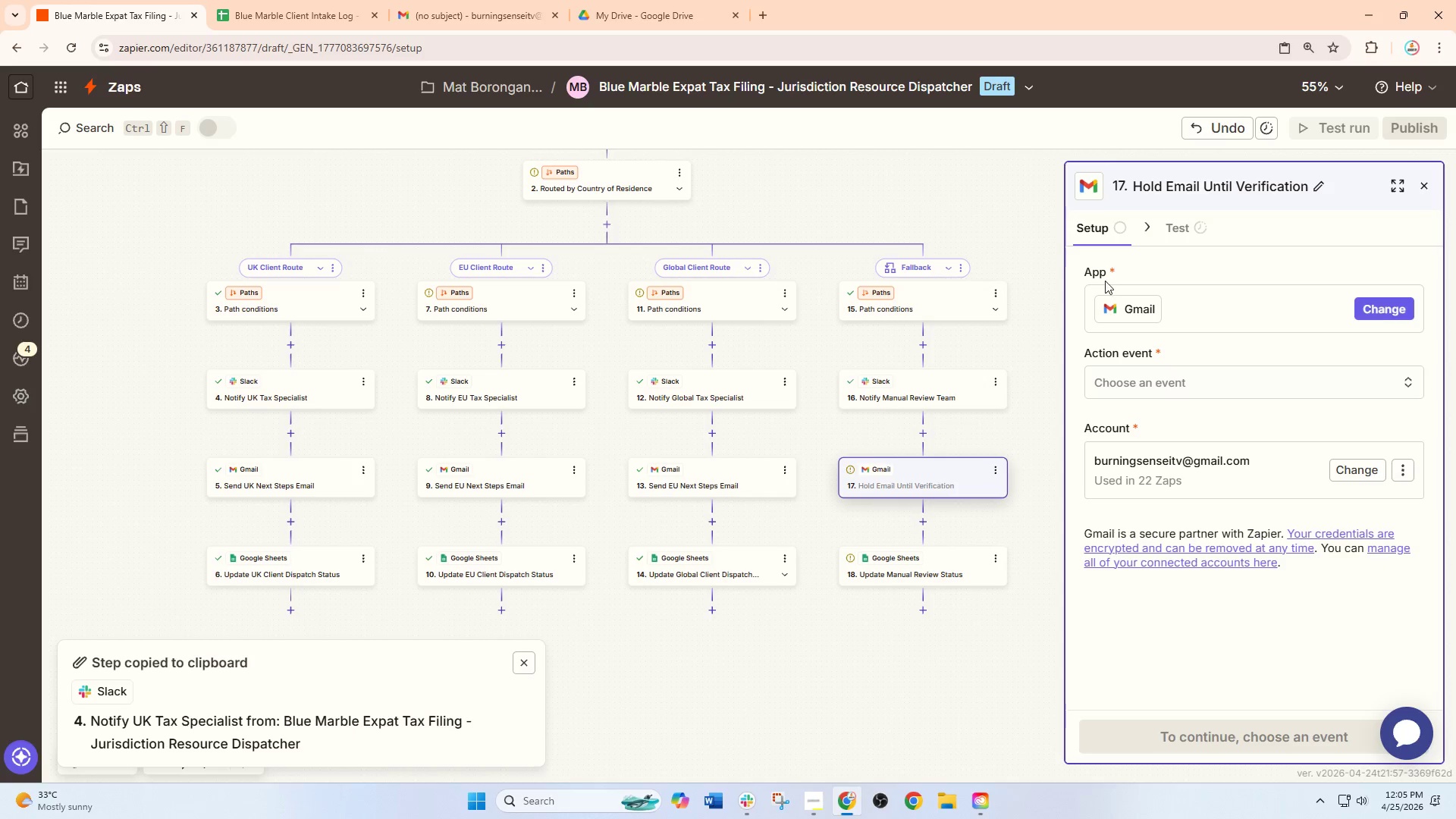 
left_click([1155, 380])
 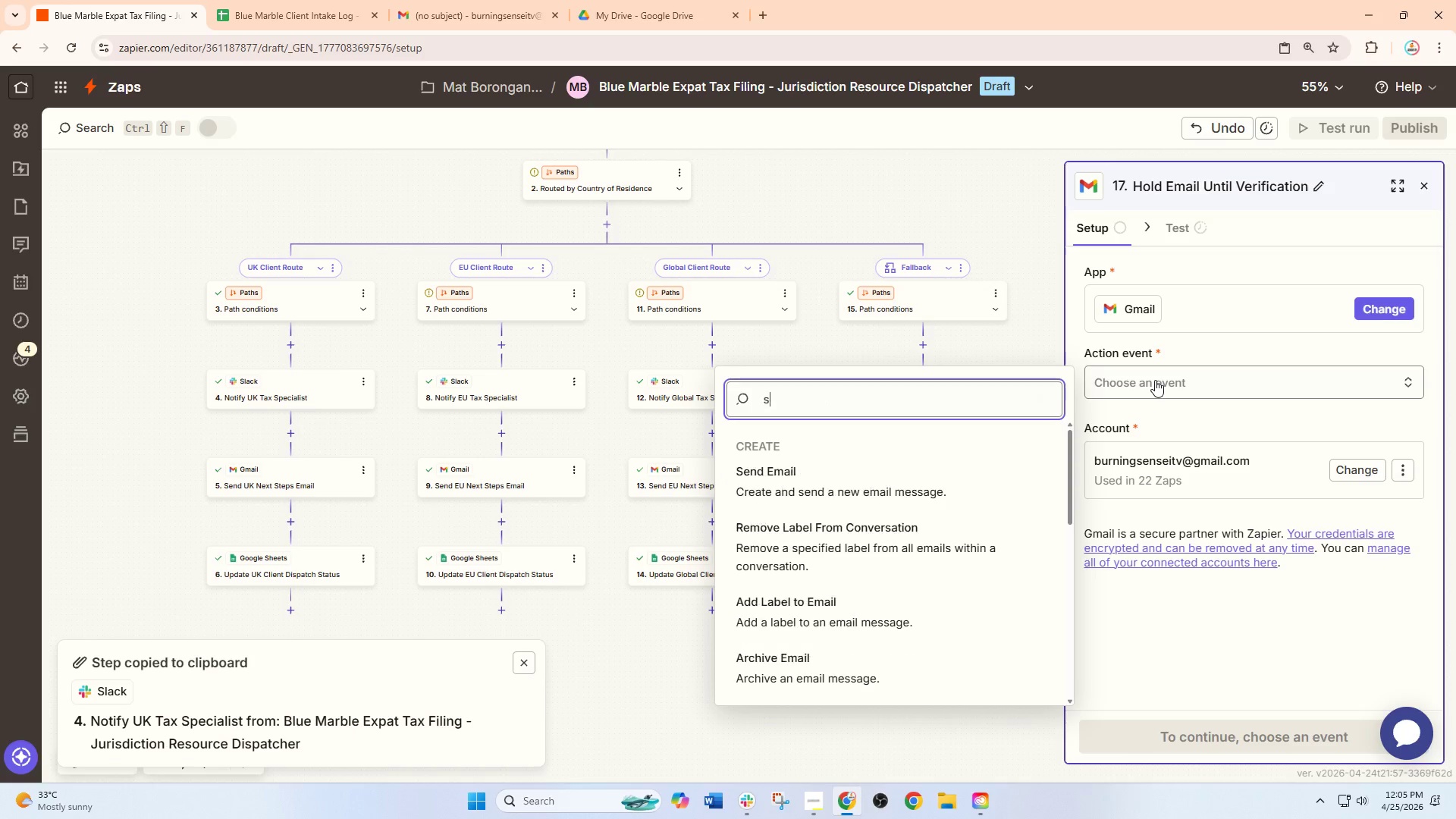 
type(se)
 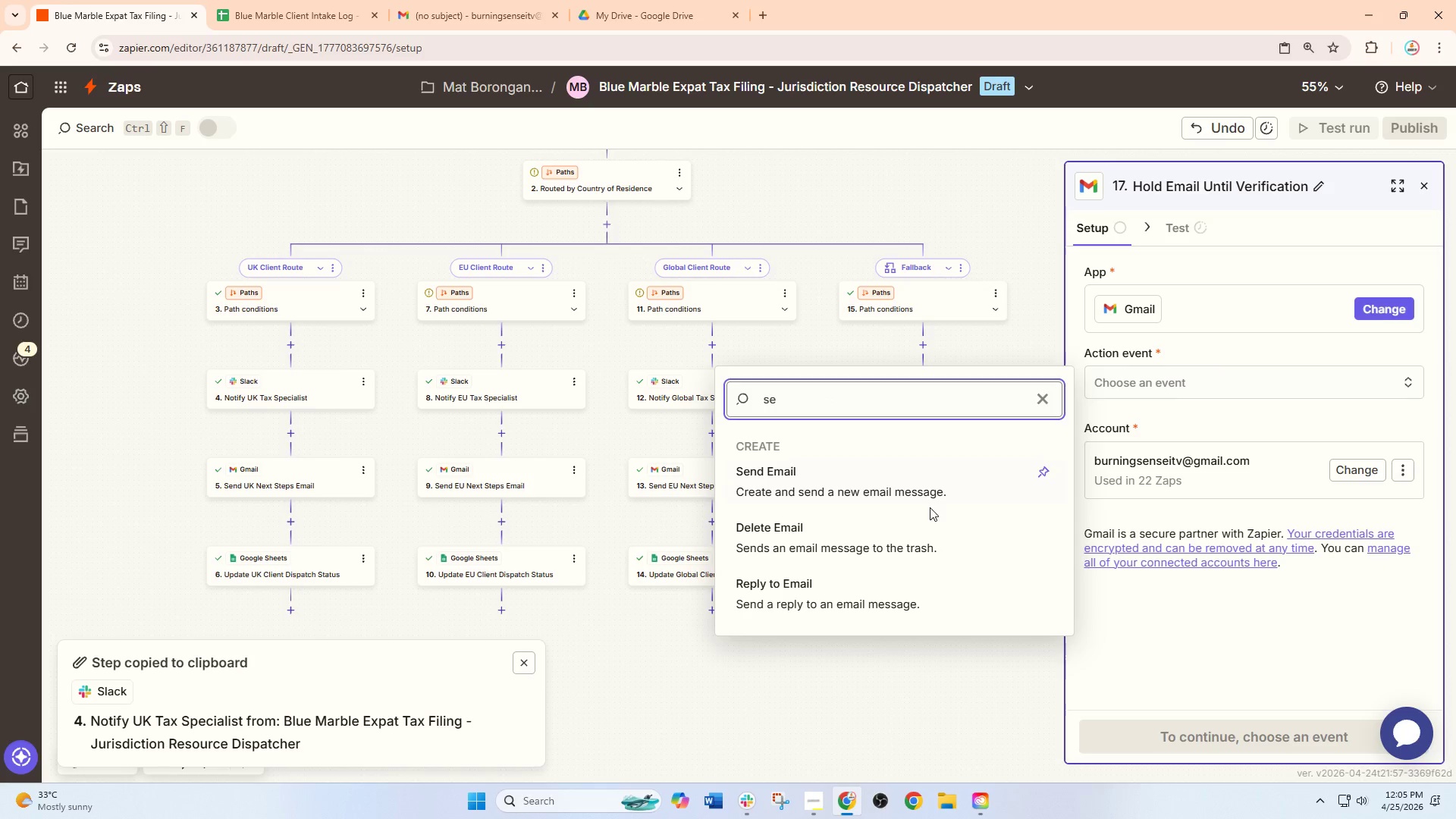 
left_click([898, 669])
 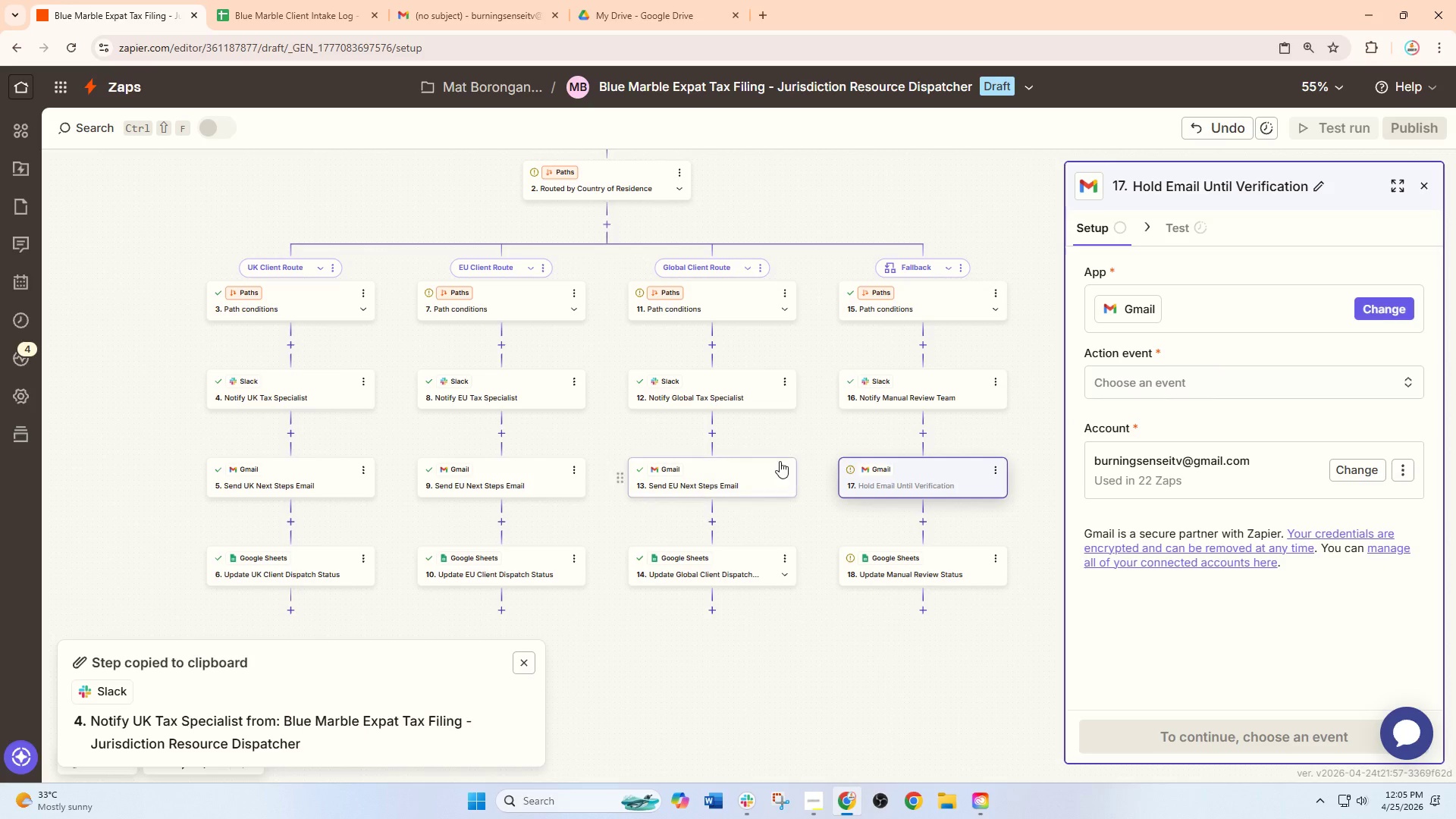 
left_click([780, 461])
 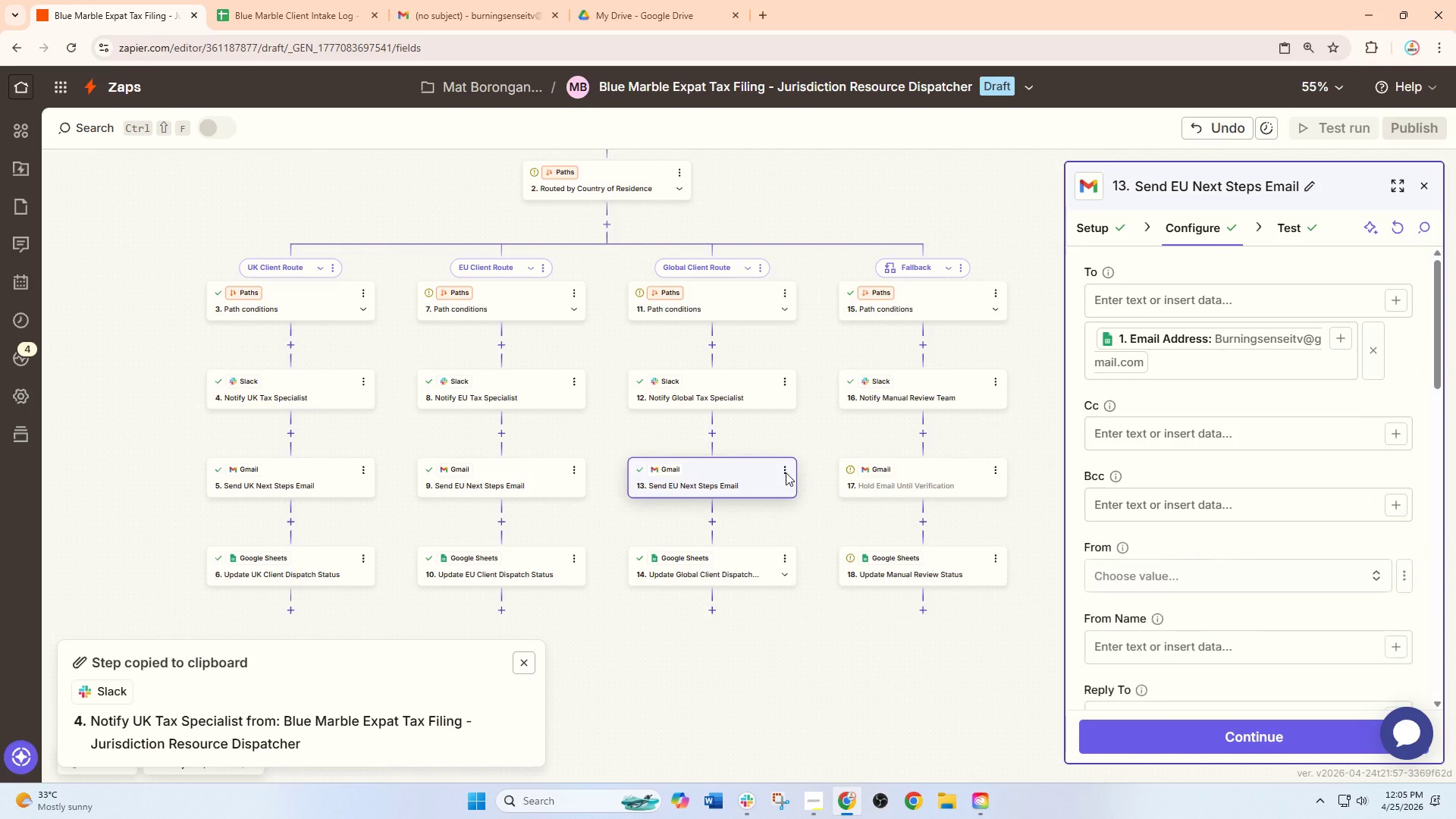 
left_click([784, 472])
 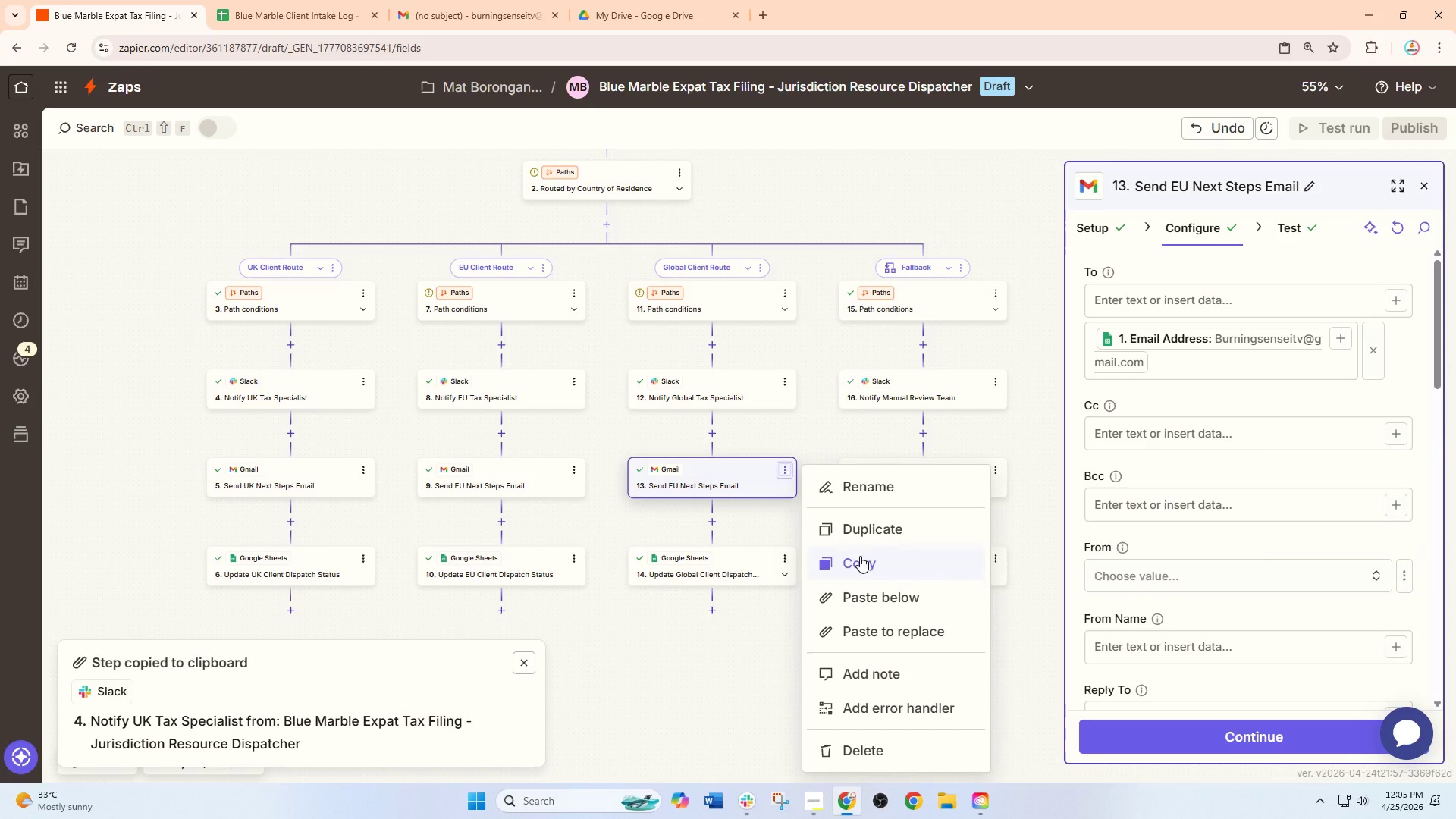 
left_click([860, 560])
 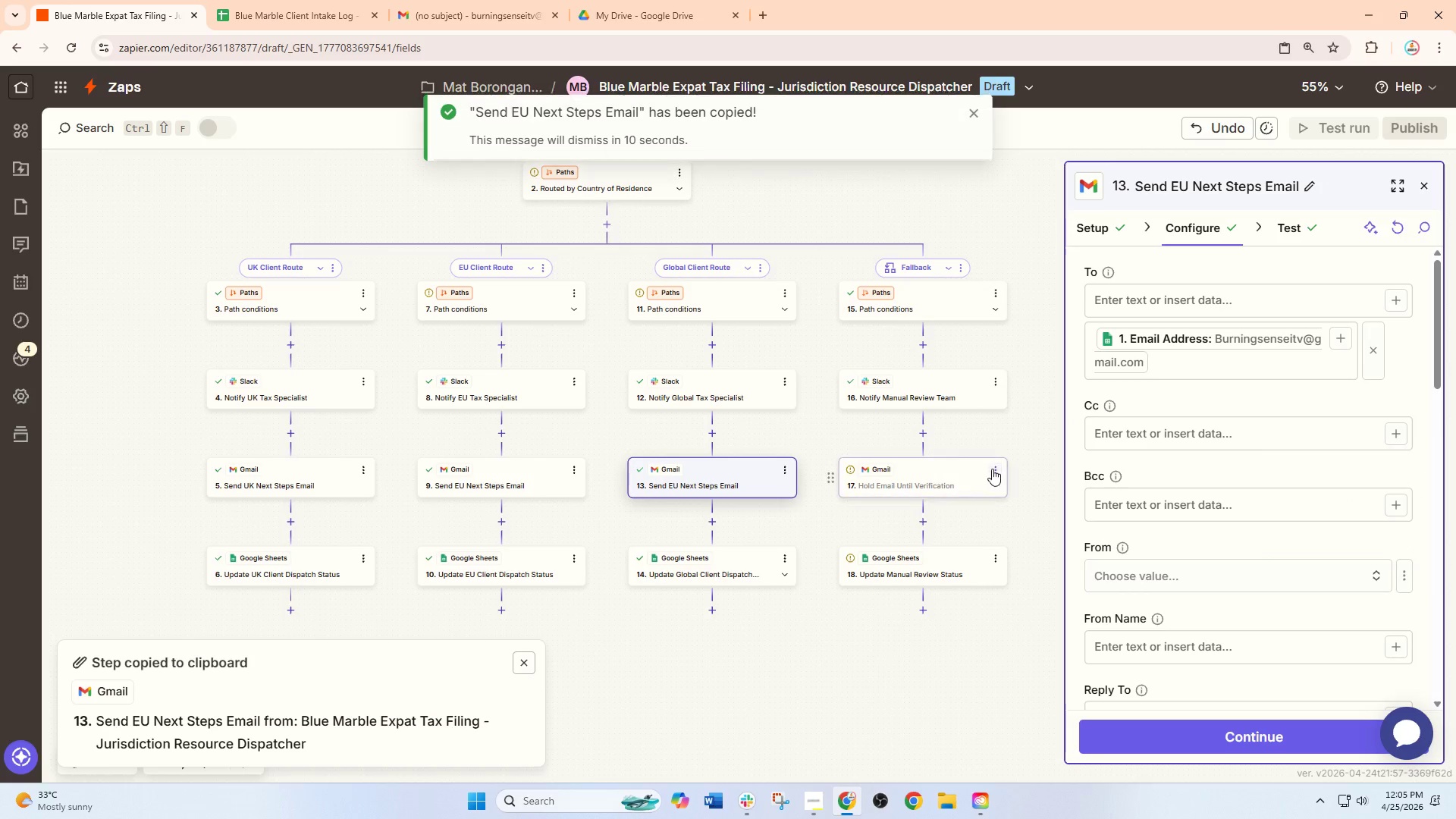 
left_click([992, 469])
 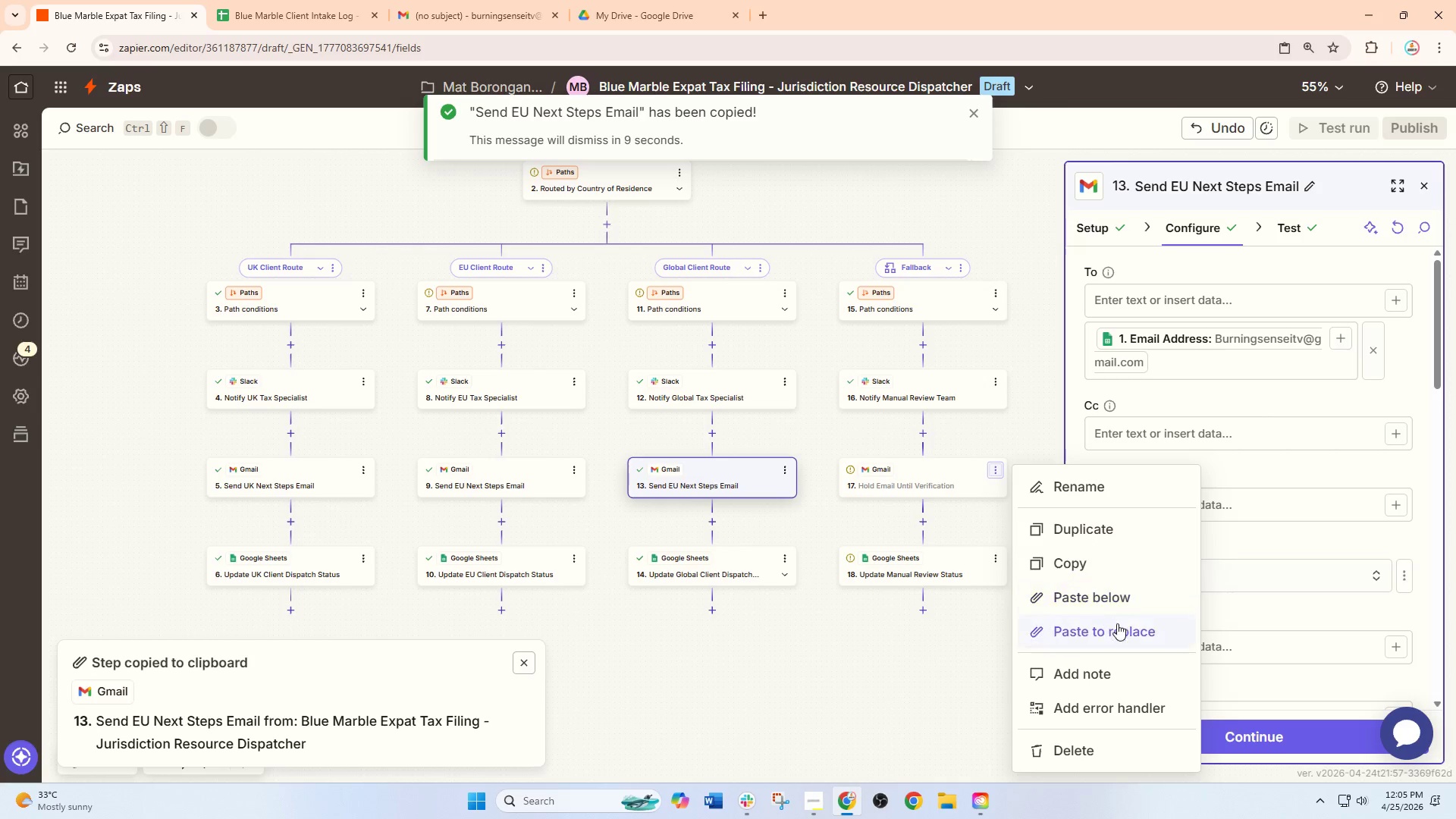 
left_click([1117, 626])
 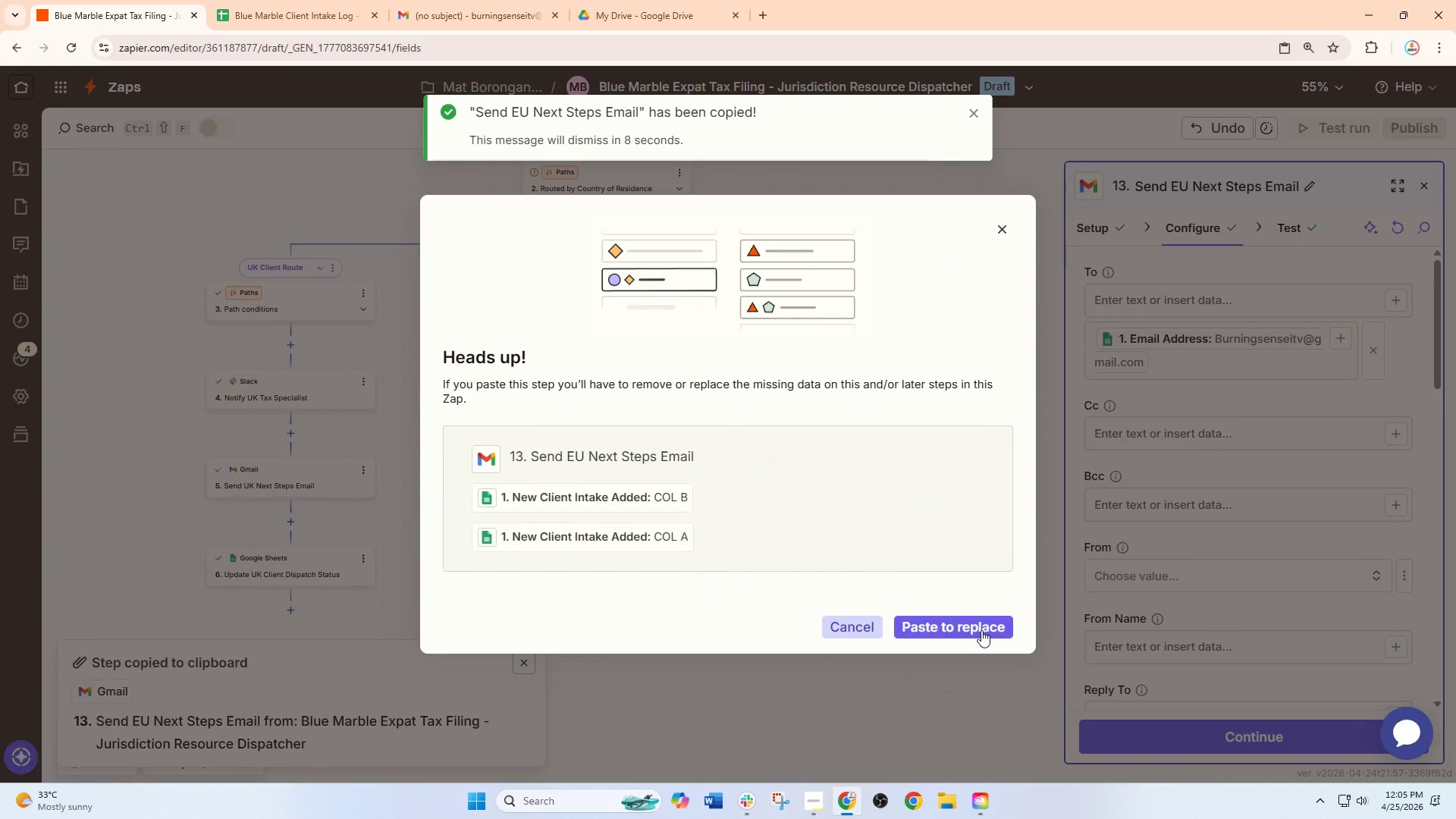 
left_click([972, 628])
 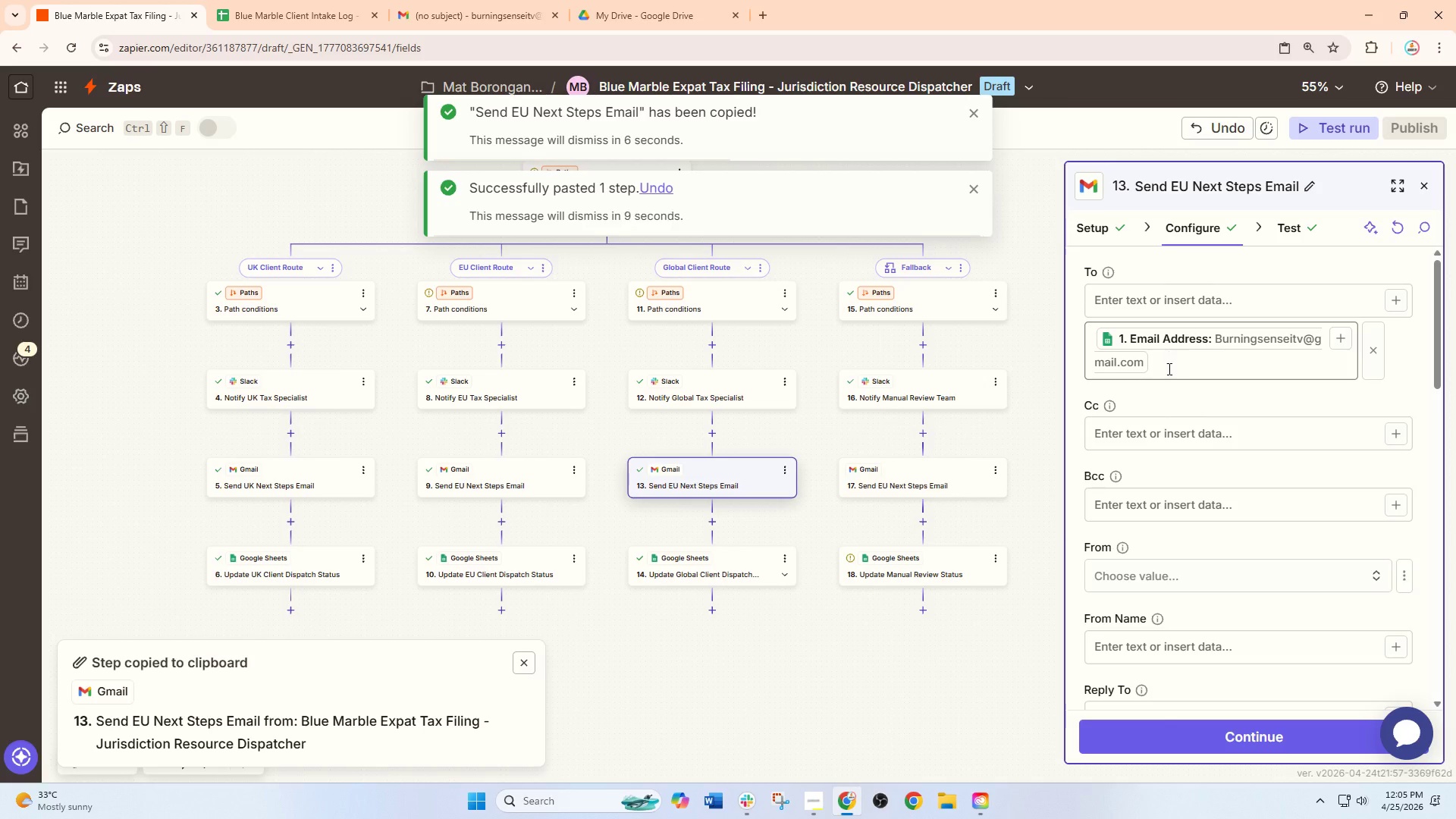 
scroll: coordinate [1148, 521], scroll_direction: down, amount: 4.0
 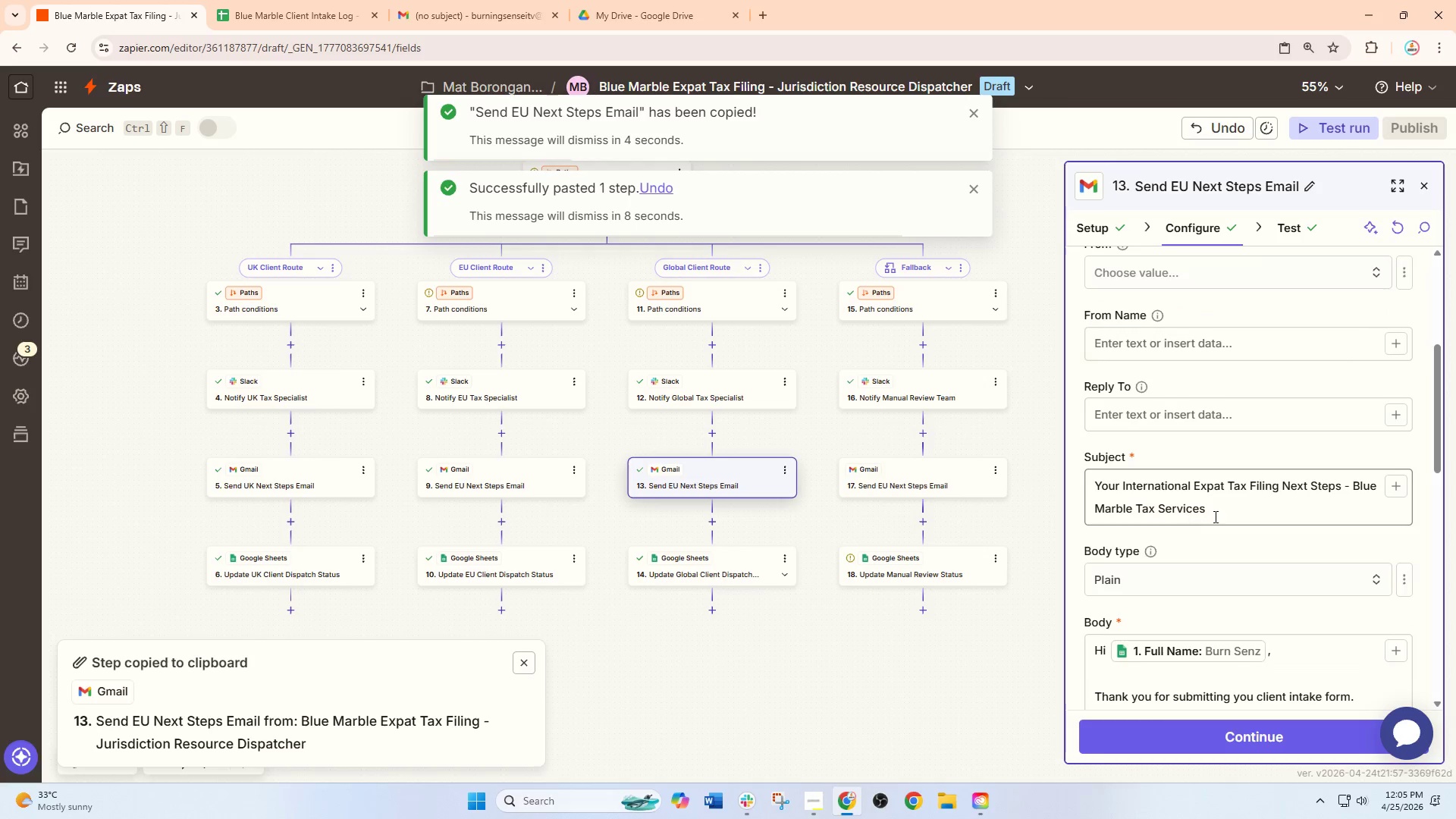 
left_click_drag(start_coordinate=[1214, 516], to_coordinate=[1009, 472])
 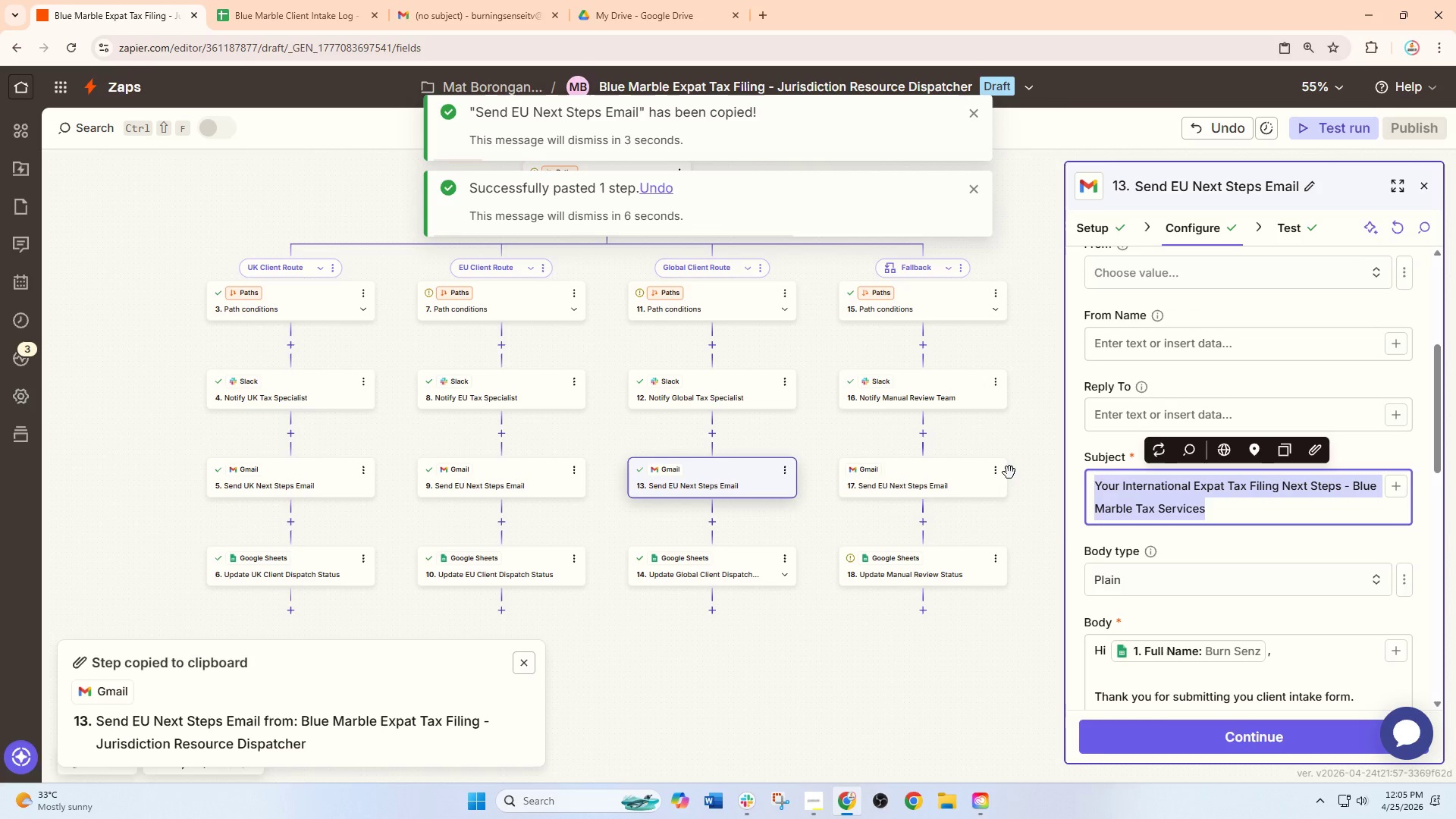 
type(We Reciev)
key(Backspace)
key(Backspace)
type(e)
key(Backspace)
key(Backspace)
type(eived You Trax)
key(Backspace)
key(Backspace)
type(x Filing Itnake - Verification in Progress)
 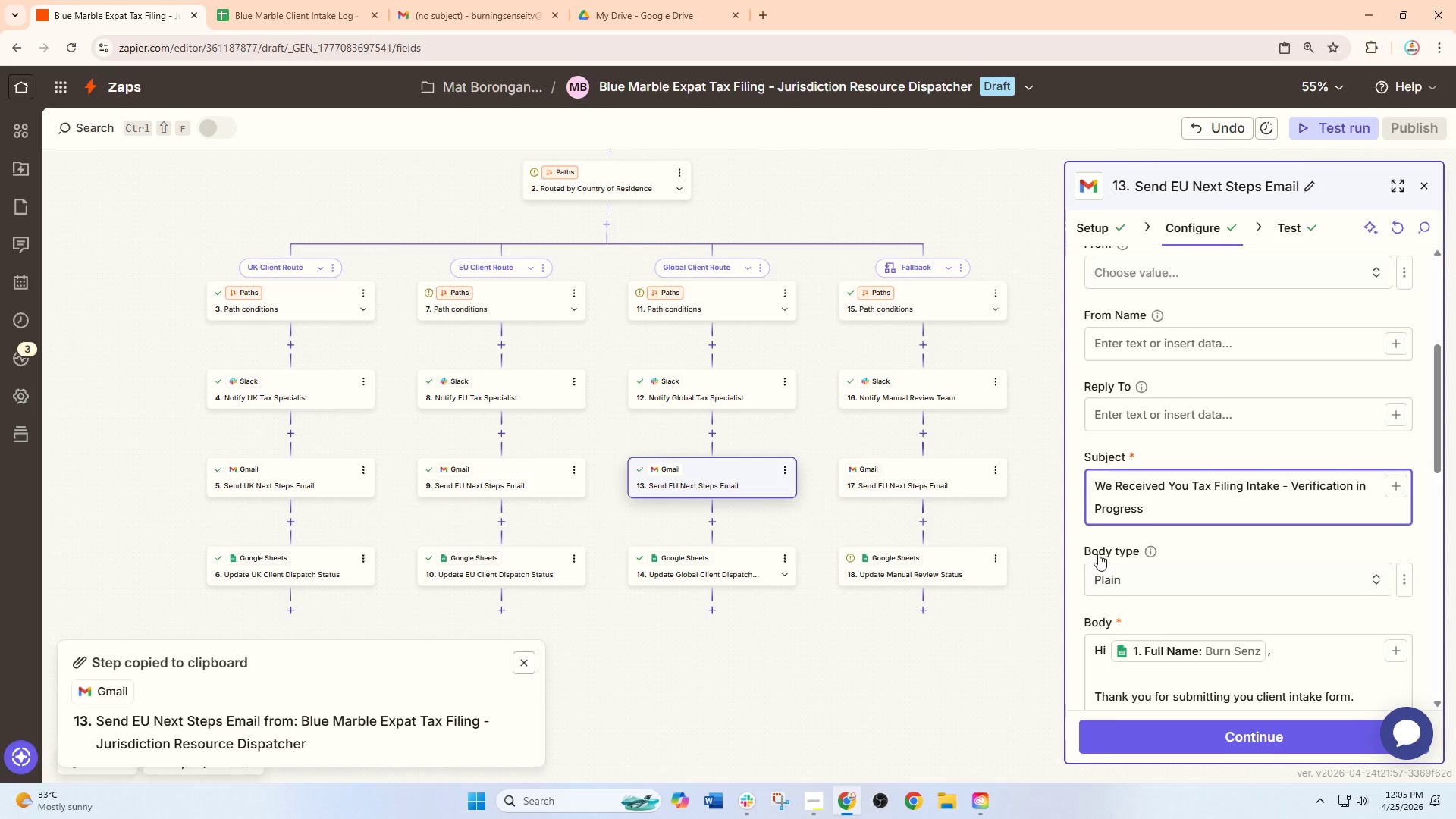 
scroll: coordinate [1176, 607], scroll_direction: down, amount: 3.0
 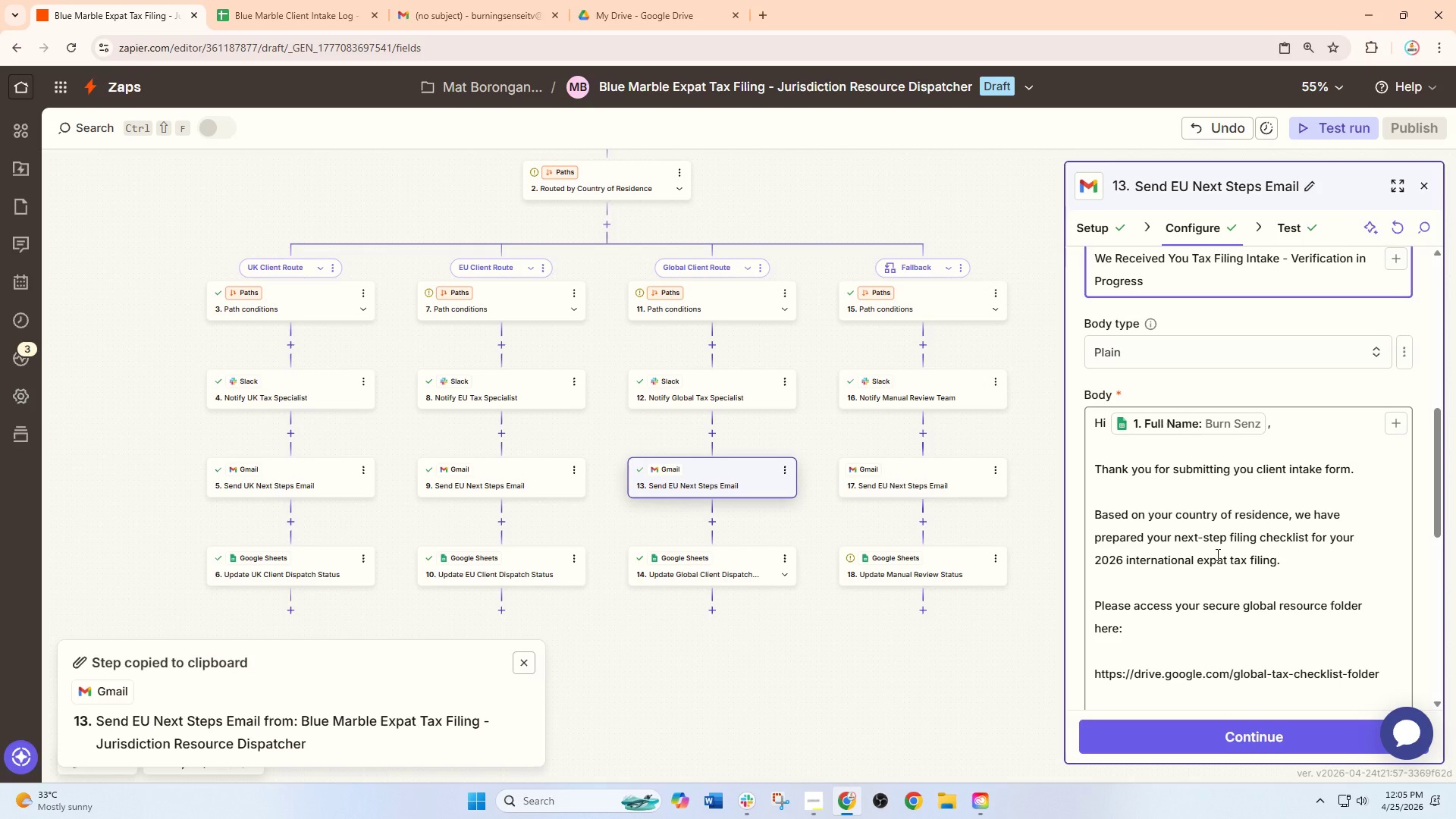 
scroll: coordinate [1174, 435], scroll_direction: up, amount: 5.0
 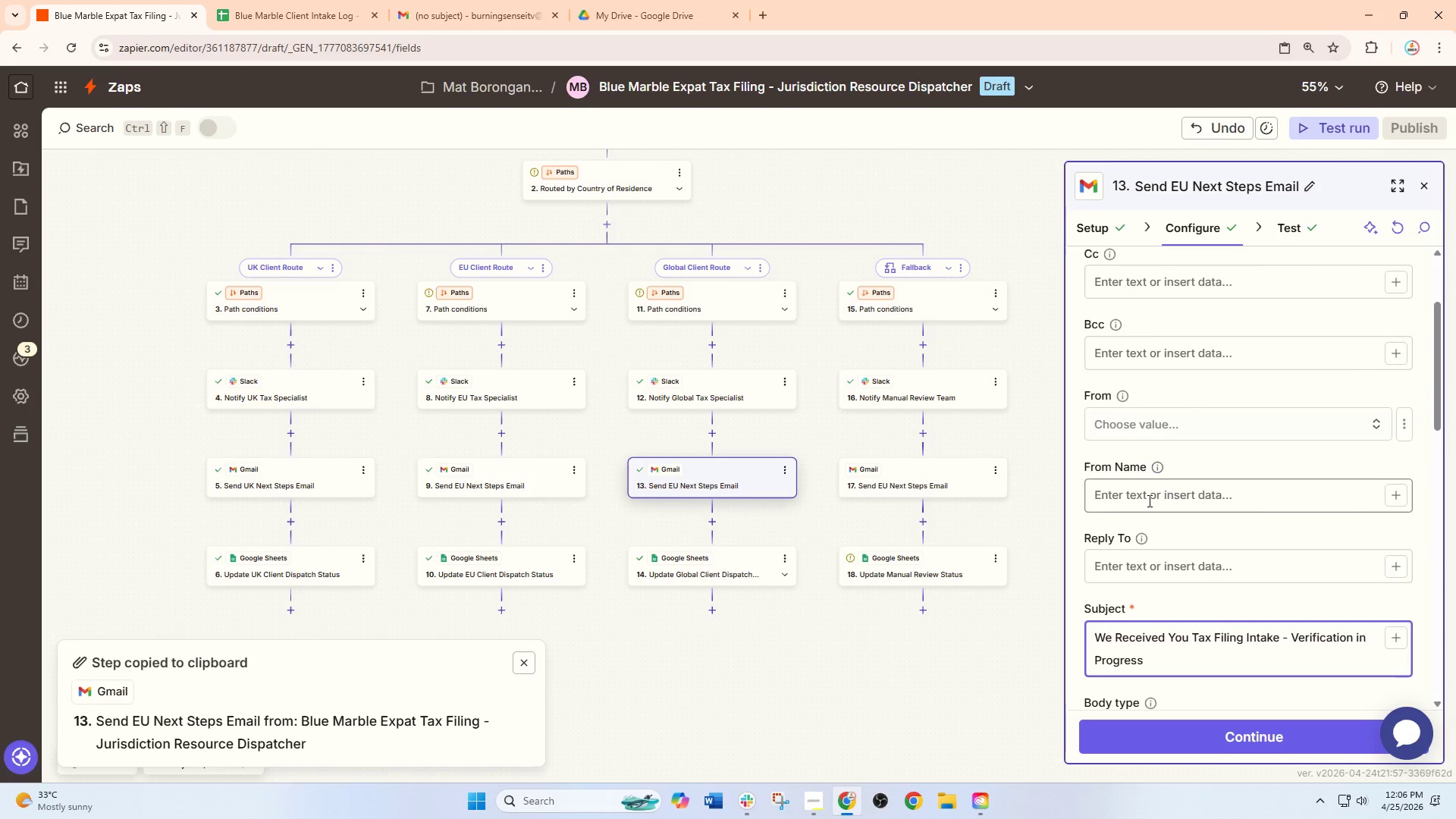 
left_click([1148, 500])
 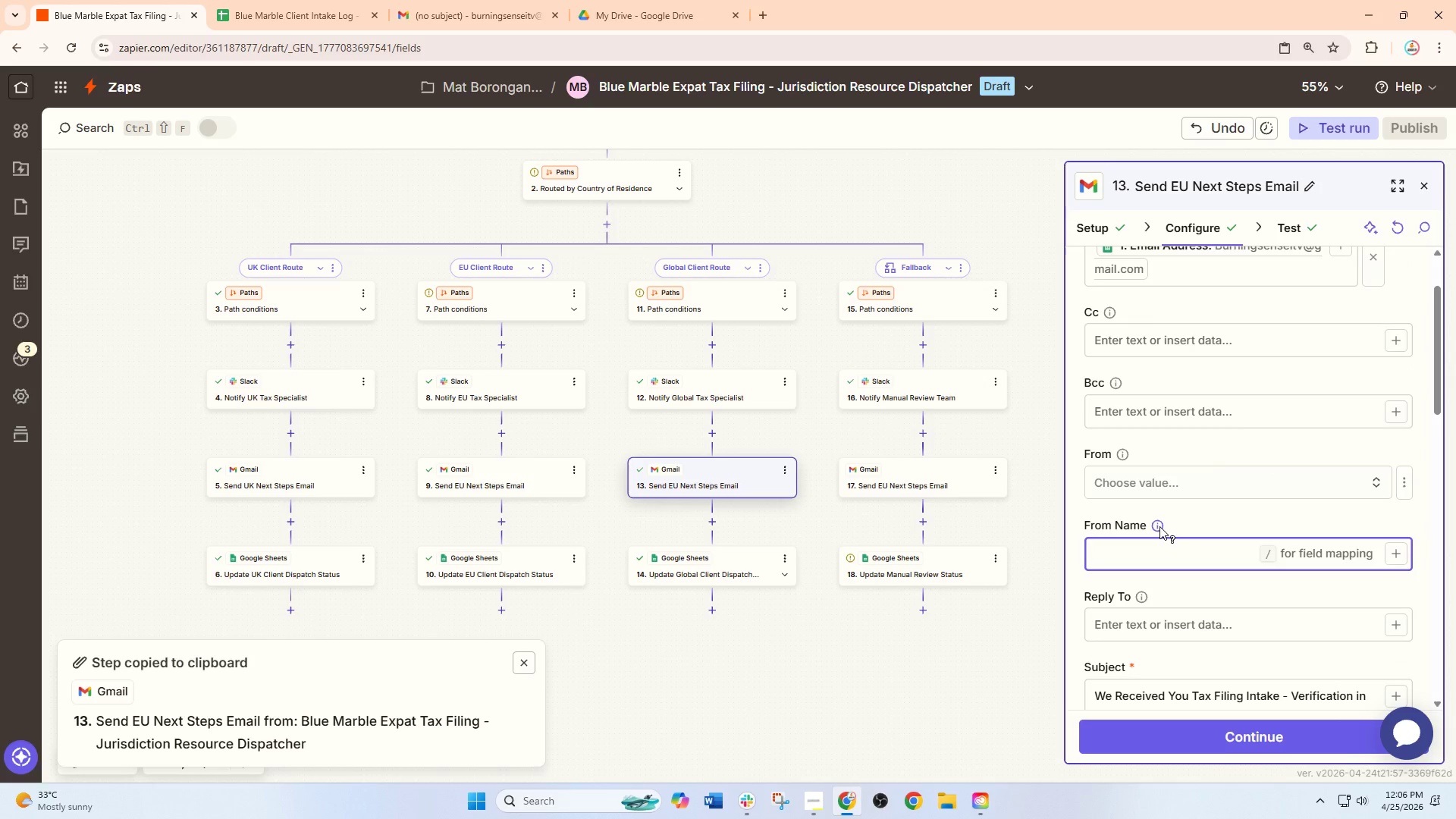 
type(B;lu)
key(Backspace)
key(Backspace)
key(Backspace)
type(lue Marble Expat Sr)
key(Backspace)
type(ervices)
 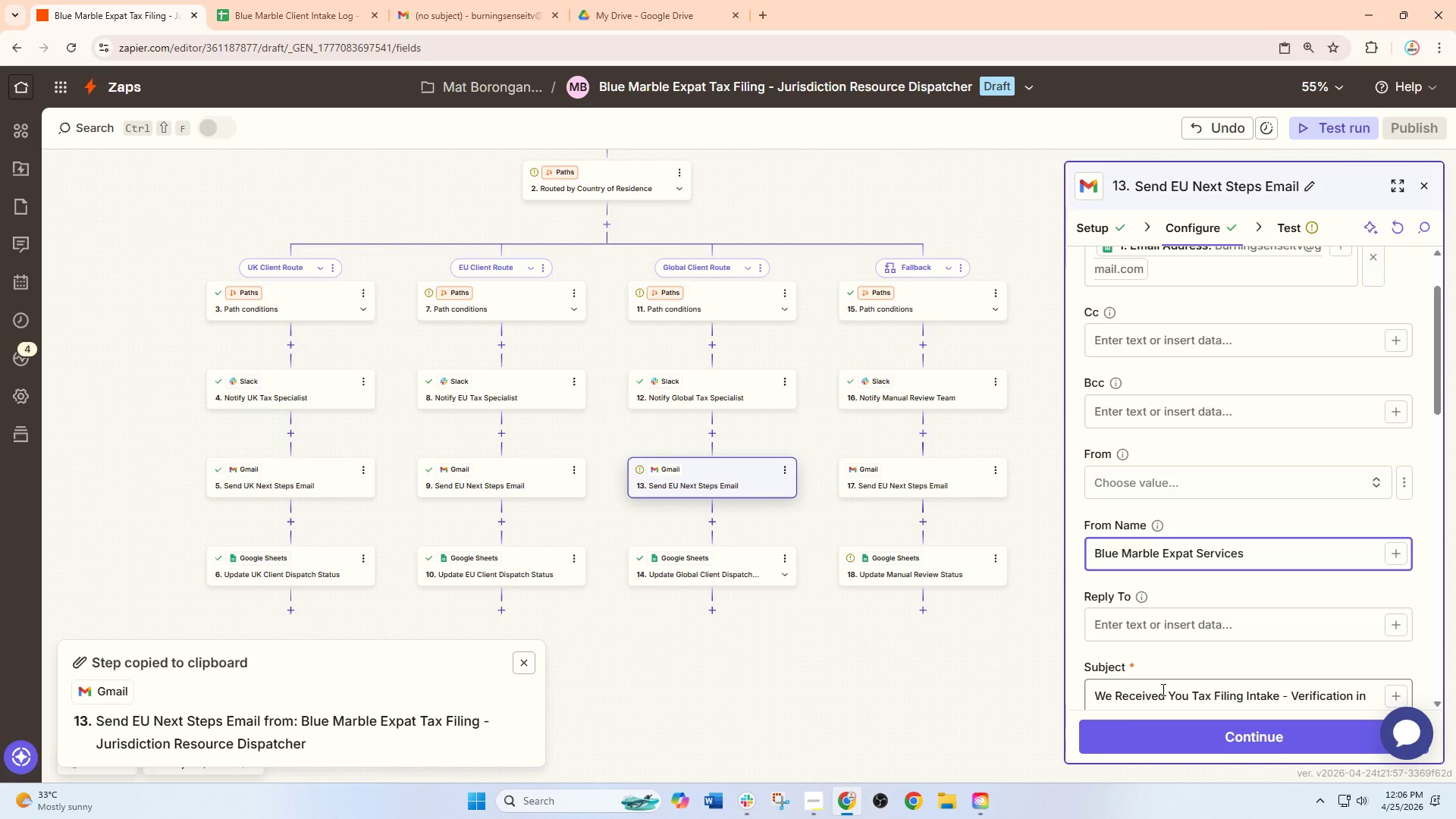 
left_click([1166, 485])
 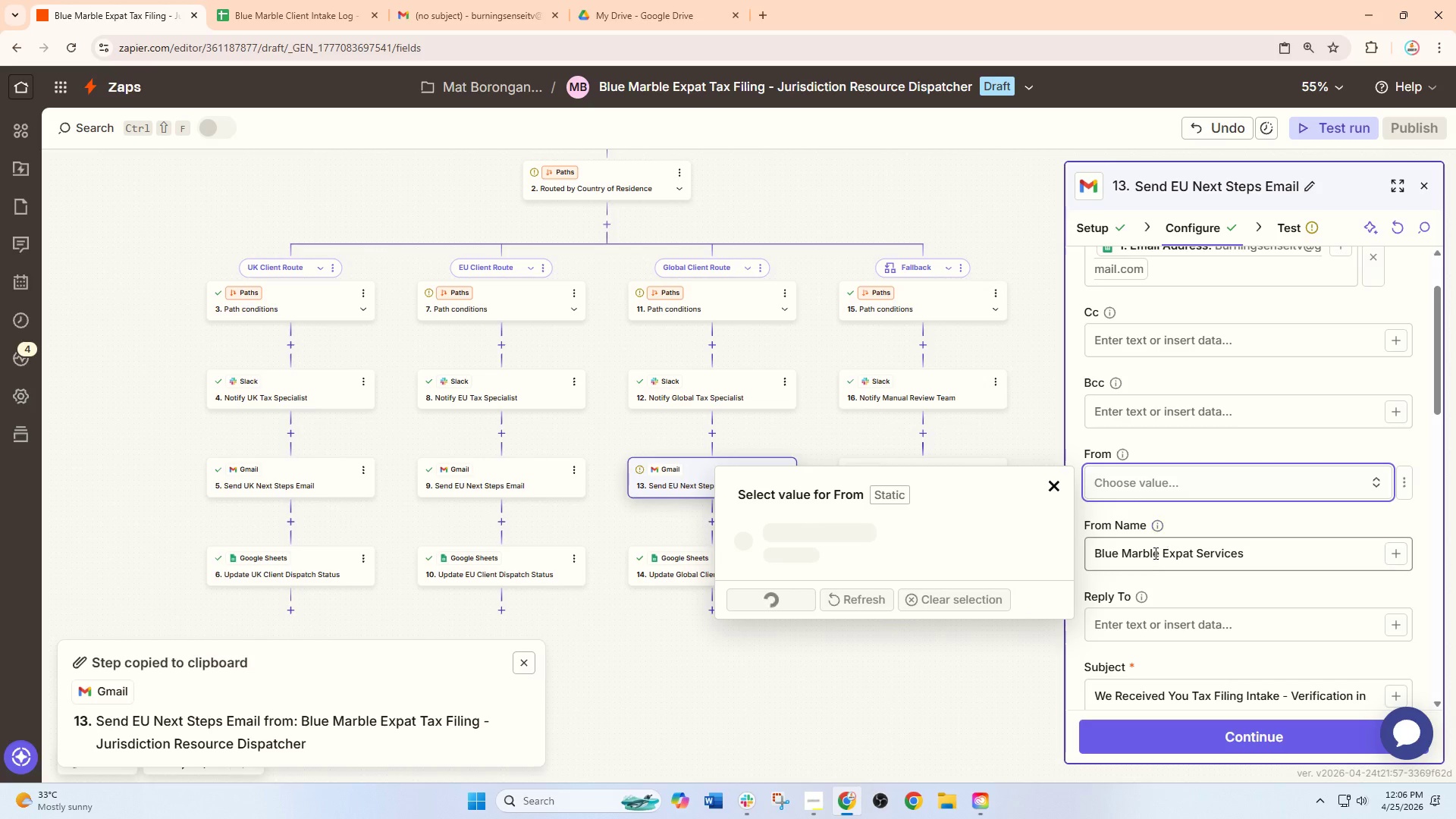 
left_click([1167, 621])
 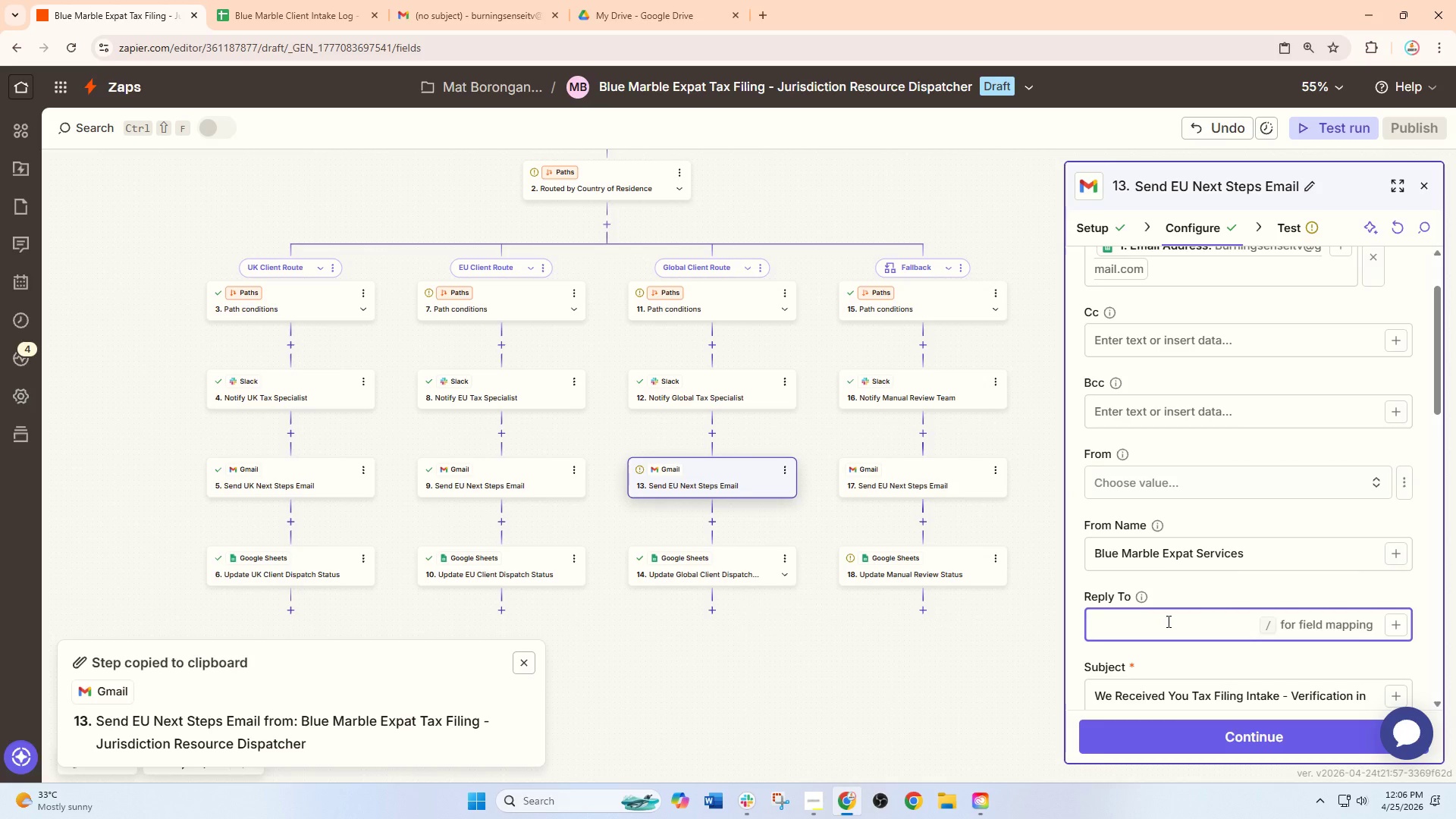 
type(suppore)
key(Backspace)
key(Backspace)
type(rt@bluemarbletax.com)
 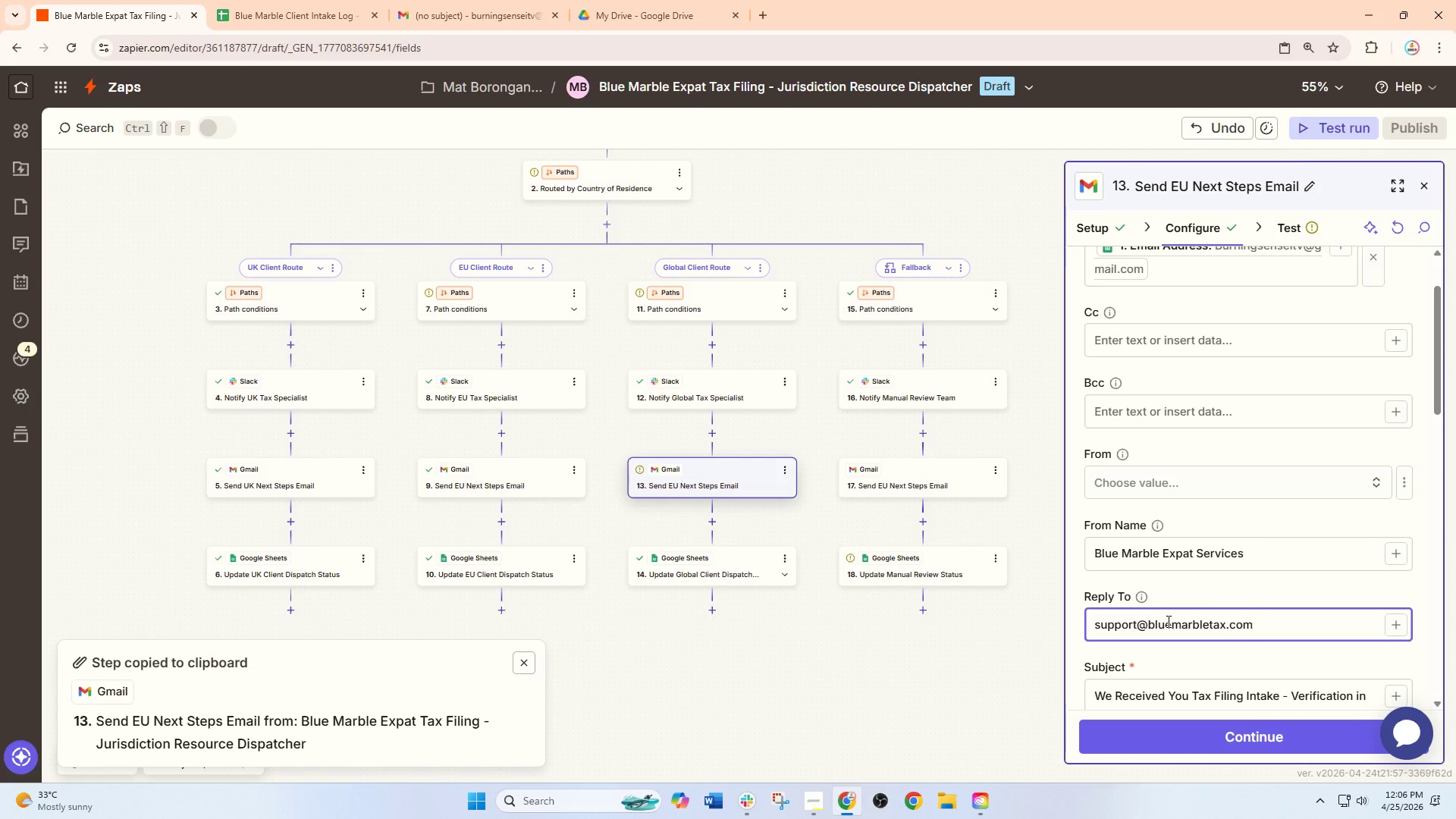 
scroll: coordinate [1198, 605], scroll_direction: down, amount: 2.0
 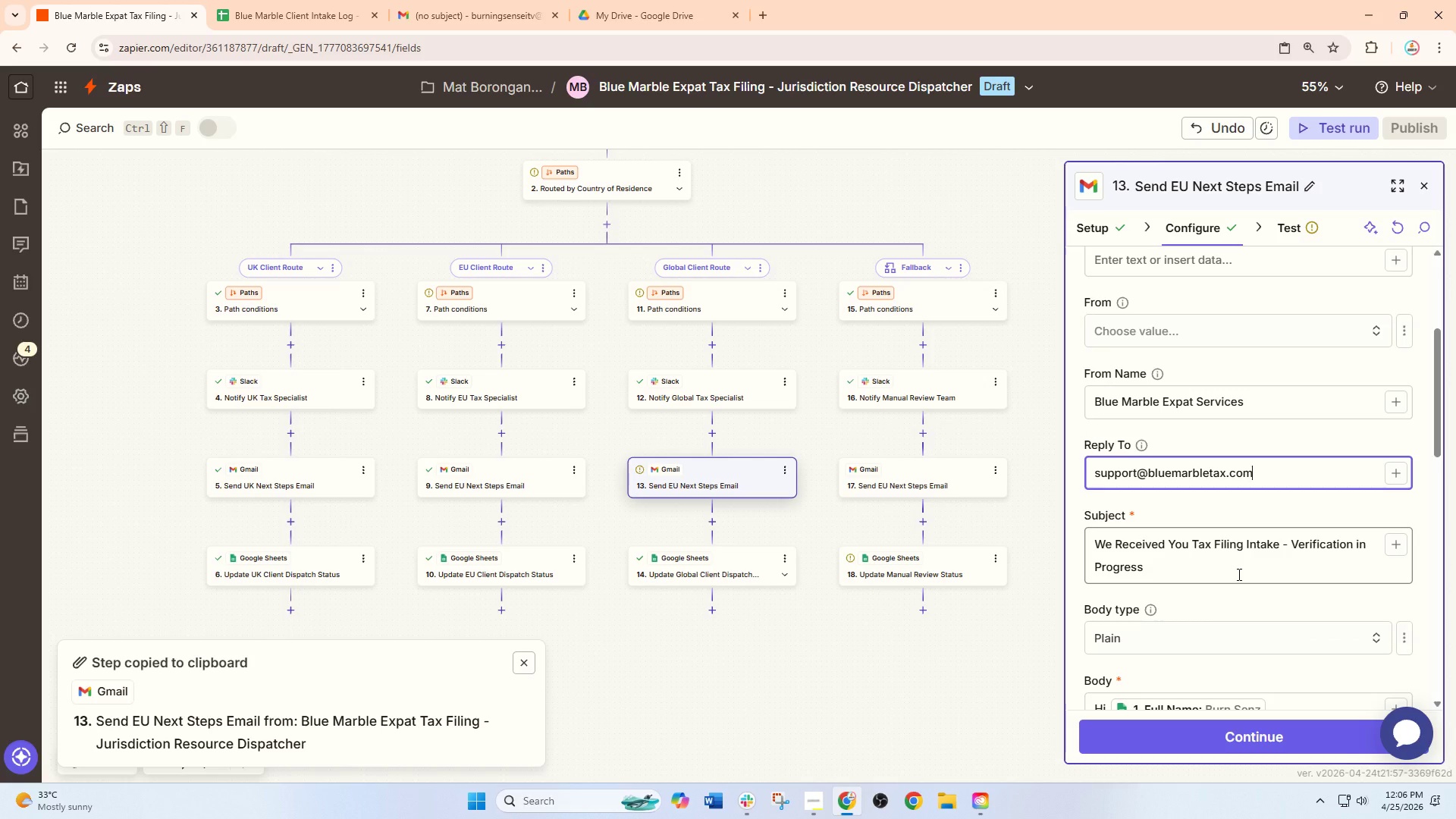 
wait(11.12)
 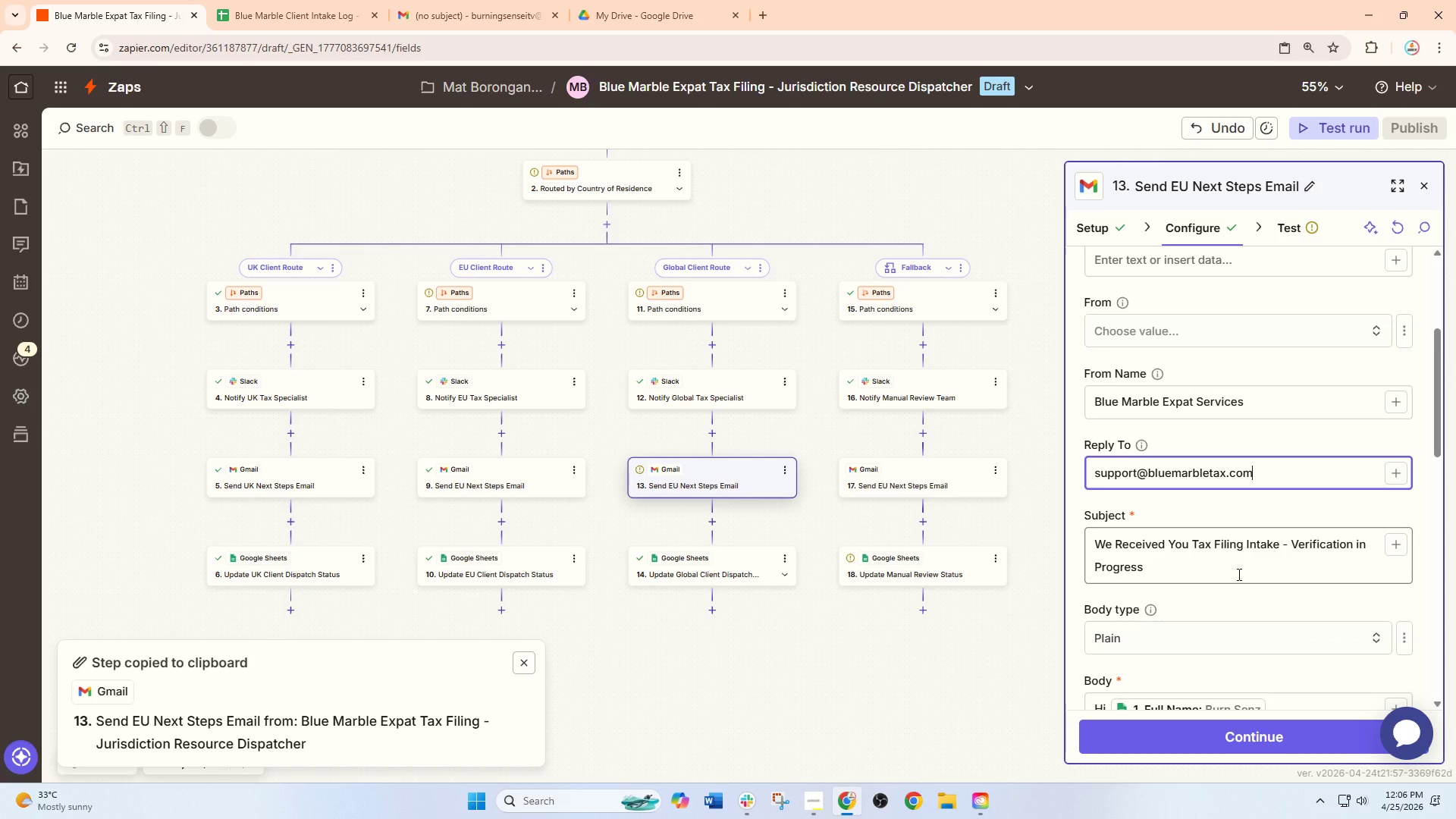 
scroll: coordinate [1269, 562], scroll_direction: down, amount: 7.0
 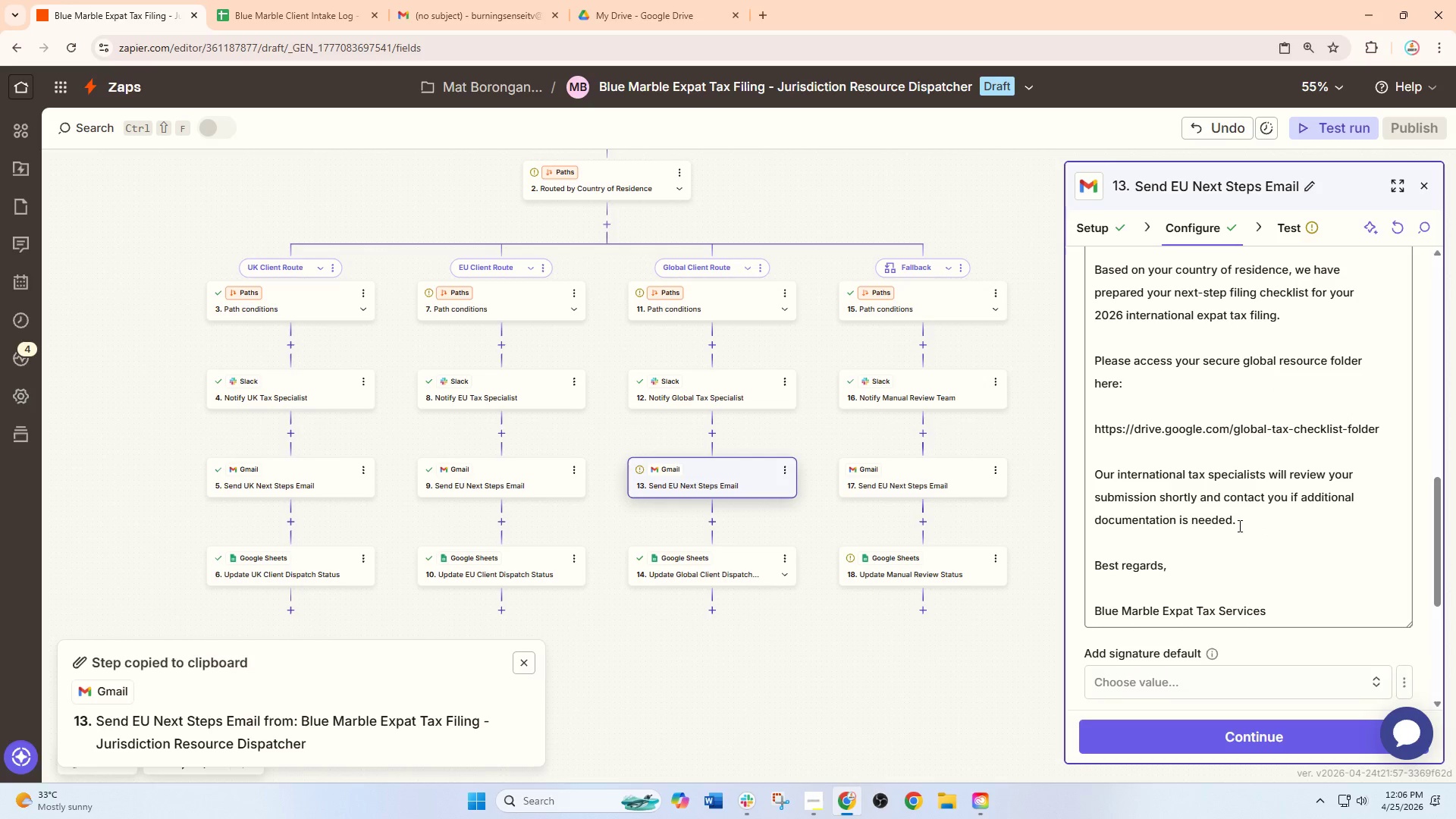 
left_click_drag(start_coordinate=[1234, 526], to_coordinate=[1097, 280])
 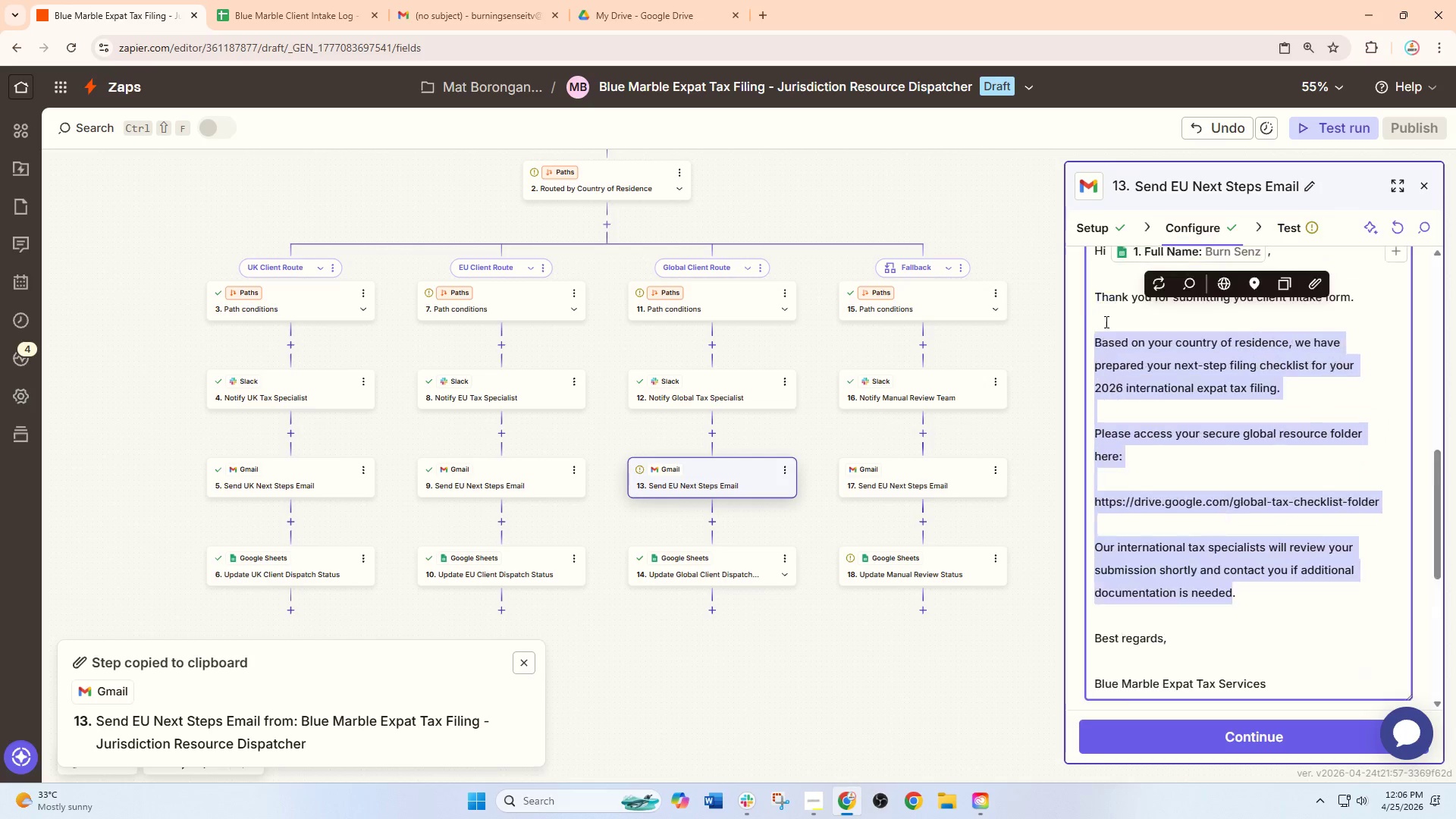 
scroll: coordinate [1105, 322], scroll_direction: up, amount: 3.0
 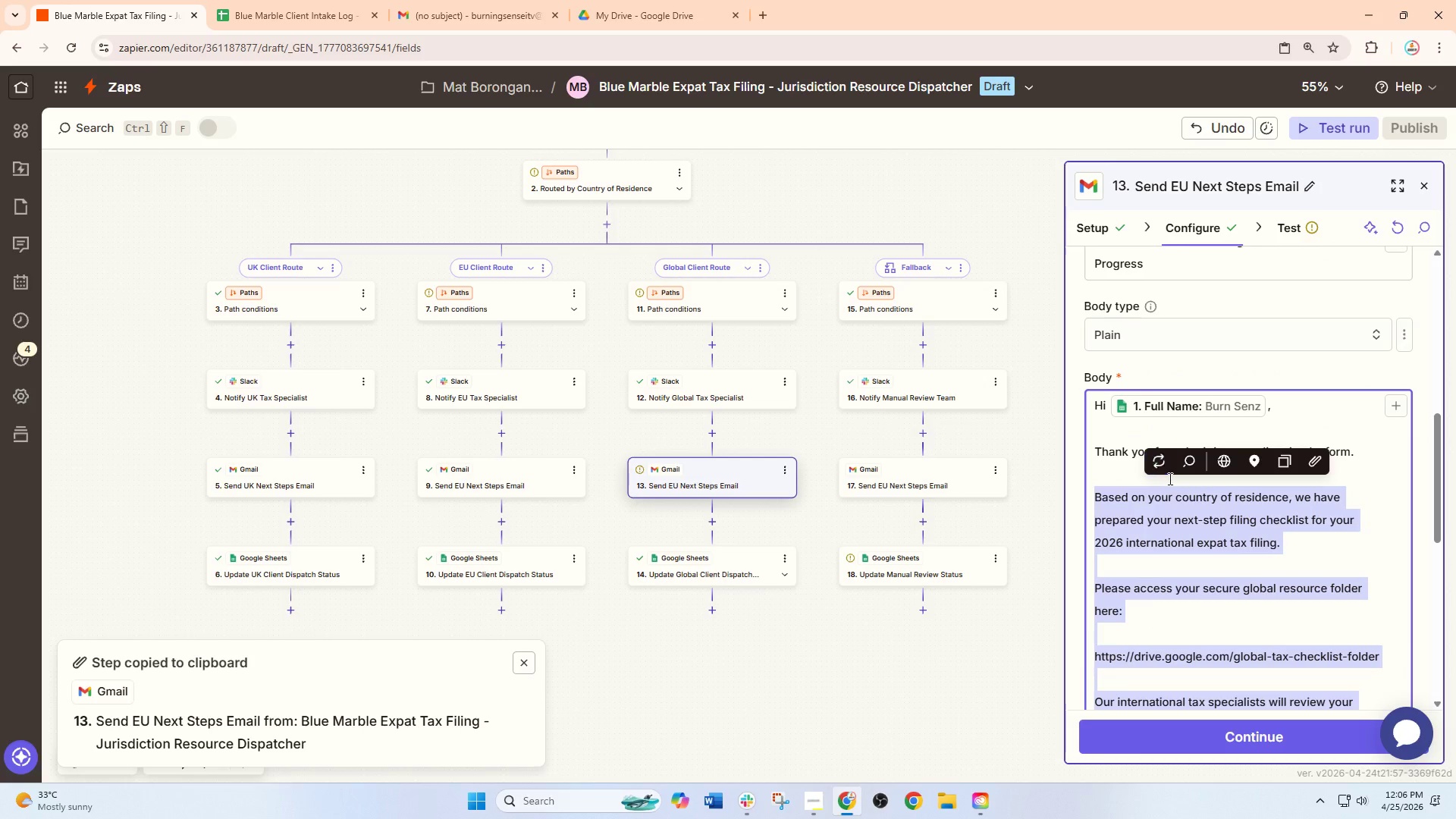 
key(Backspace)
 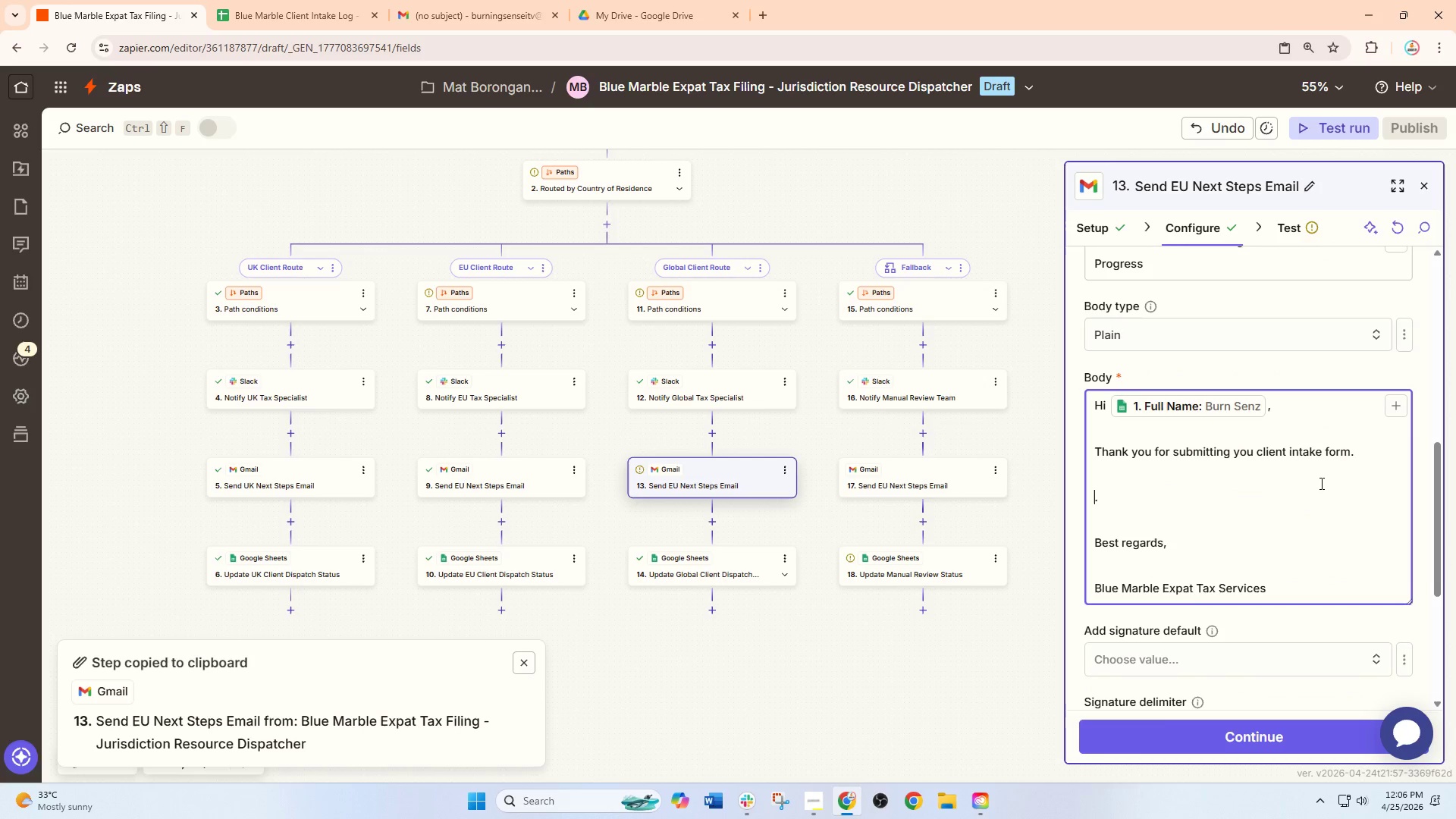 
left_click([1367, 455])
 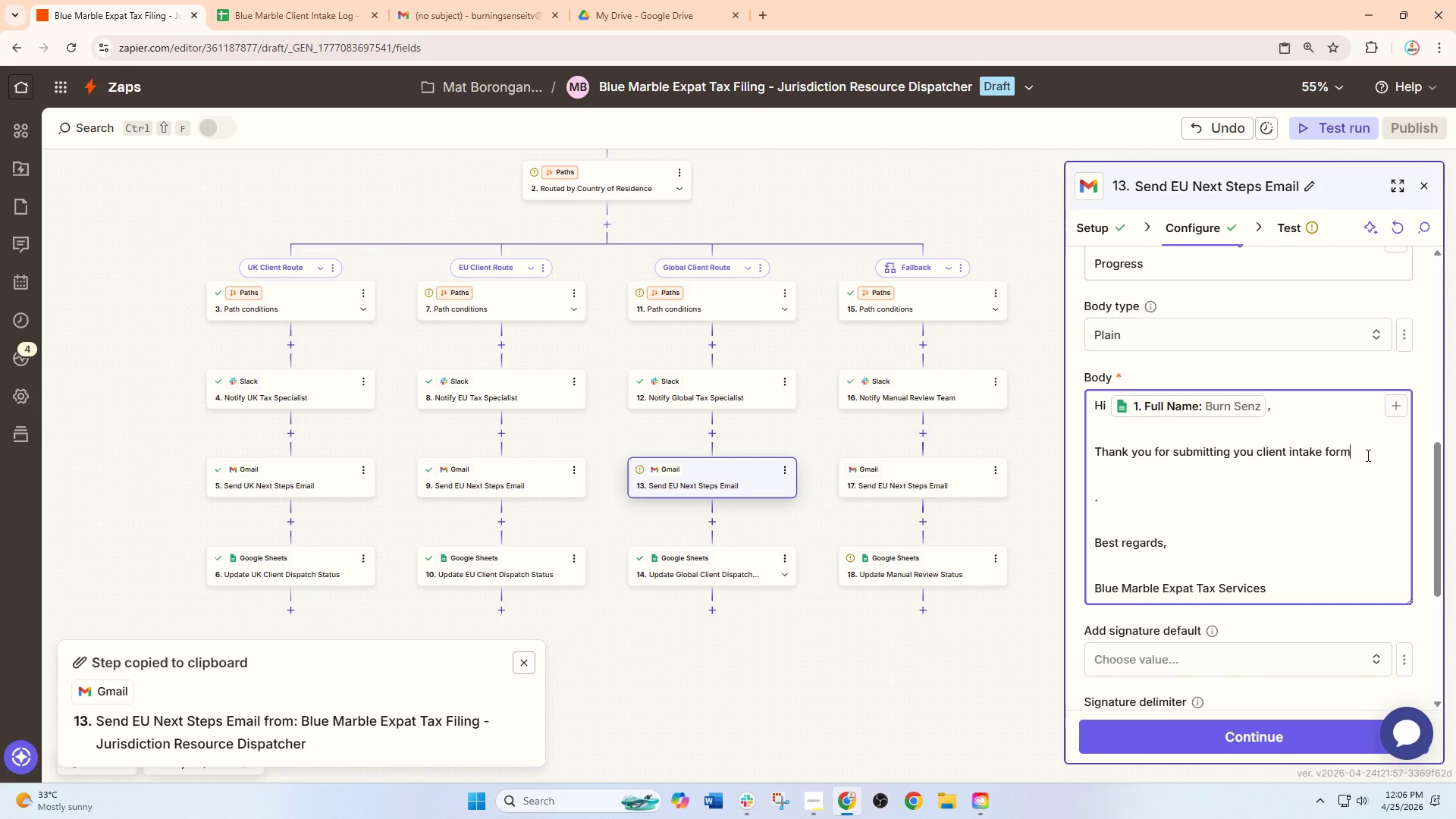 
hold_key(key=Backspace, duration=0.81)
 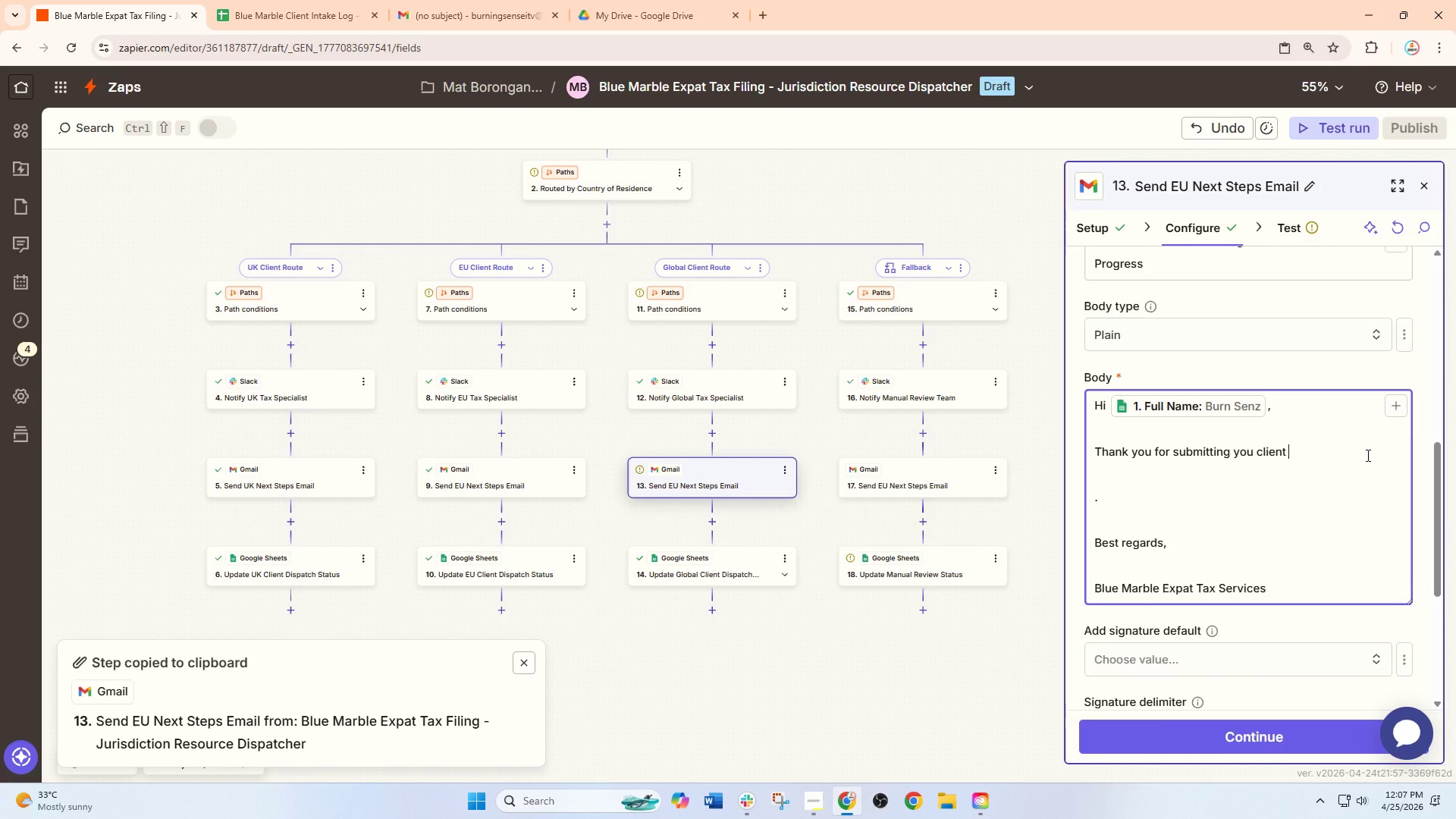 
hold_key(key=Backspace, duration=0.62)
 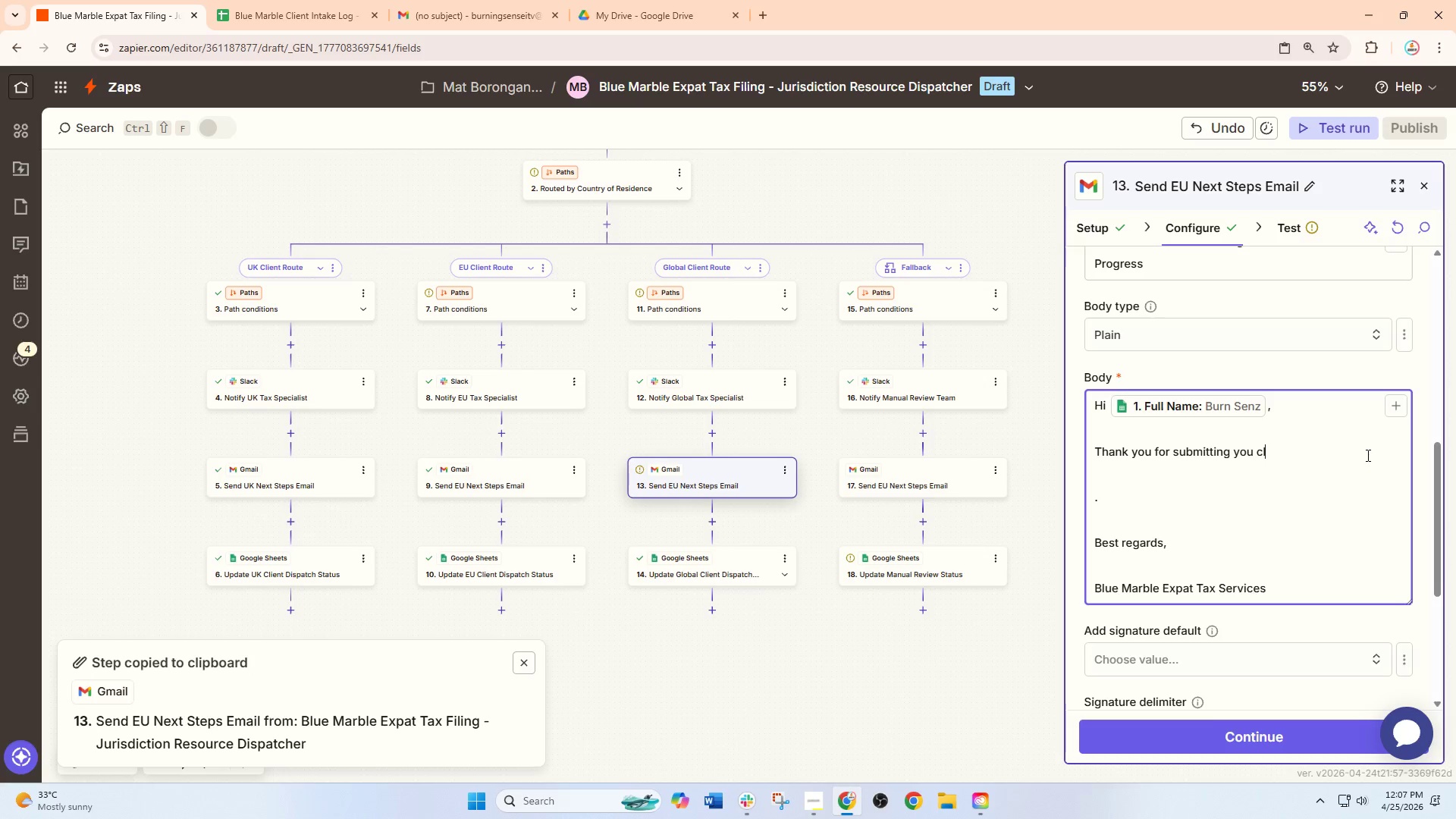 
key(Backspace)
key(Backspace)
key(Backspace)
key(Backspace)
type(r expat tax filling itna)
key(Backspace)
key(Backspace)
key(Backspace)
type(t)
key(Backspace)
type(t)
key(Backspace)
type(ntake form.)
 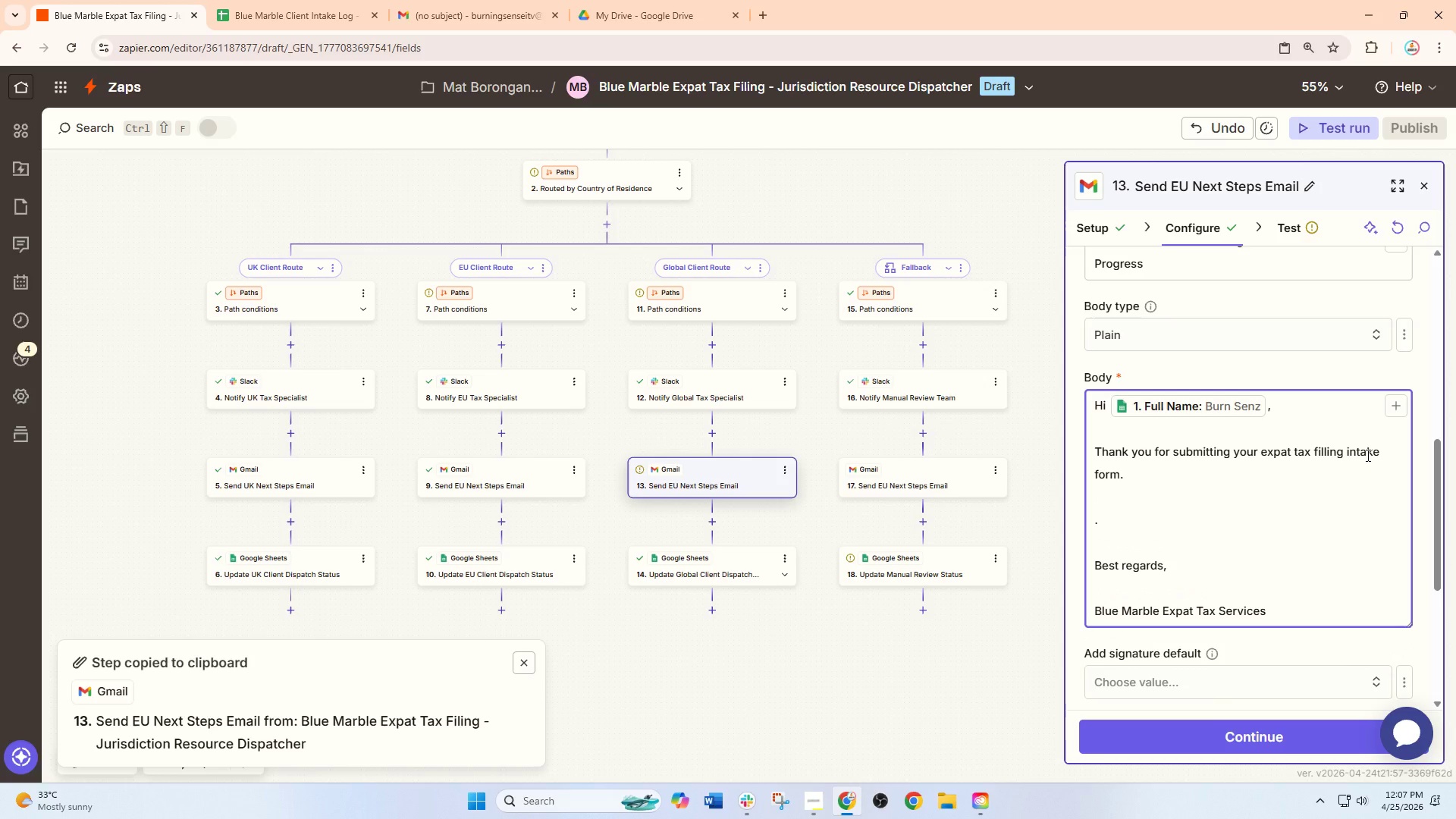 
key(Enter)
 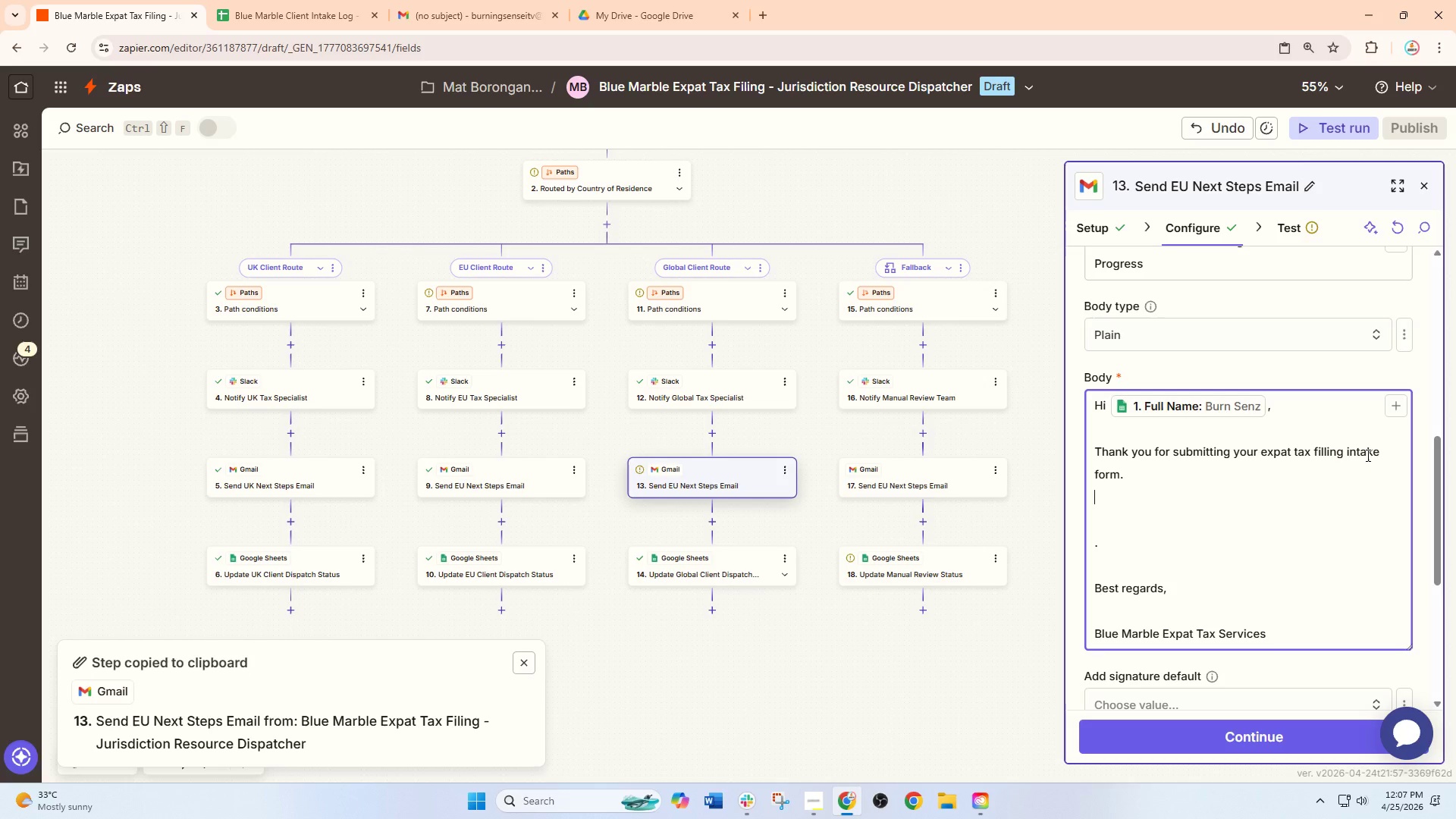 
key(Enter)
 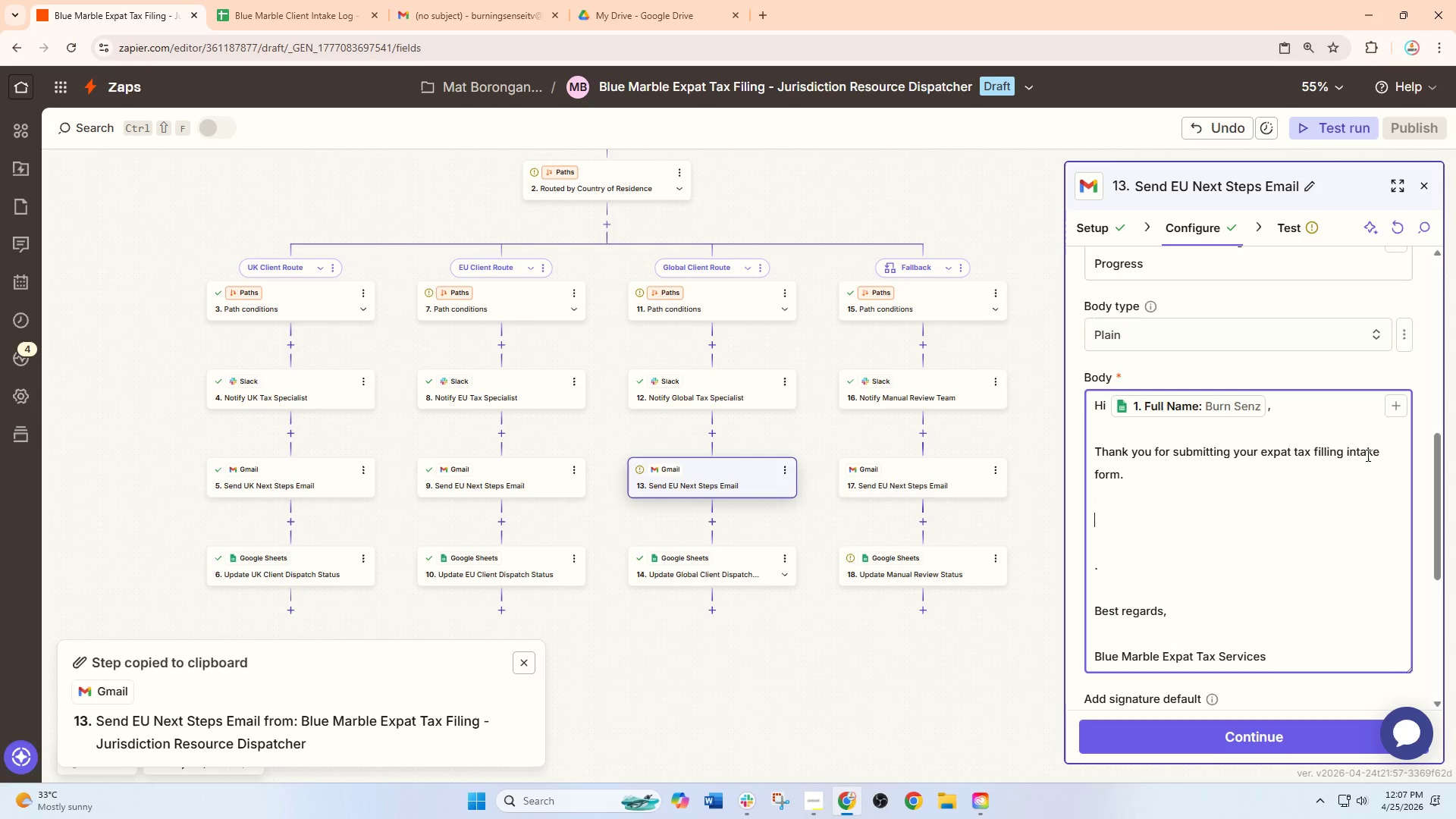 
type(We are currently reviewiu)
key(Backspace)
type(ng your submission because some jus)
key(Backspace)
type(risdiction details require verification before we send your next-step filing checl)
key(Backspace)
type(klist.)
 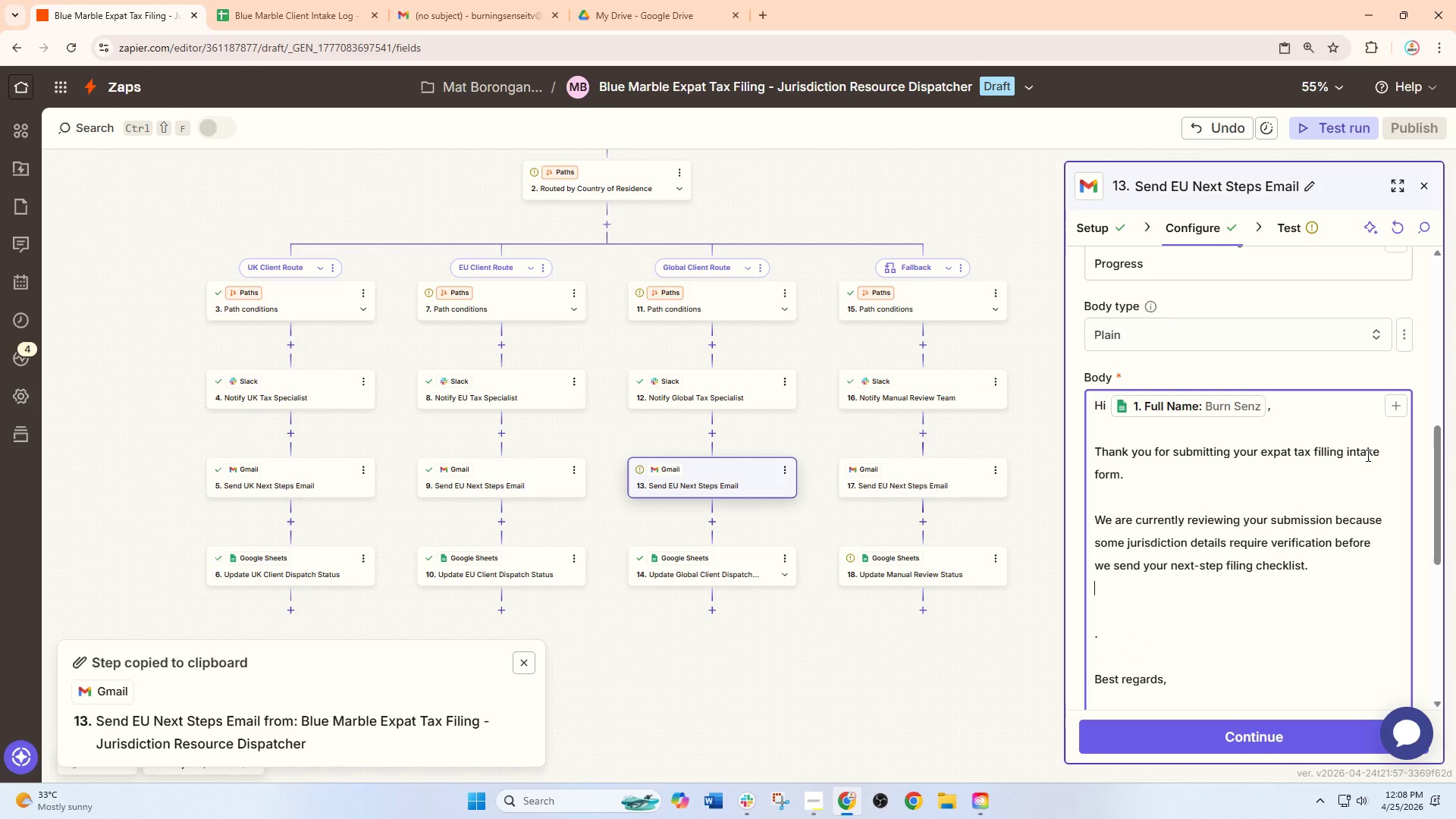 
key(Enter)
 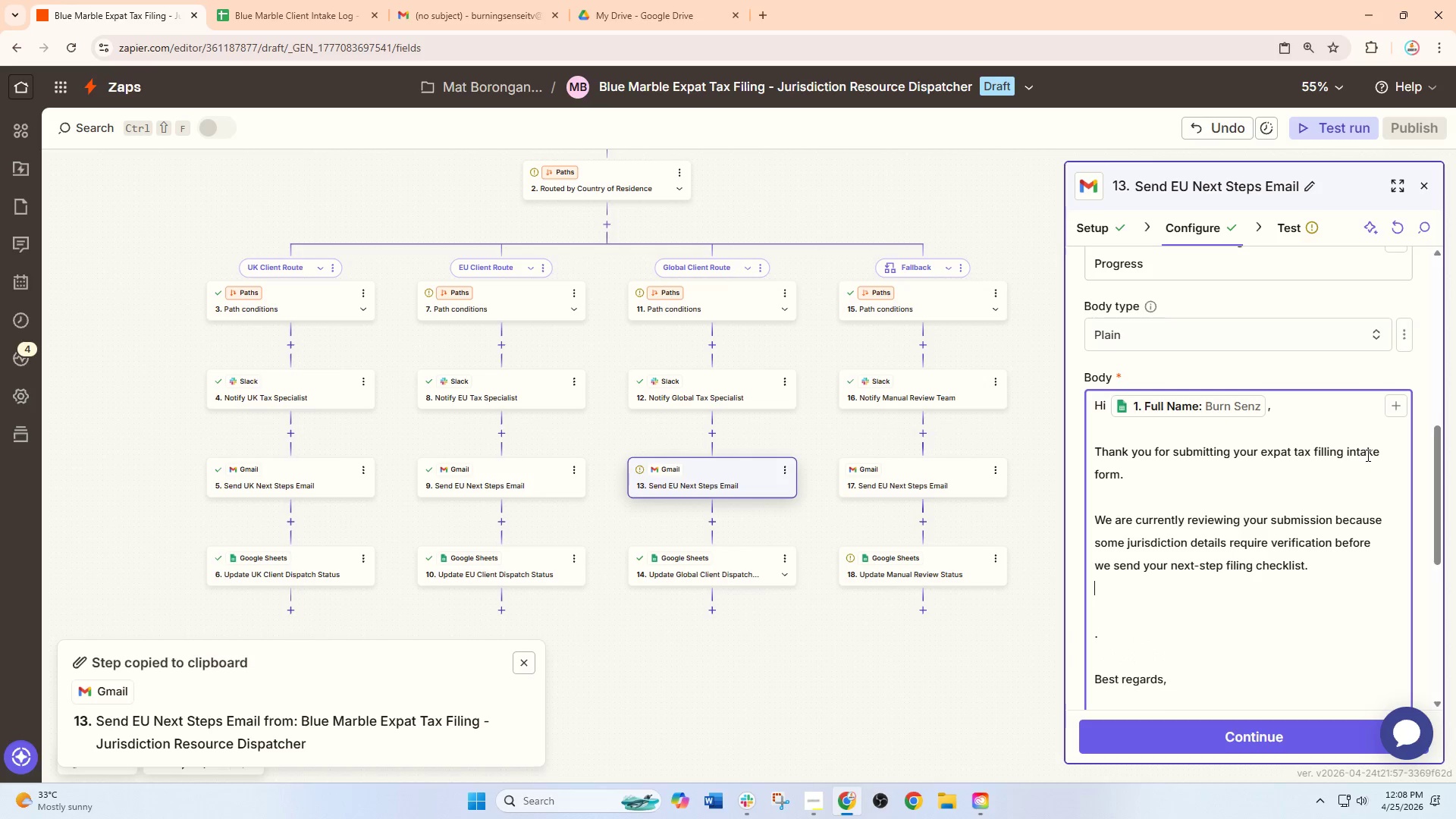 
key(Enter)
 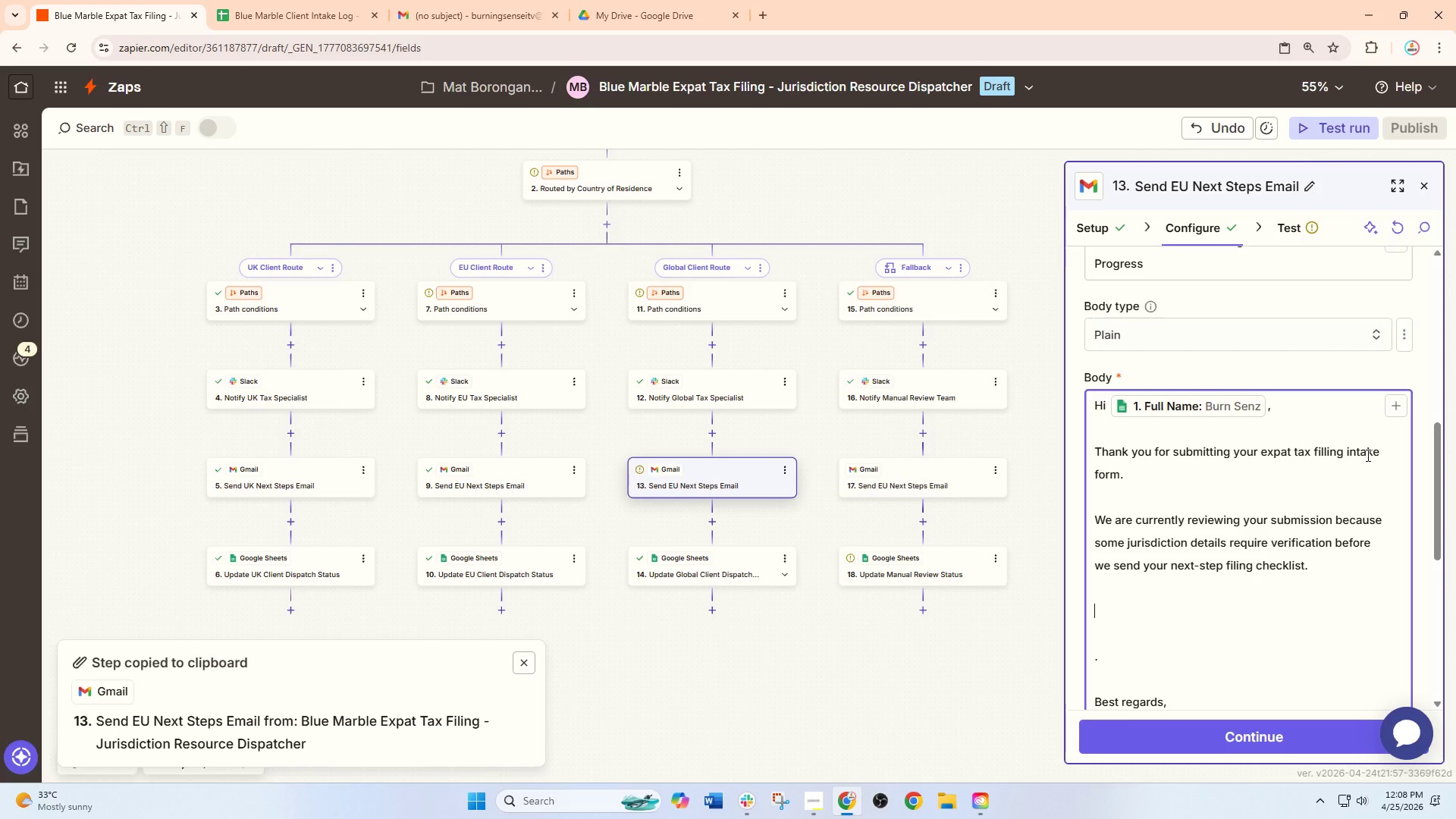 
type(Our team will reveiw)
key(Backspace)
key(Backspace)
key(Backspace)
type(iew your information shortly and contact you)
 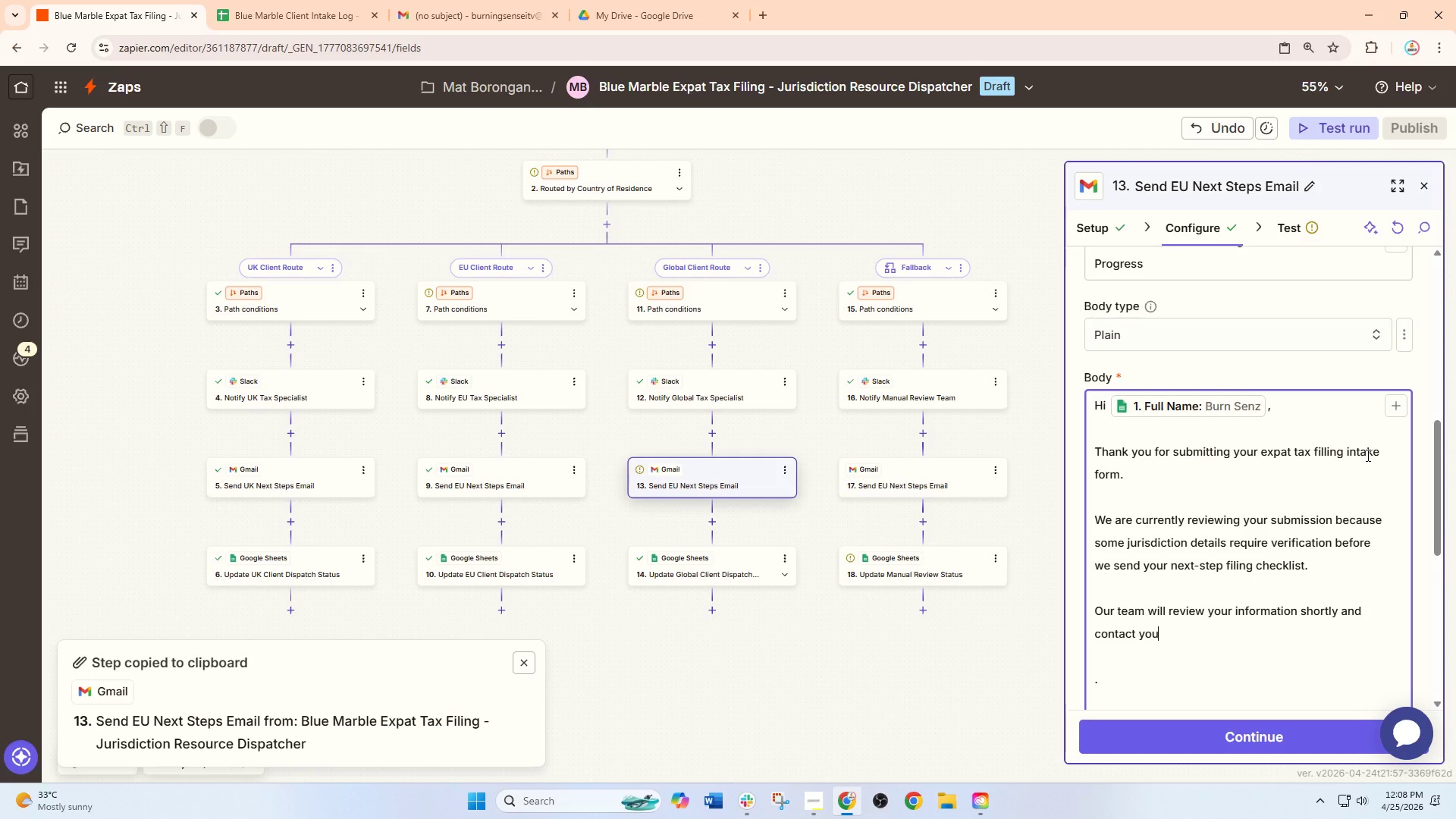 
wait(5.52)
 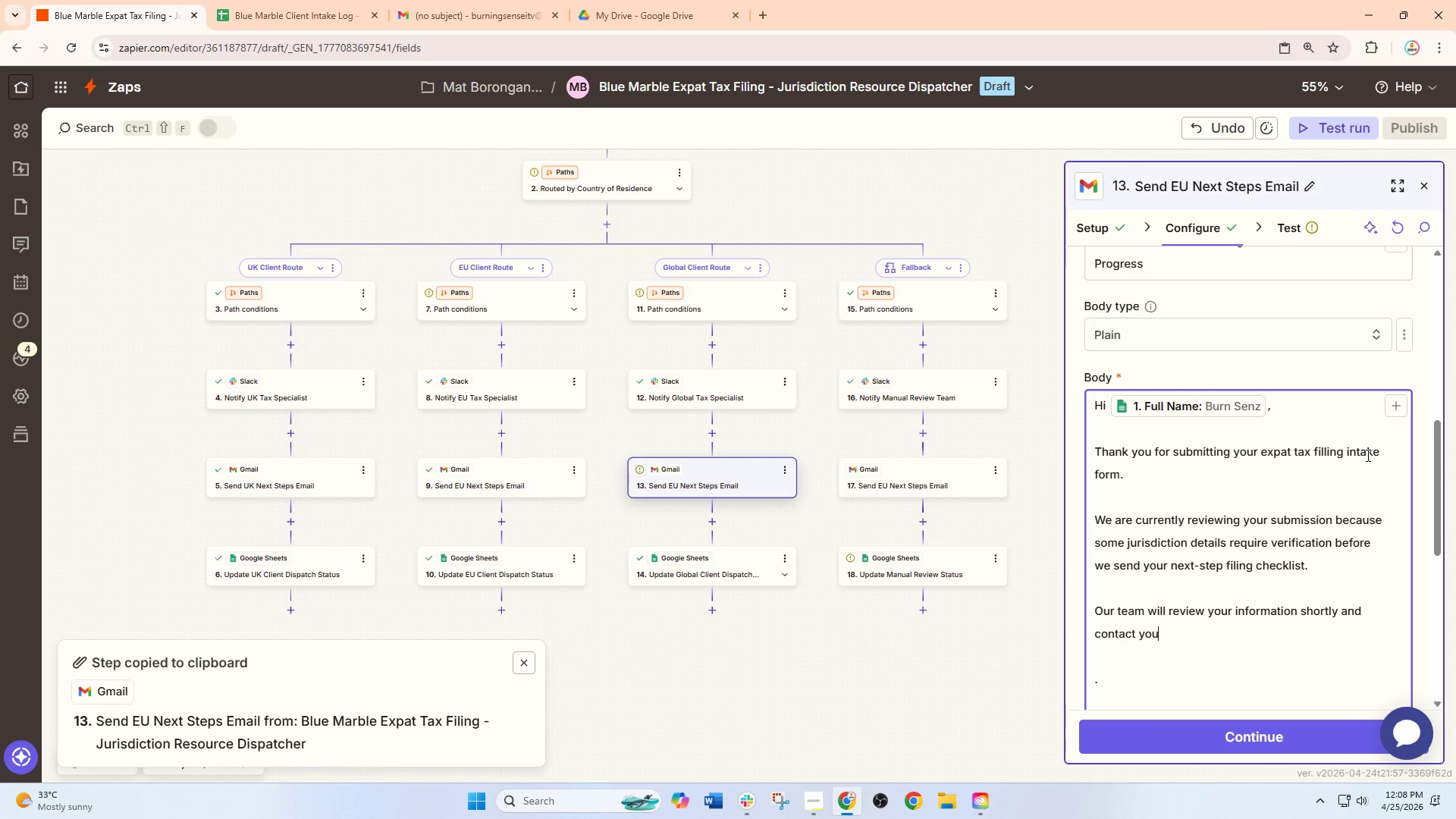 
type( if additional detao;)
key(Backspace)
key(Backspace)
type(ils are needed.)
 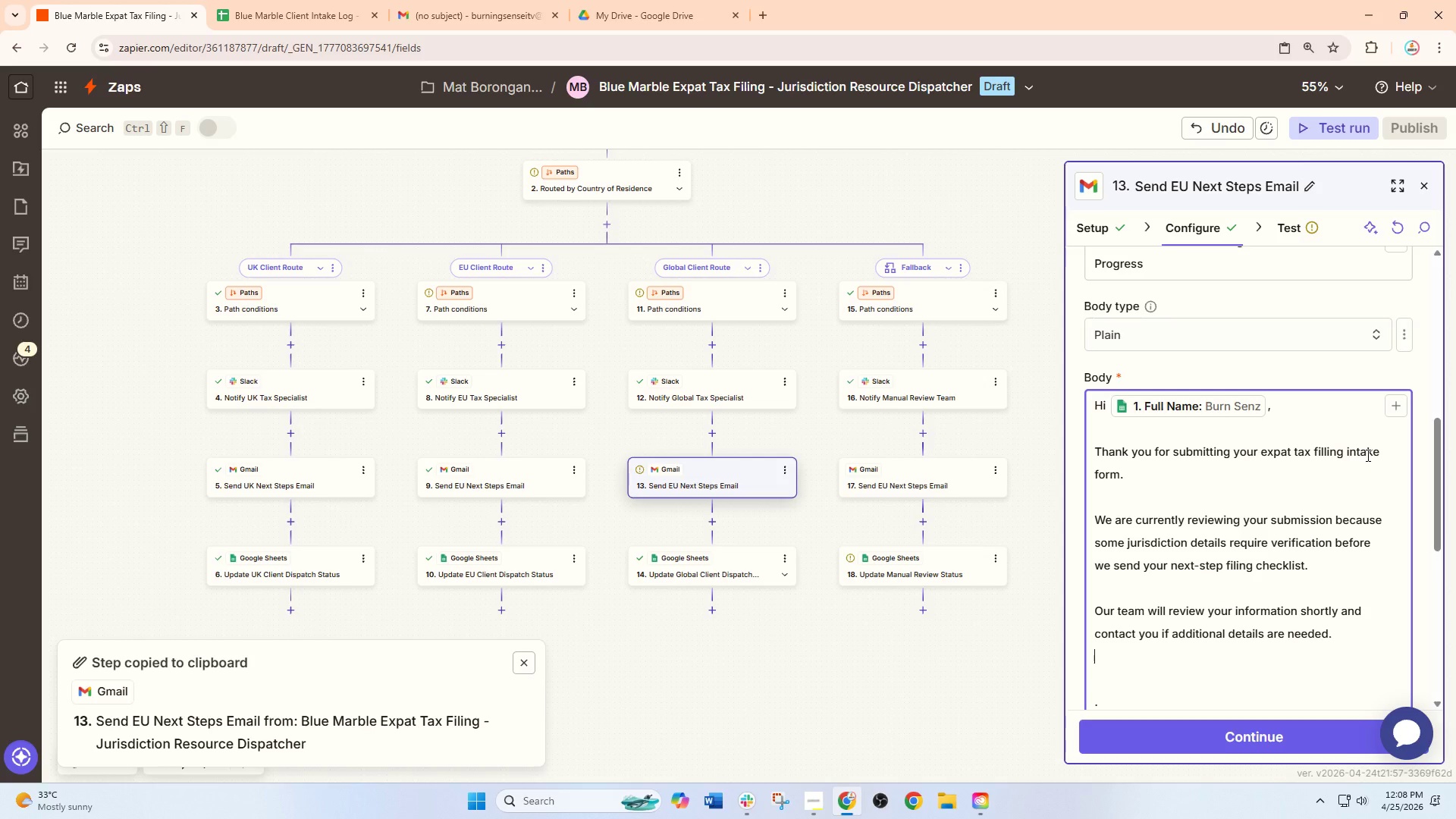 
key(Enter)
 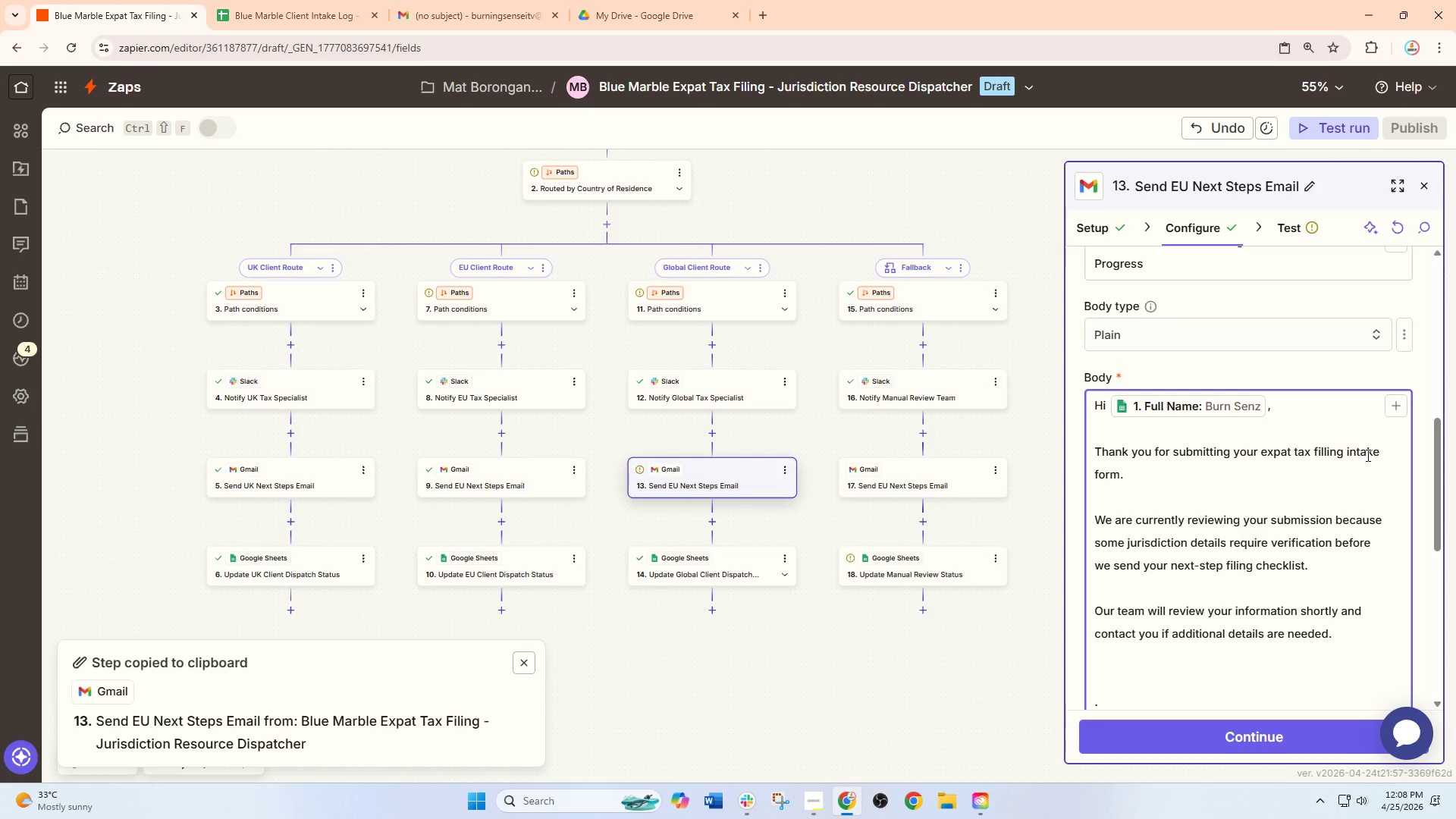 
key(Enter)
 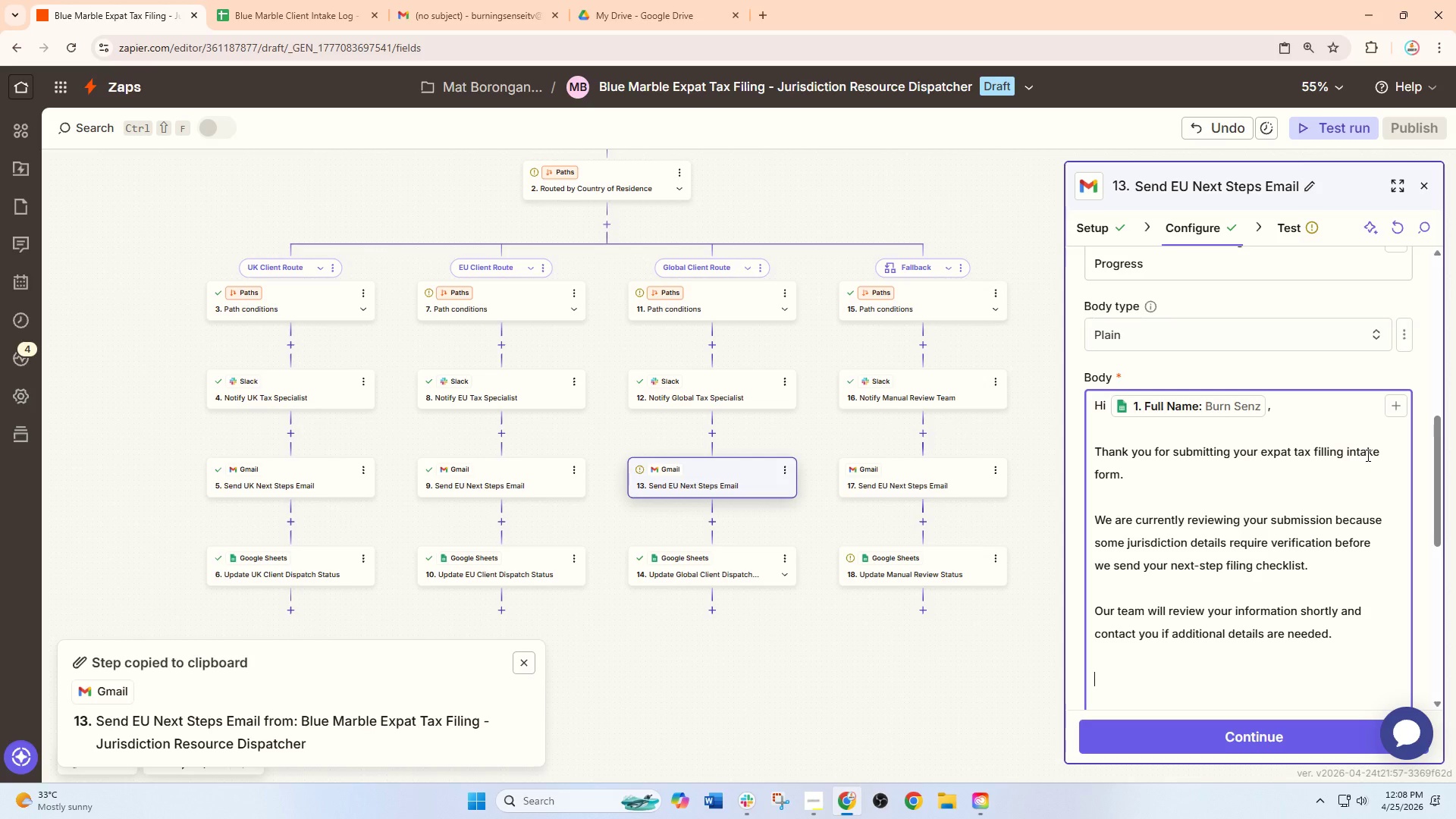 
type(No action is required from you at this time.)
 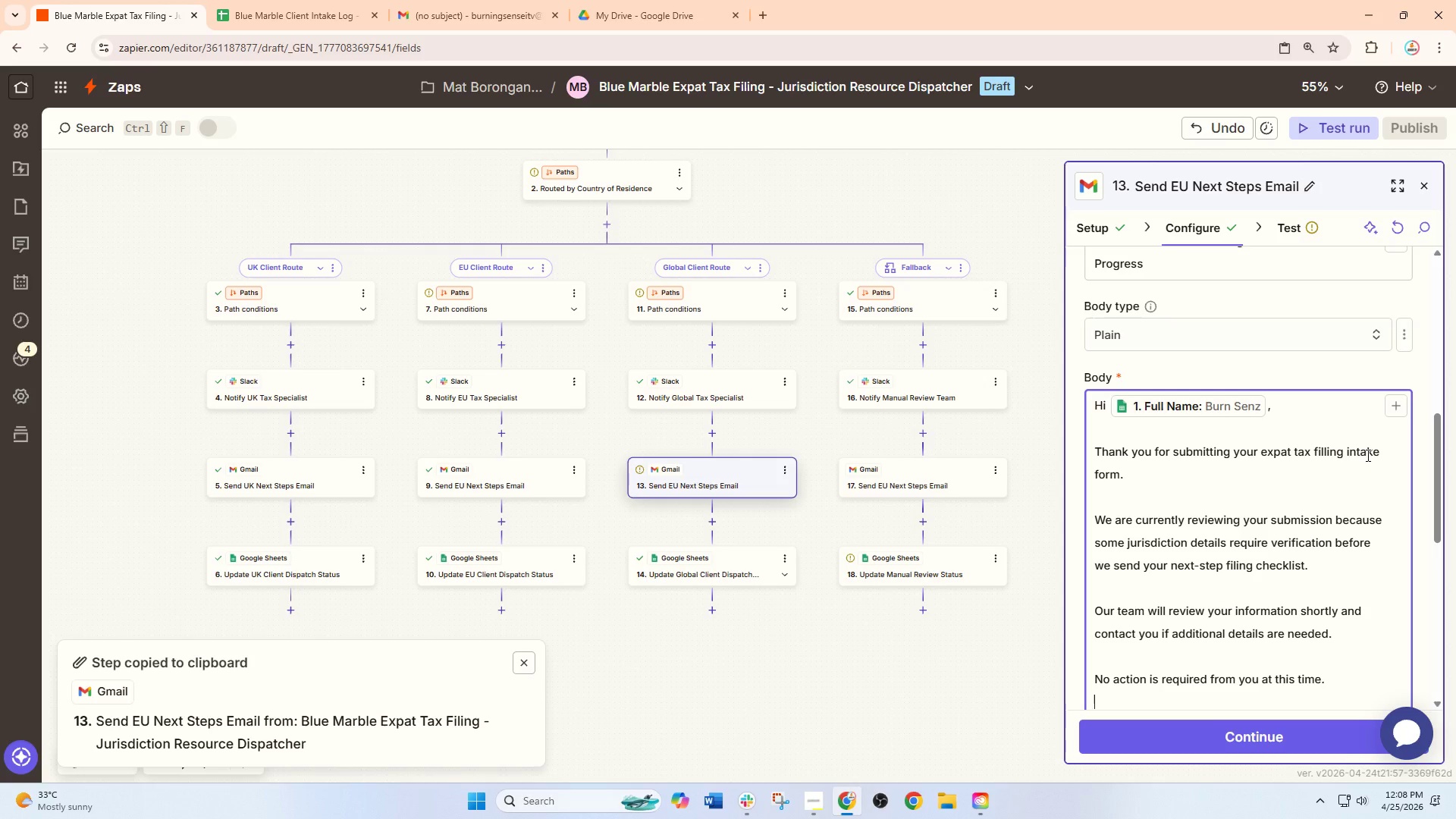 
key(Enter)
 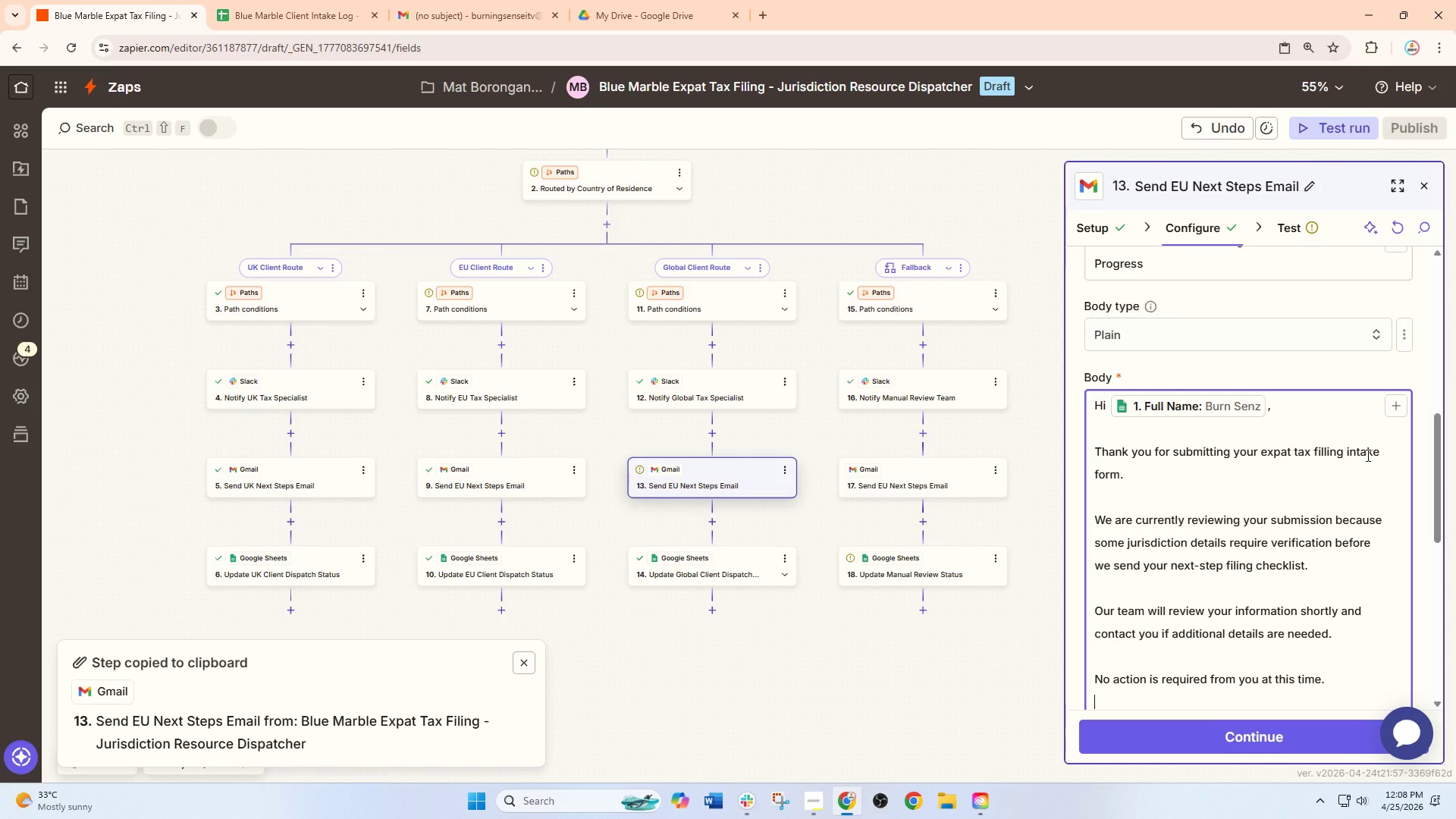 
key(Enter)
 